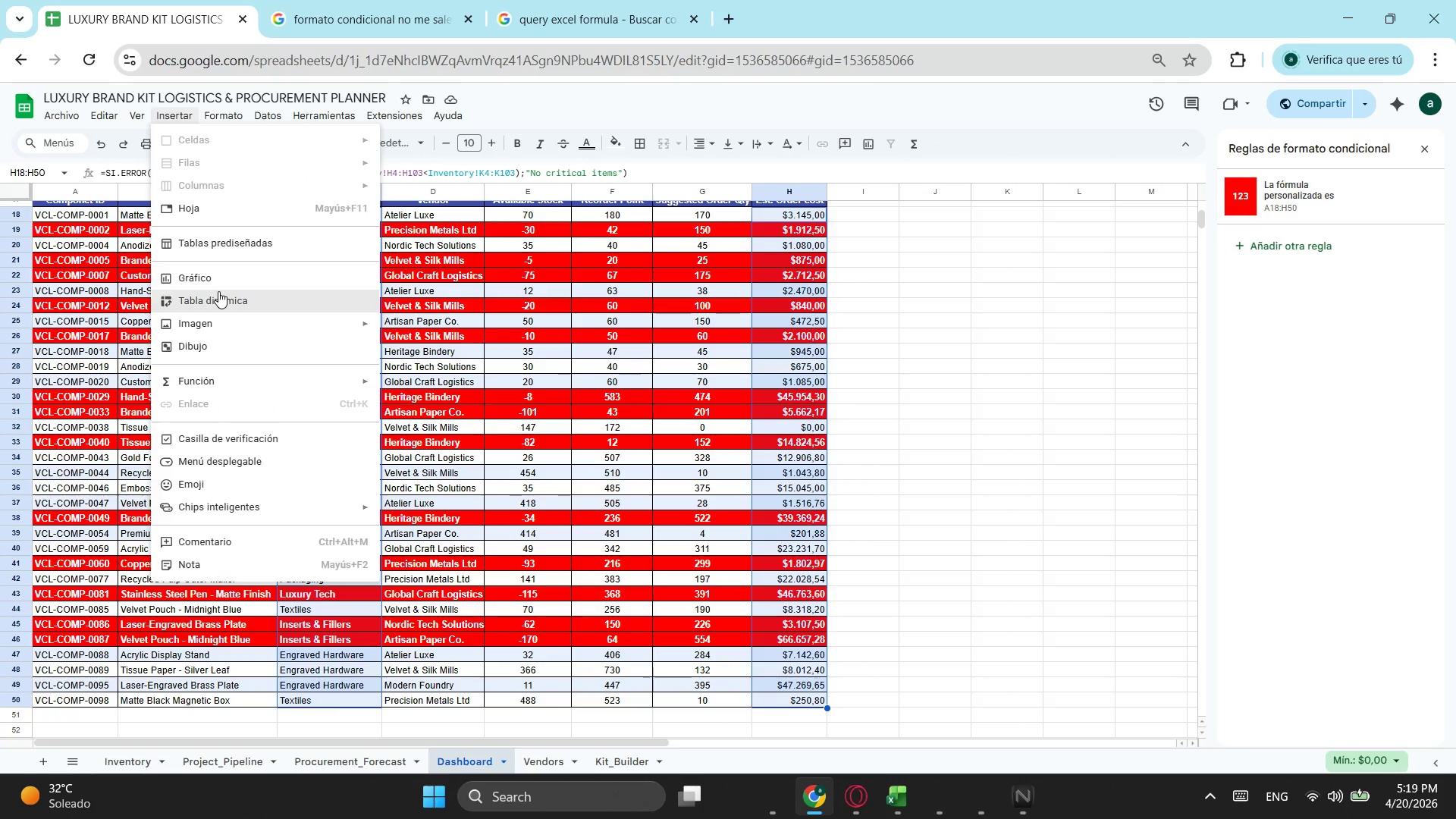 
left_click([224, 283])
 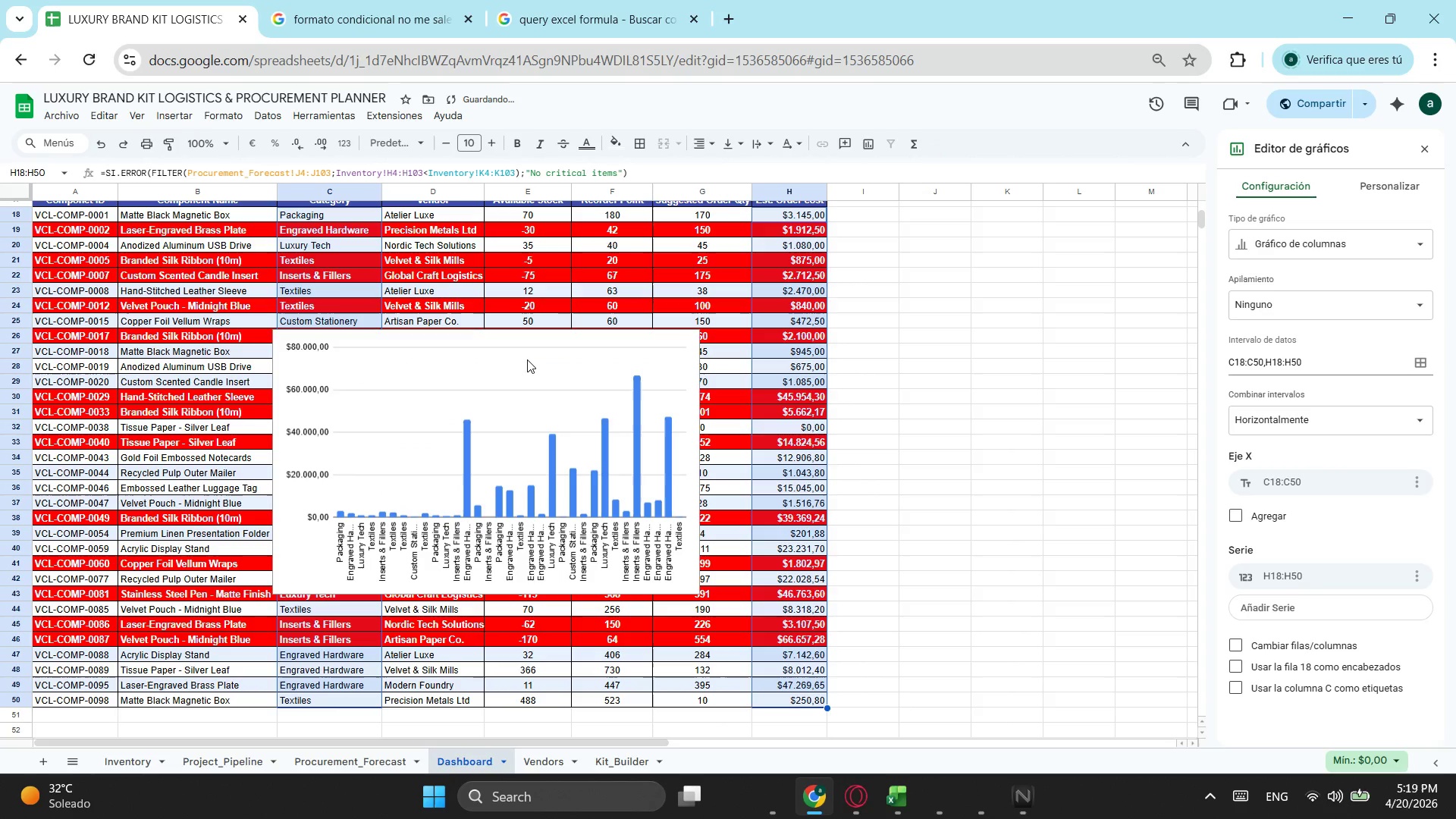 
left_click_drag(start_coordinate=[527, 357], to_coordinate=[654, 346])
 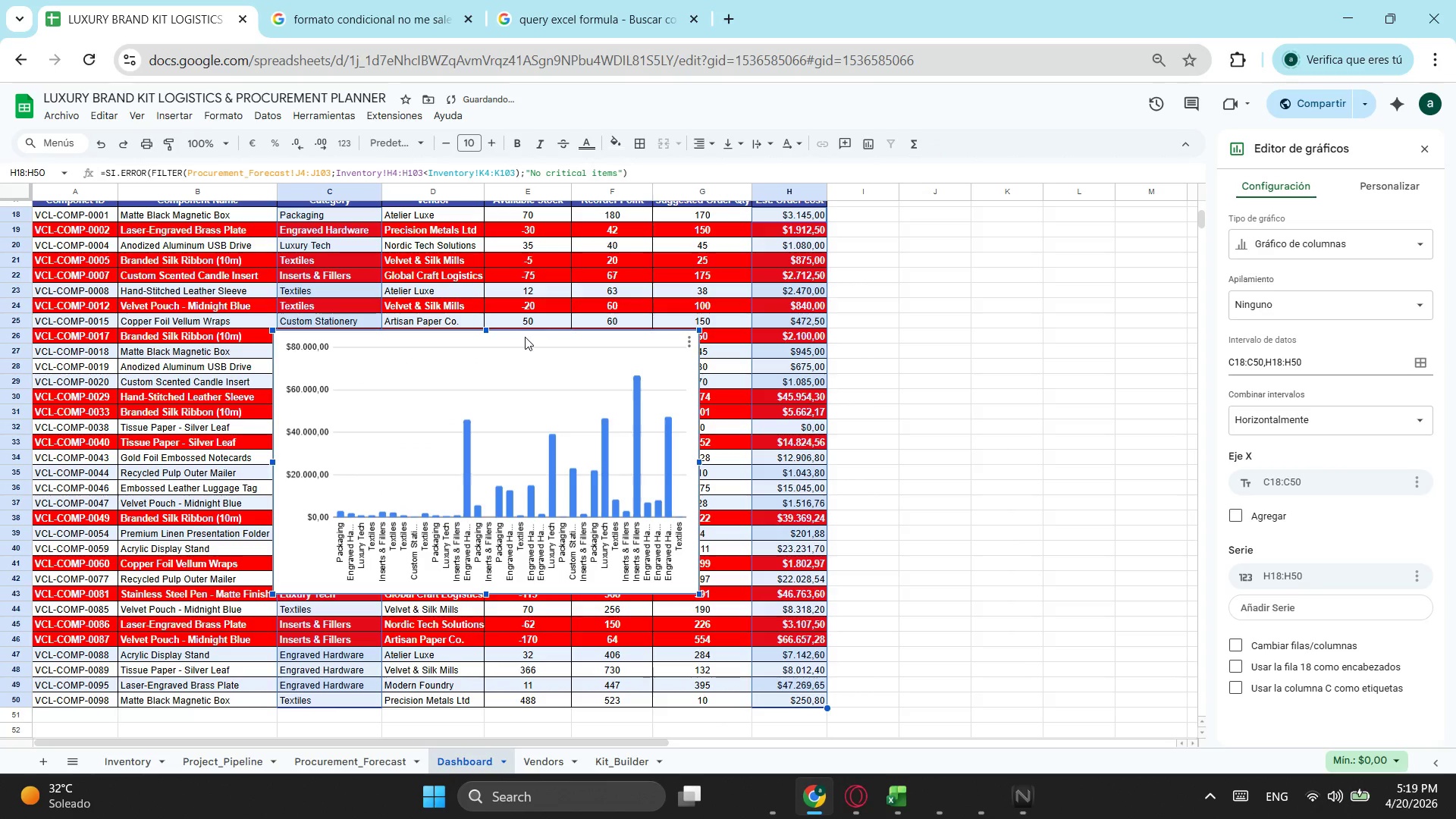 
left_click_drag(start_coordinate=[525, 337], to_coordinate=[918, 320])
 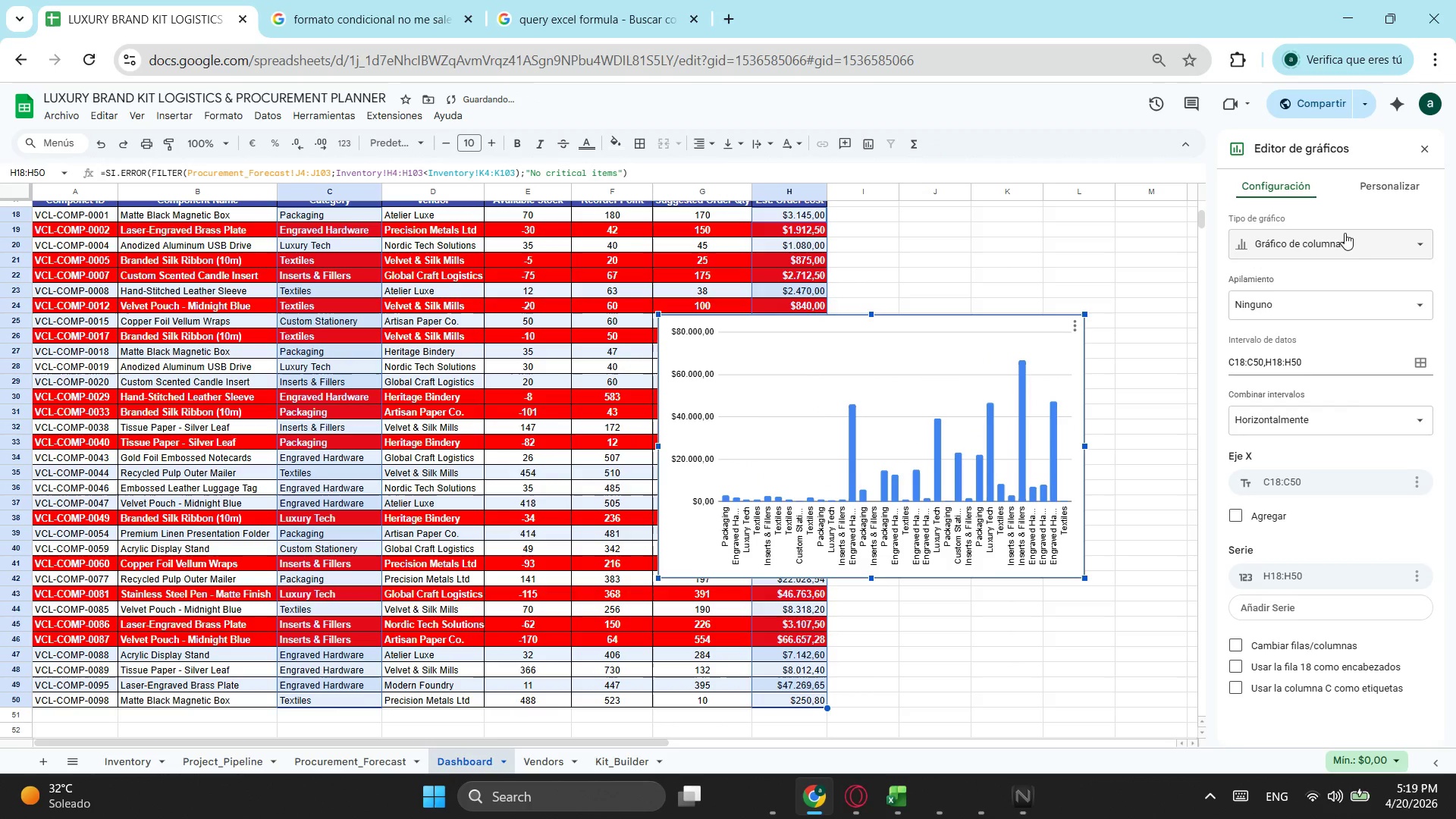 
left_click([1358, 241])
 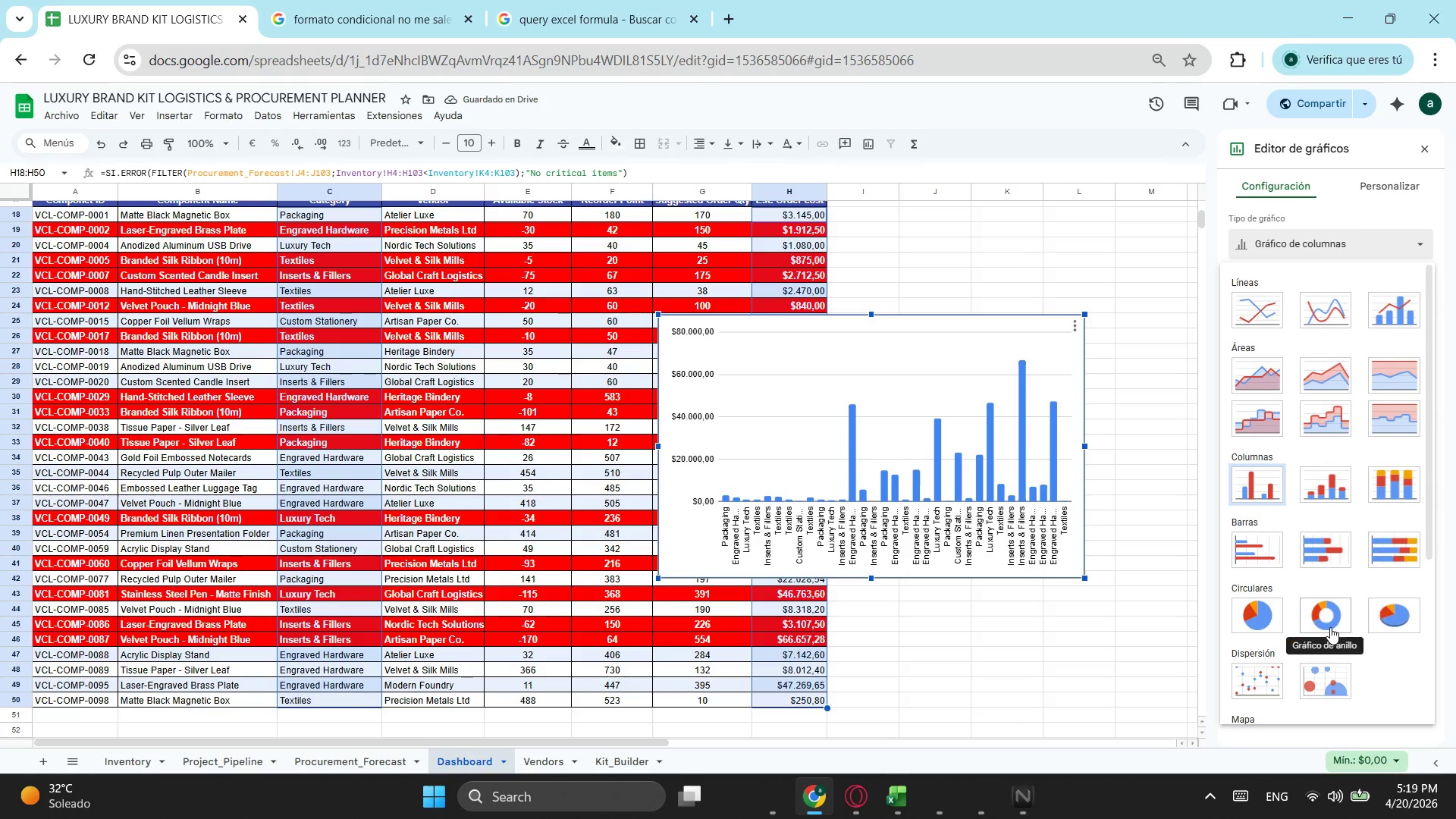 
left_click([1330, 627])
 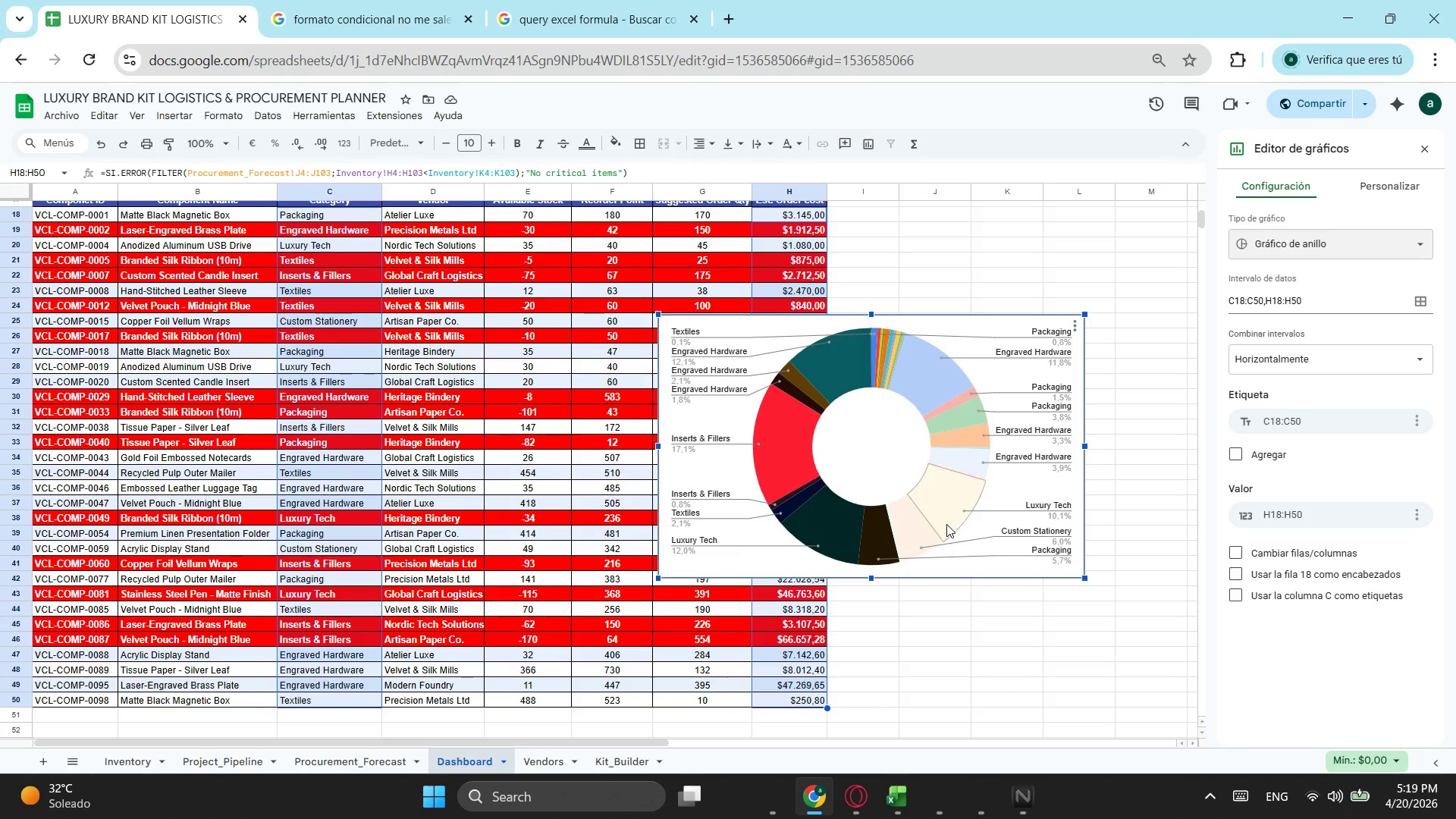 
wait(14.44)
 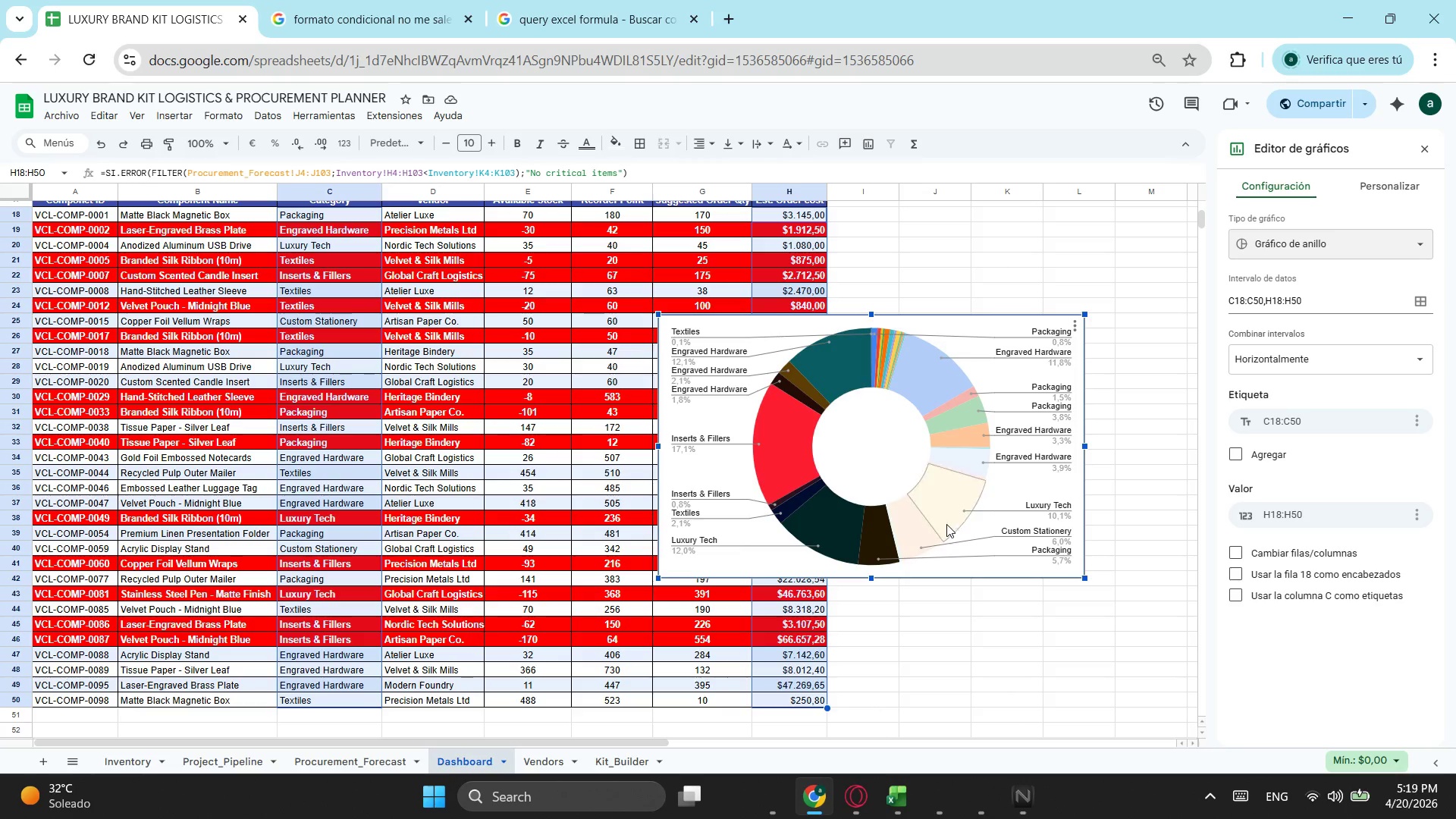 
scroll: coordinate [263, 414], scroll_direction: up, amount: 1.0
 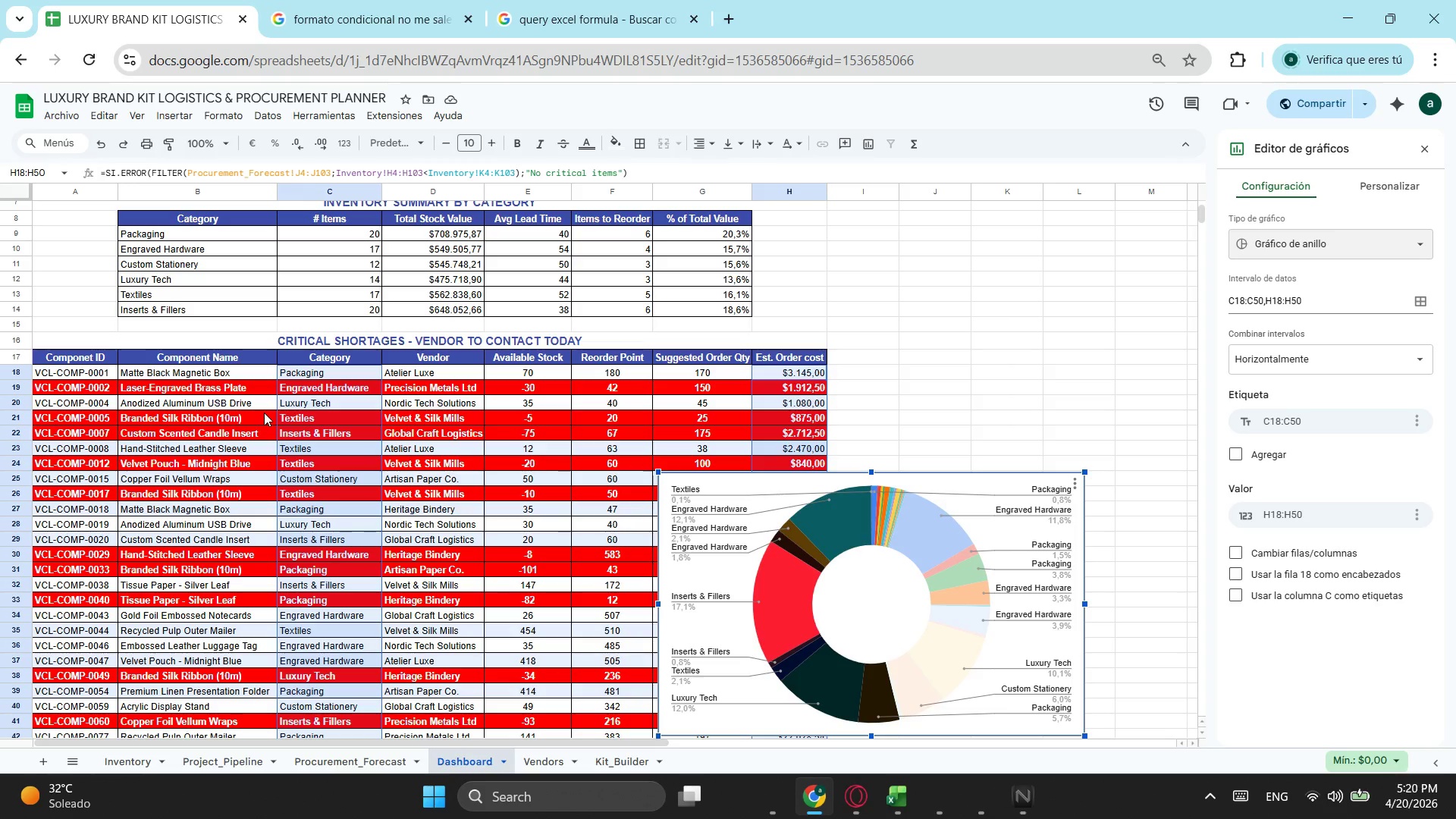 
scroll: coordinate [272, 413], scroll_direction: down, amount: 1.0
 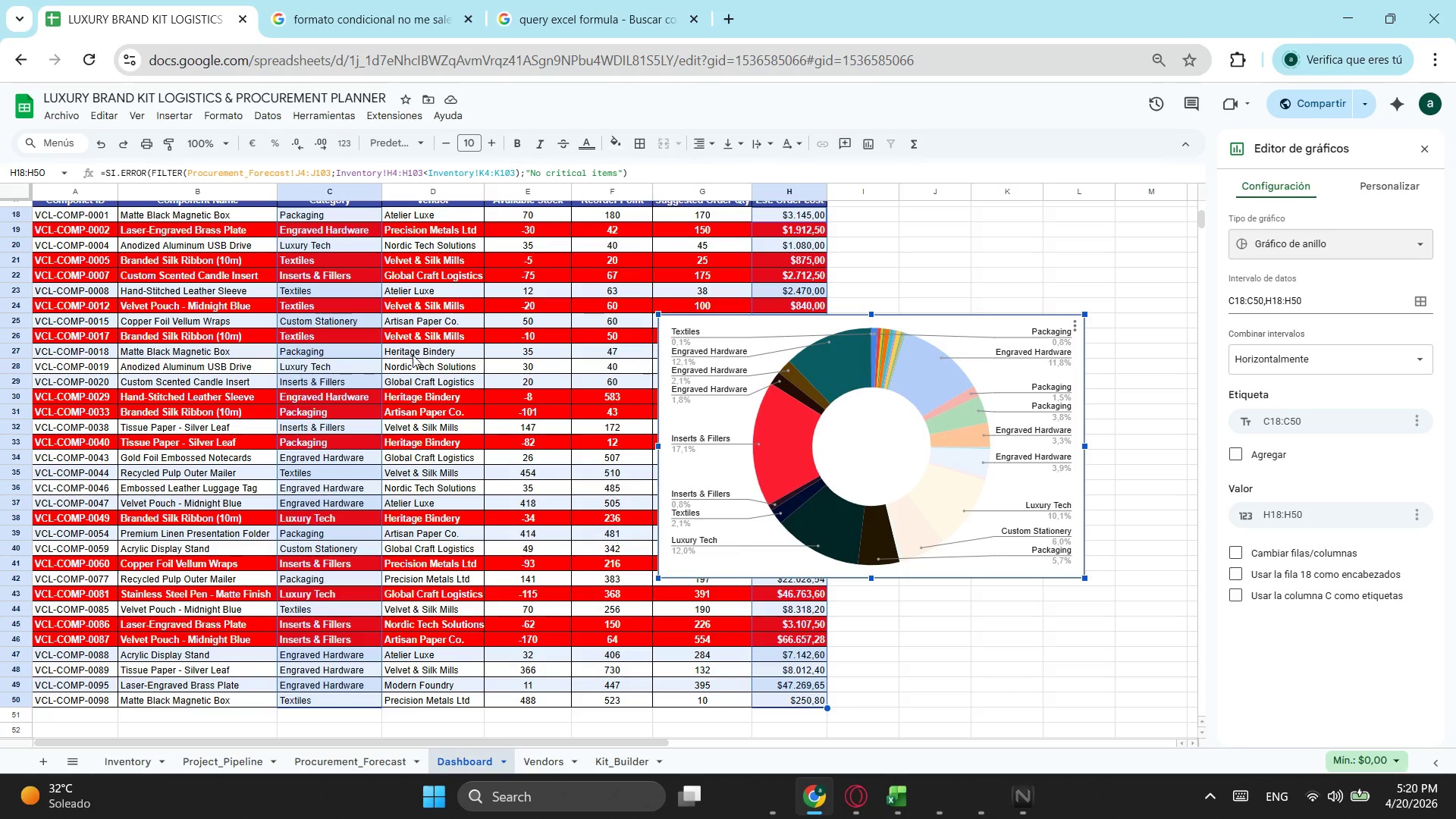 
wait(15.6)
 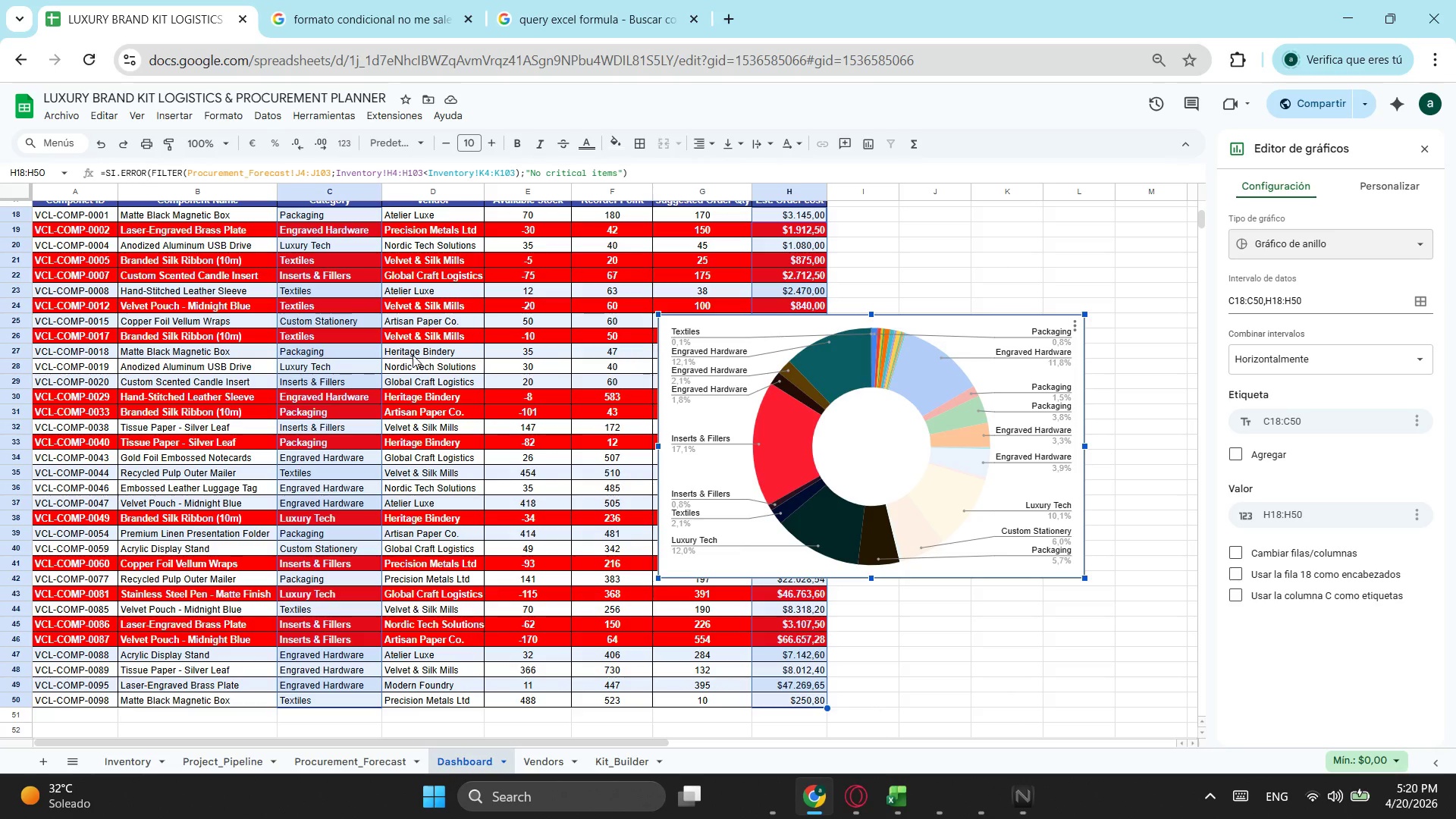 
left_click_drag(start_coordinate=[965, 322], to_coordinate=[970, 331])
 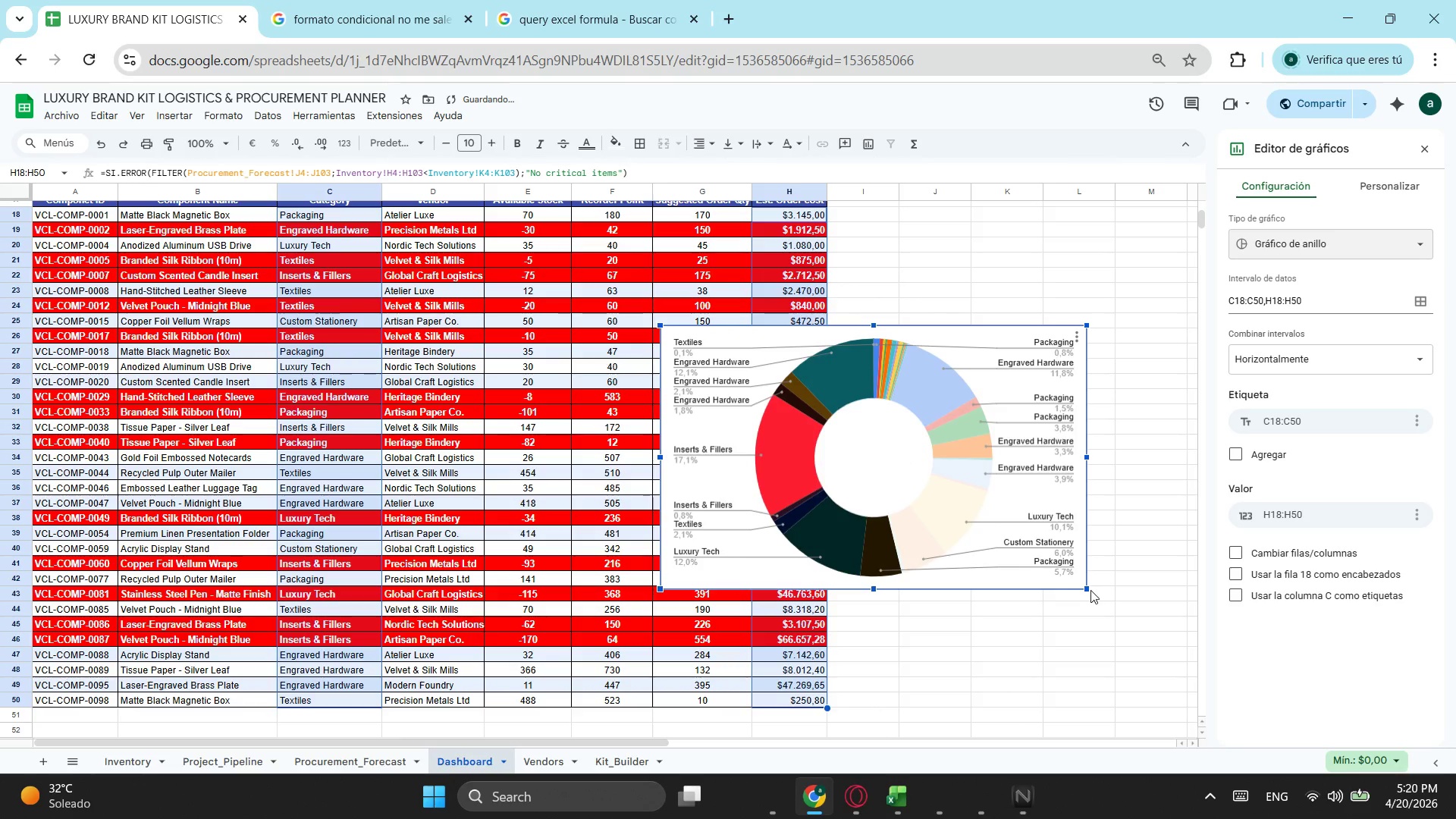 
left_click_drag(start_coordinate=[1084, 586], to_coordinate=[1016, 541])
 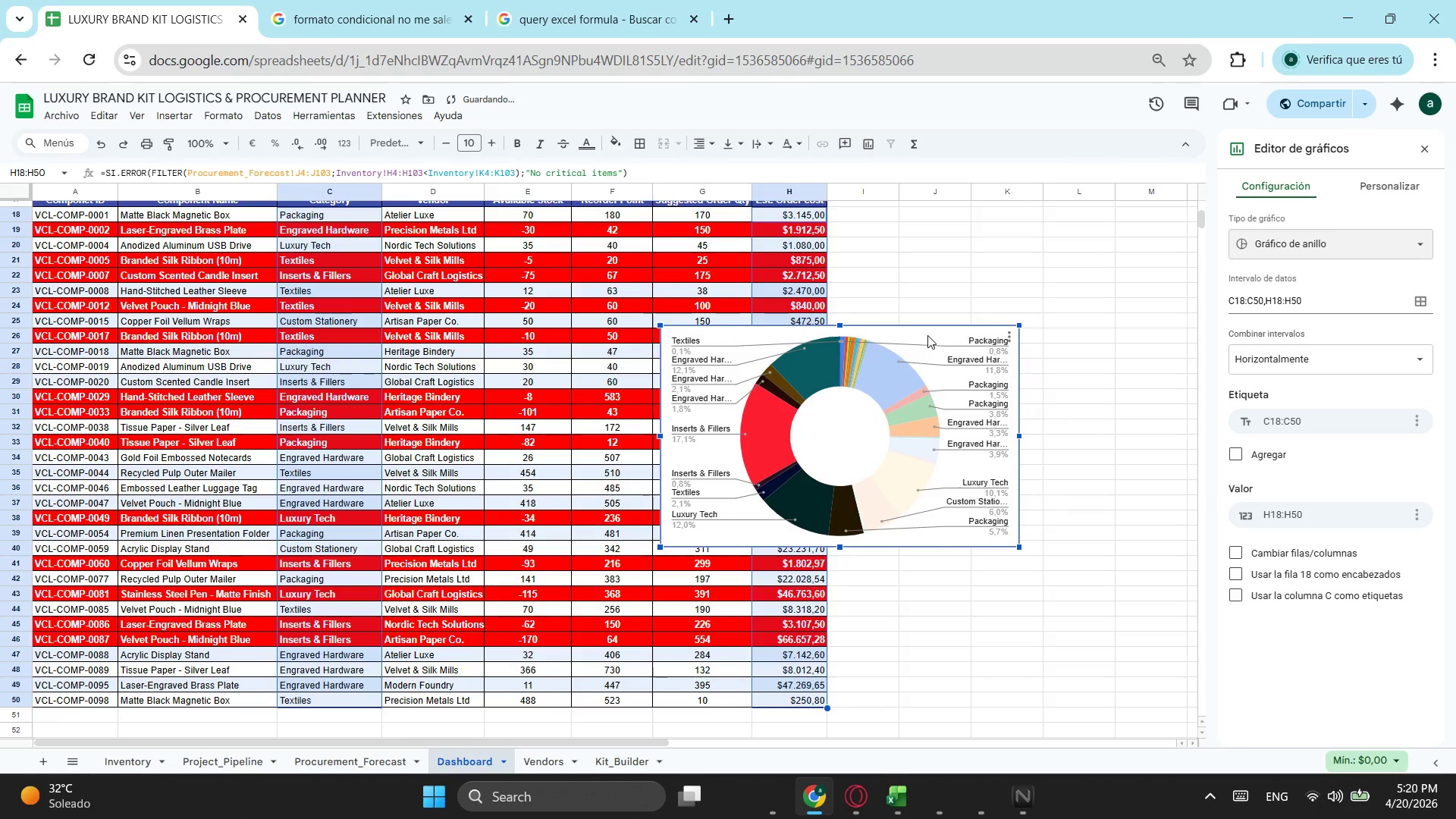 
left_click_drag(start_coordinate=[927, 335], to_coordinate=[981, 307])
 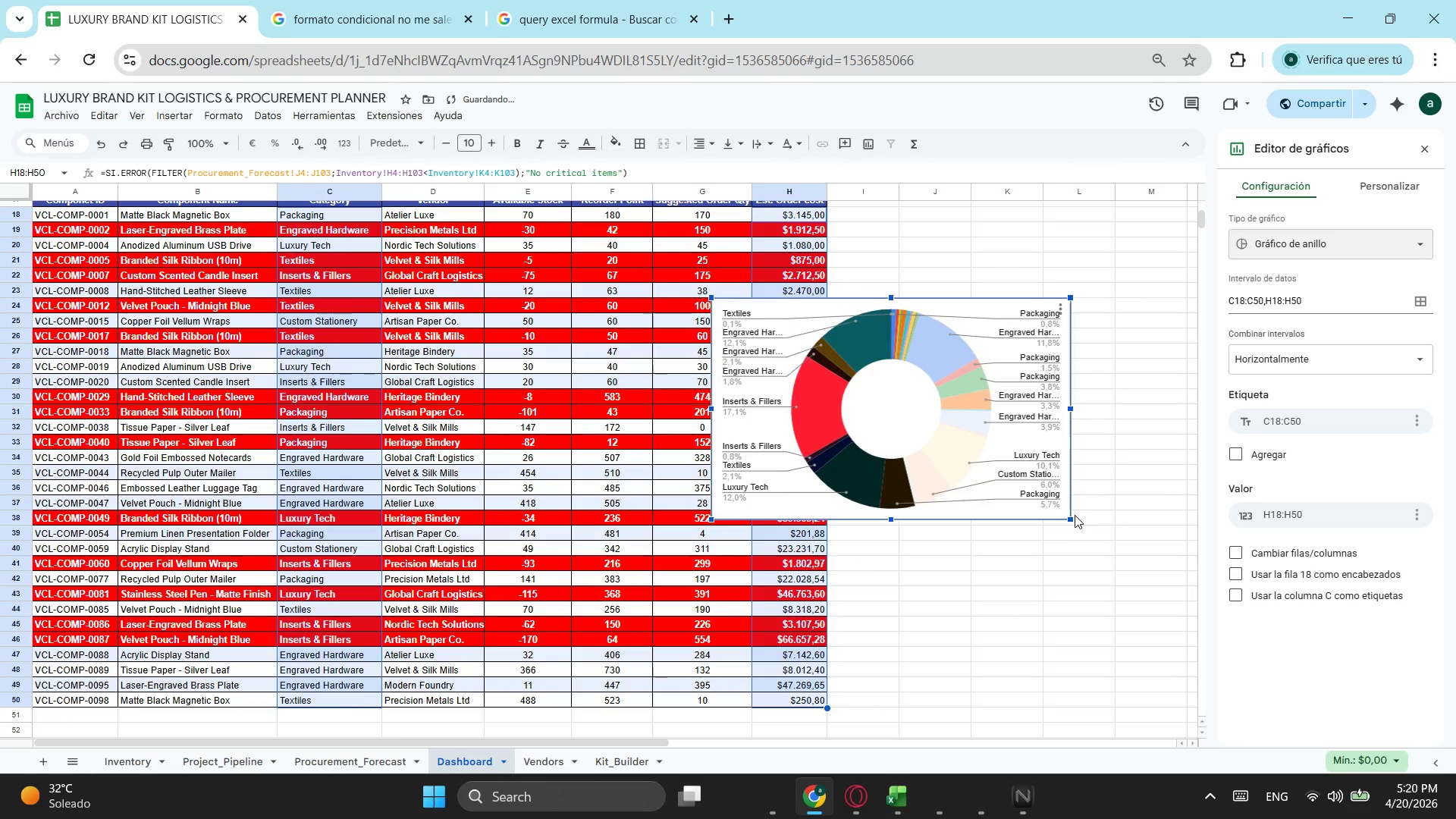 
left_click_drag(start_coordinate=[1072, 516], to_coordinate=[1098, 564])
 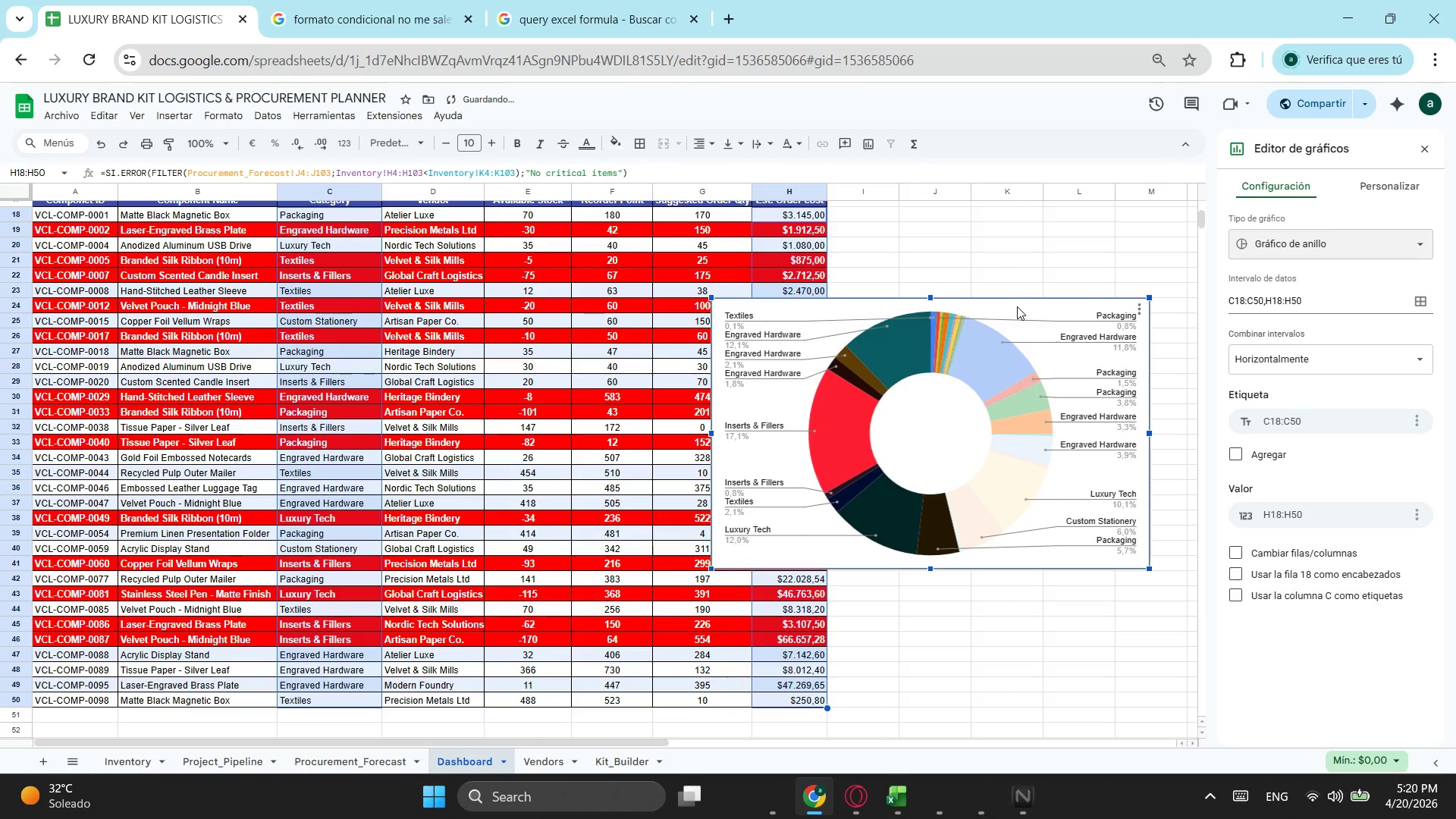 
left_click([1017, 306])
 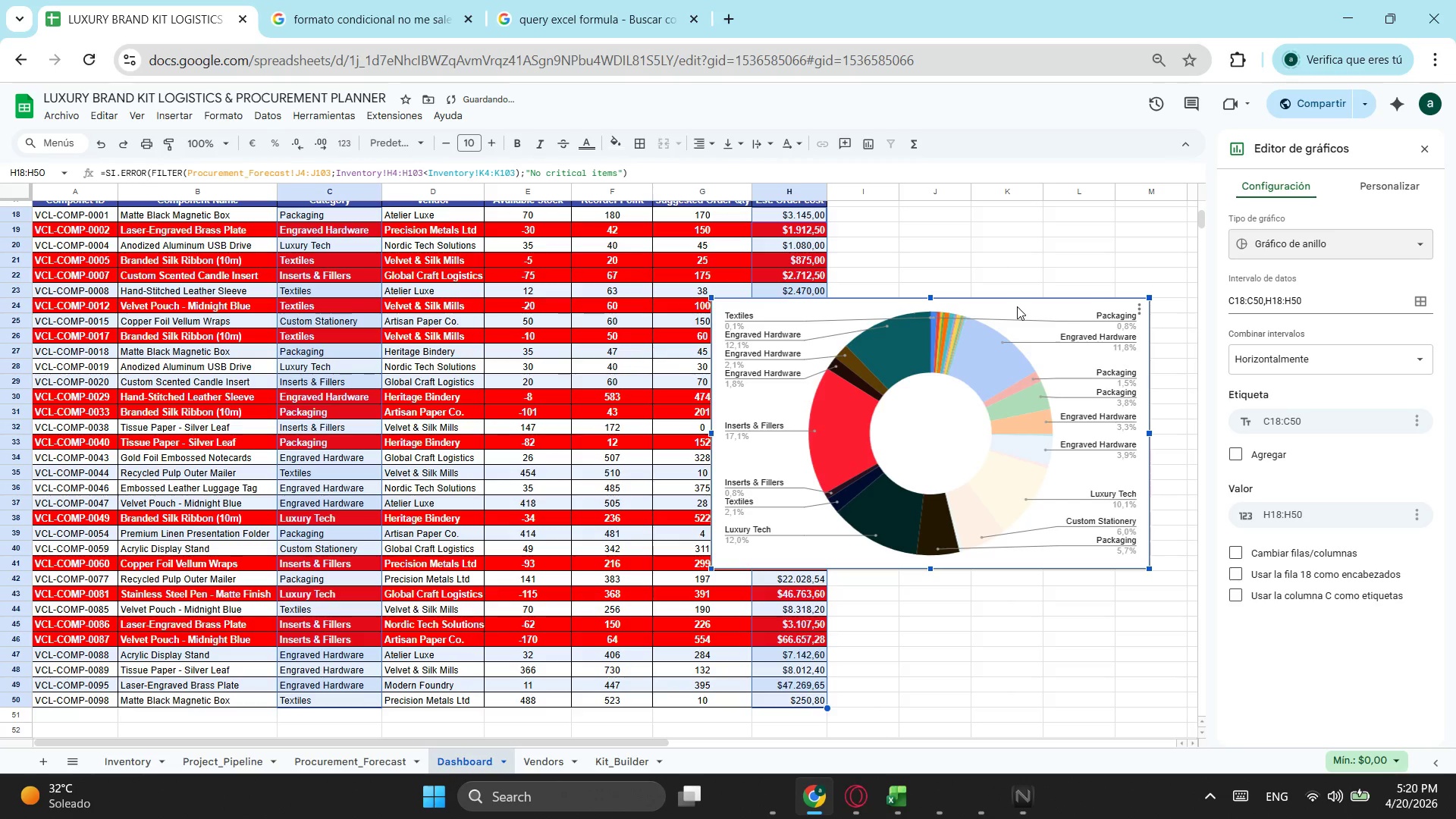 
left_click_drag(start_coordinate=[1017, 306], to_coordinate=[1122, 212])
 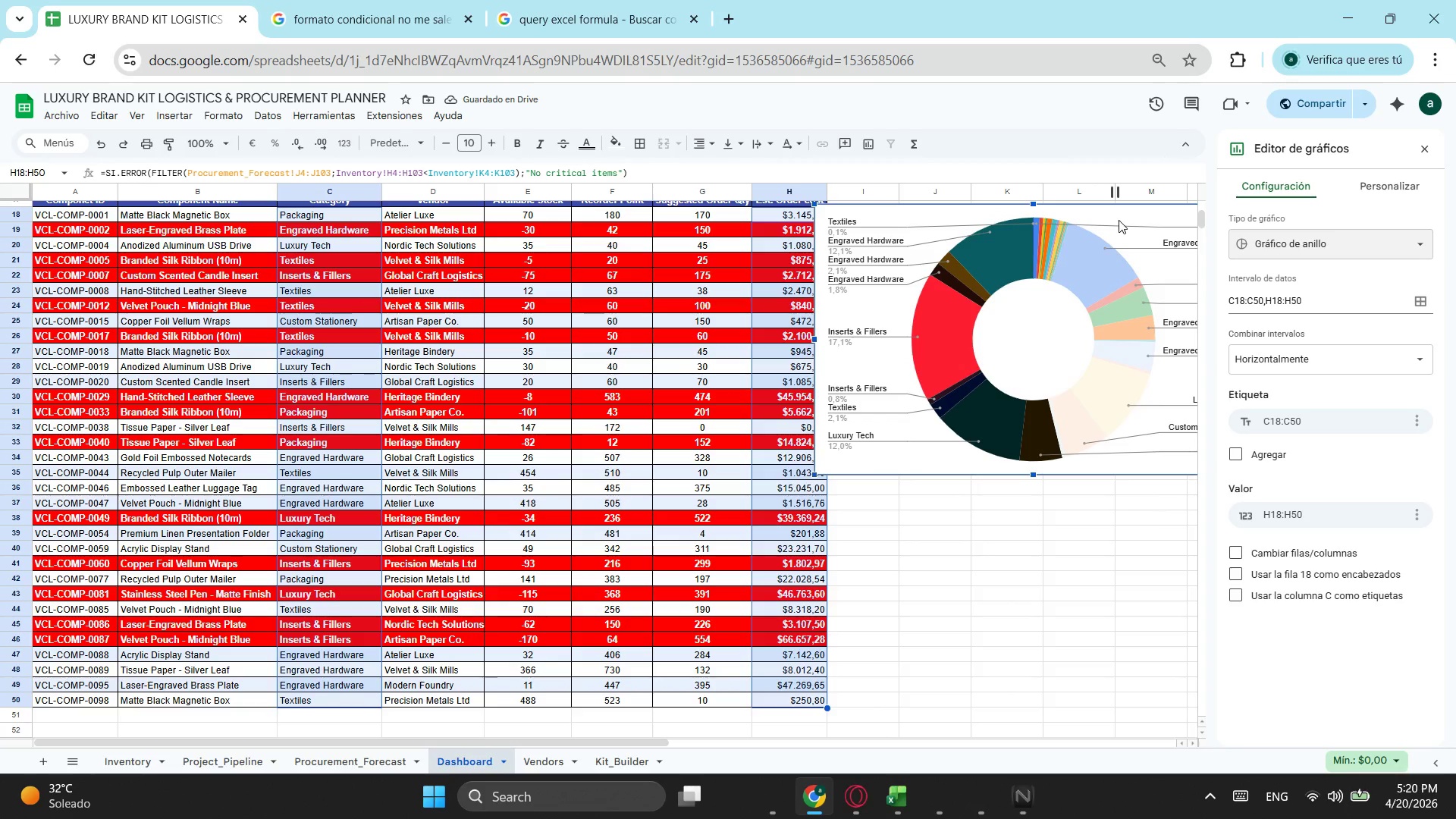 
wait(6.03)
 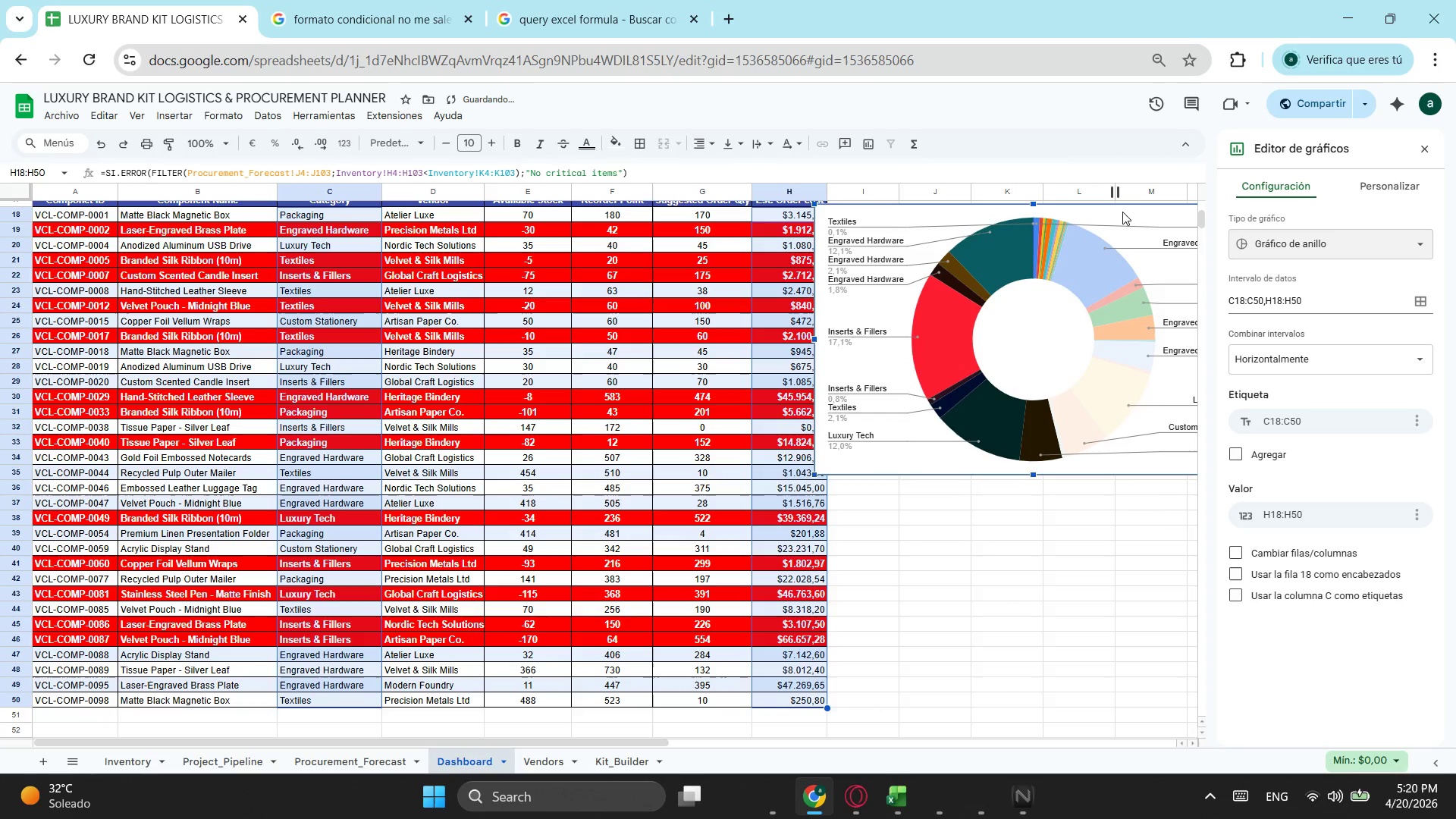 
left_click_drag(start_coordinate=[1122, 224], to_coordinate=[933, 428])
 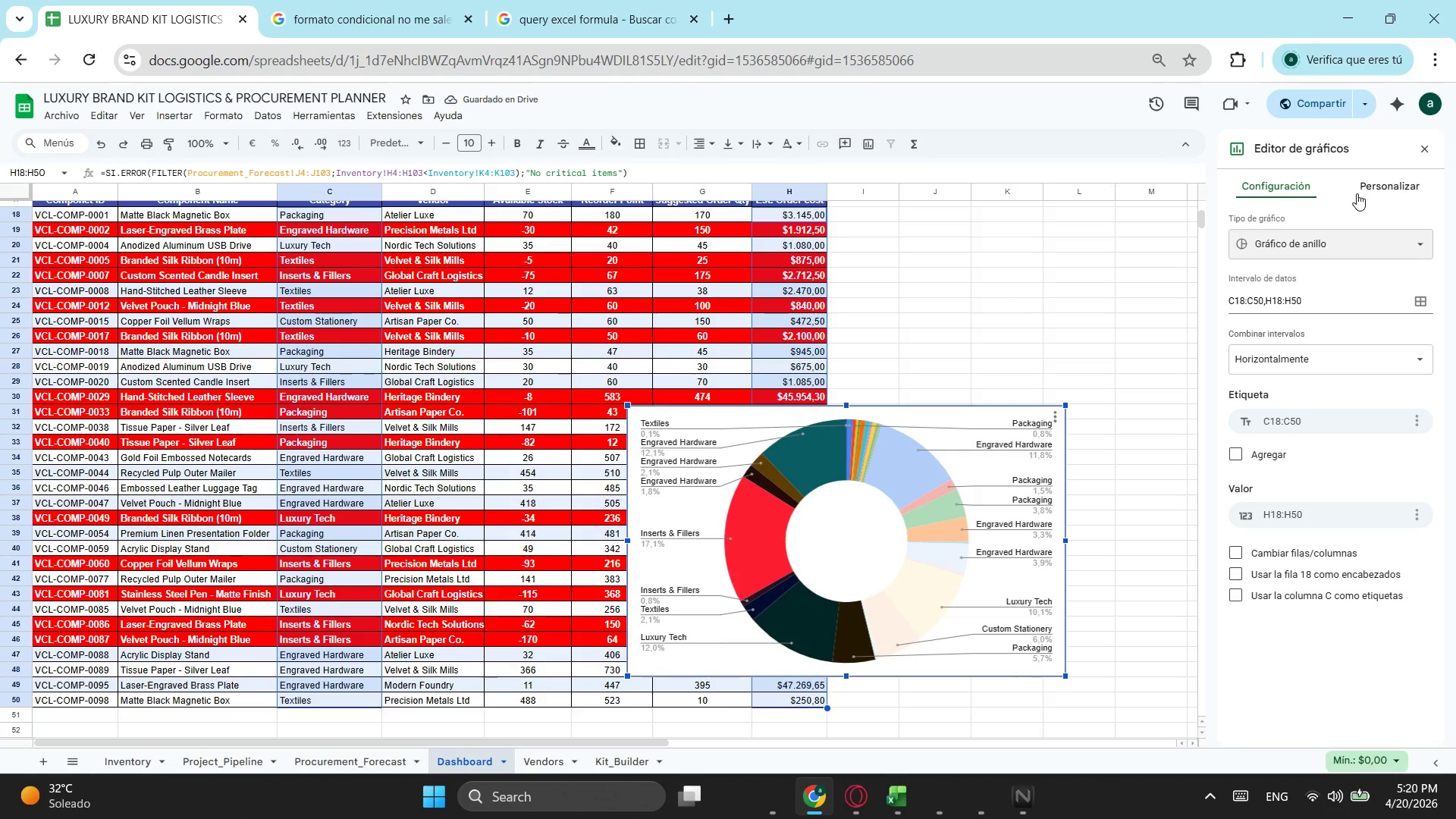 
wait(5.06)
 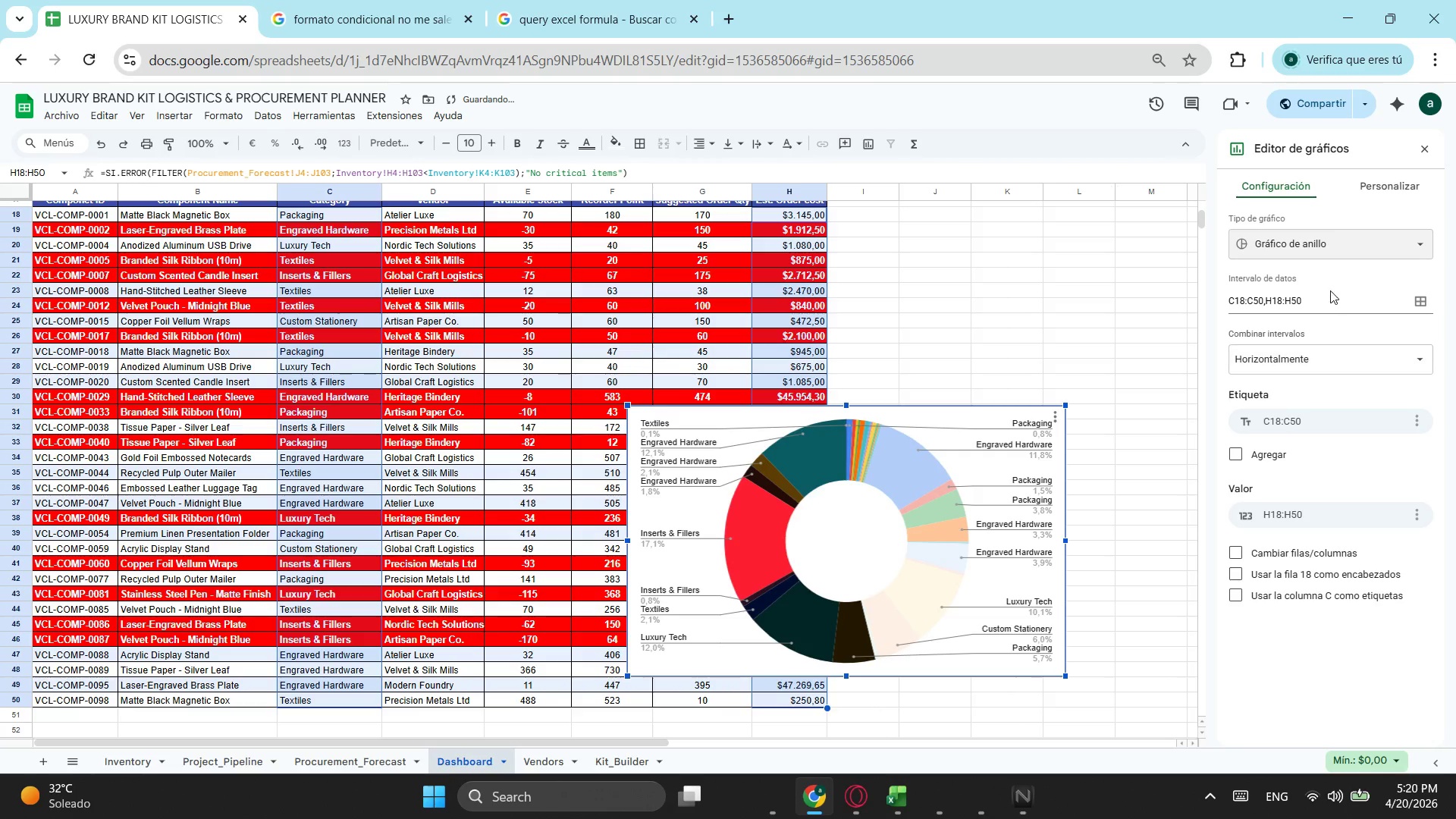 
left_click([1357, 193])
 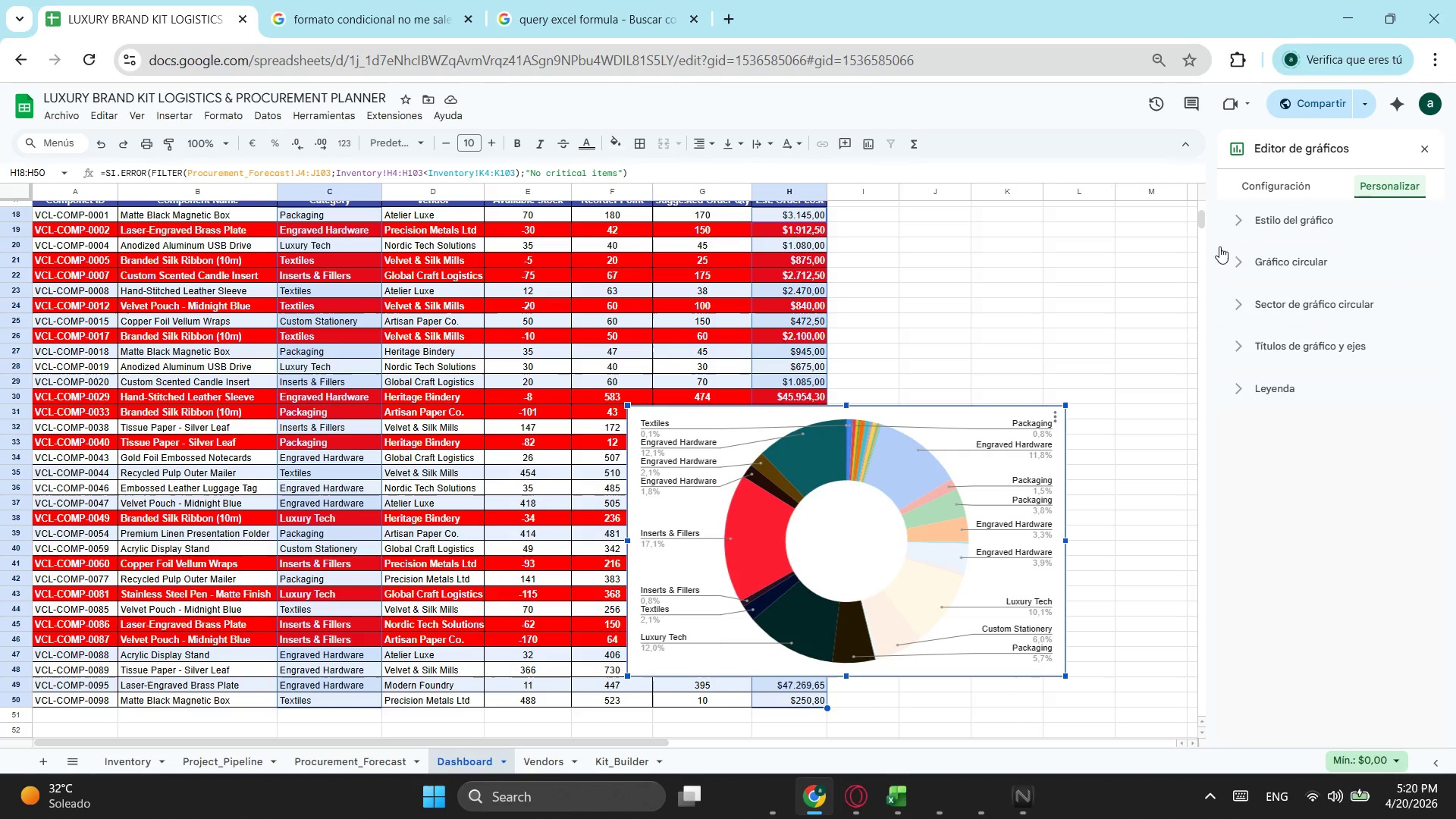 
left_click([1250, 269])
 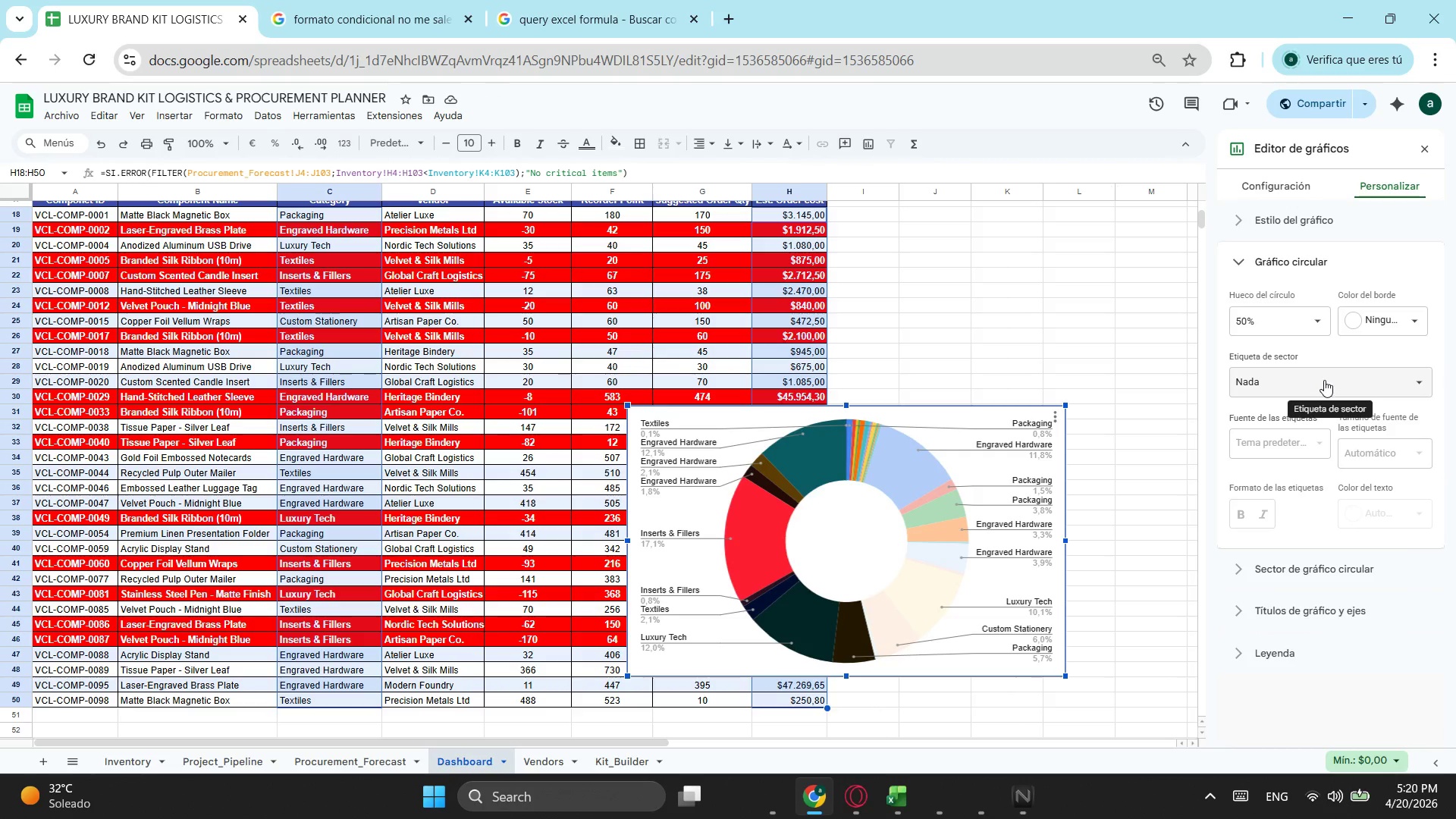 
wait(5.42)
 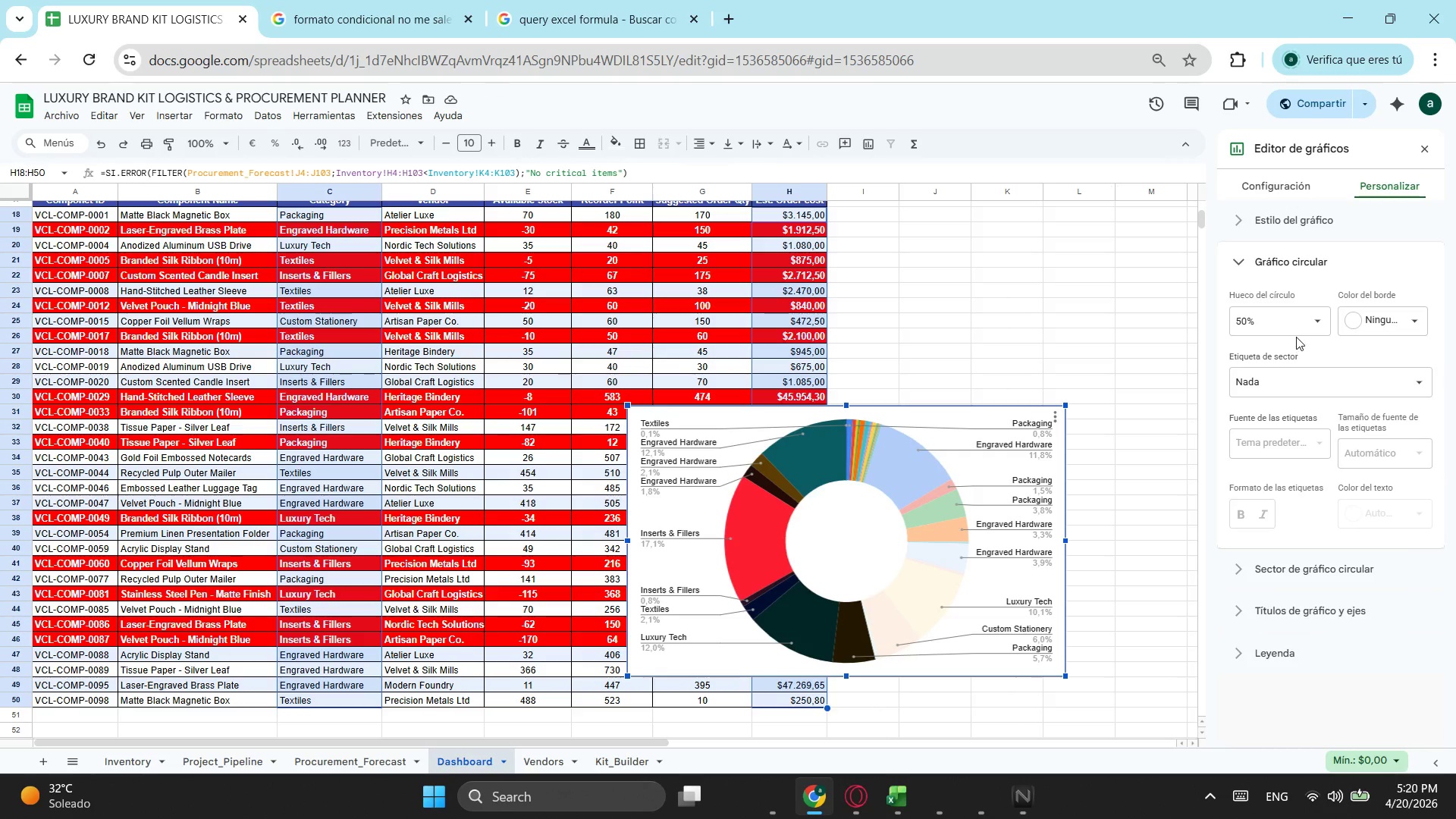 
left_click([1231, 567])
 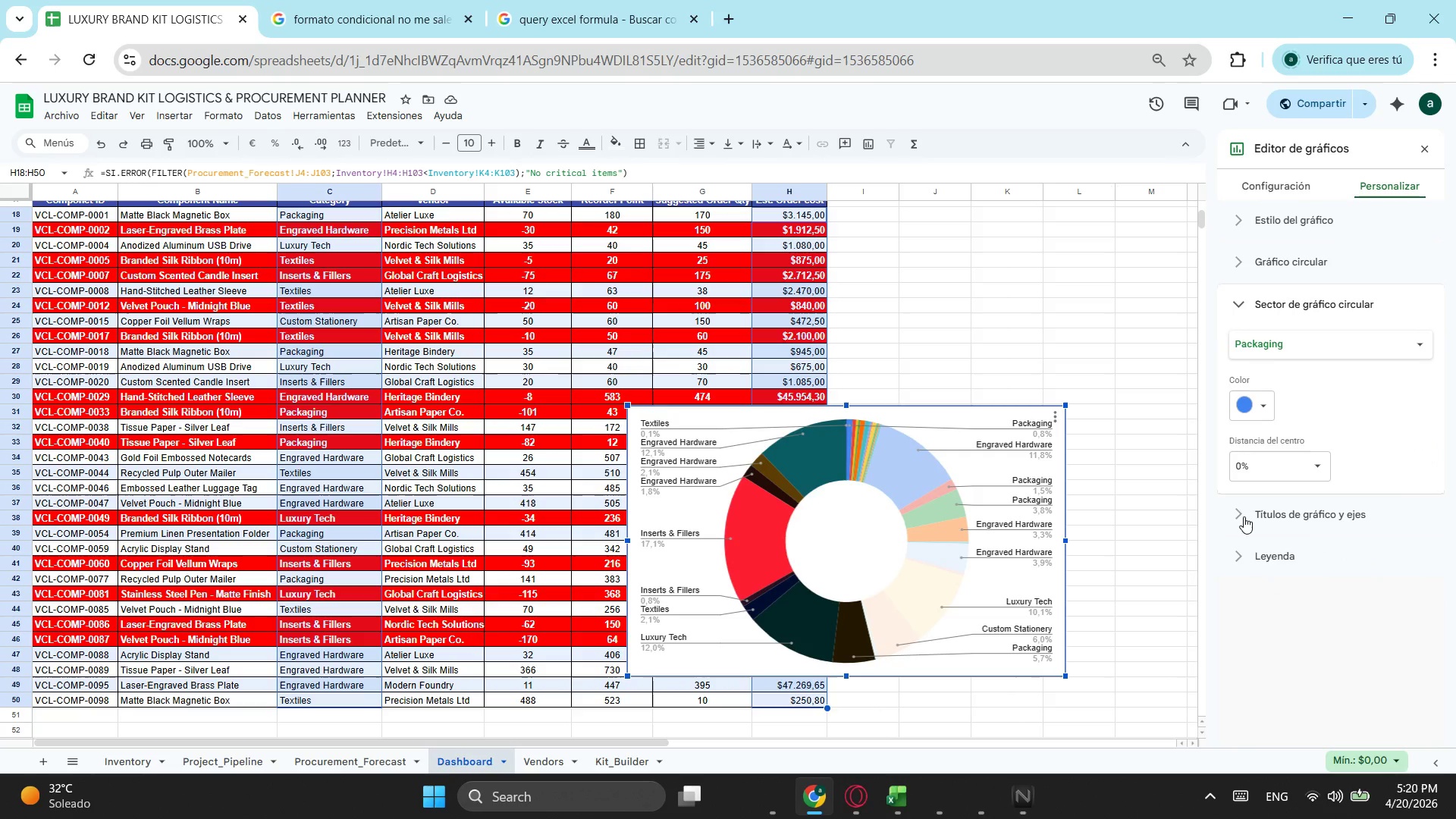 
left_click([1244, 516])
 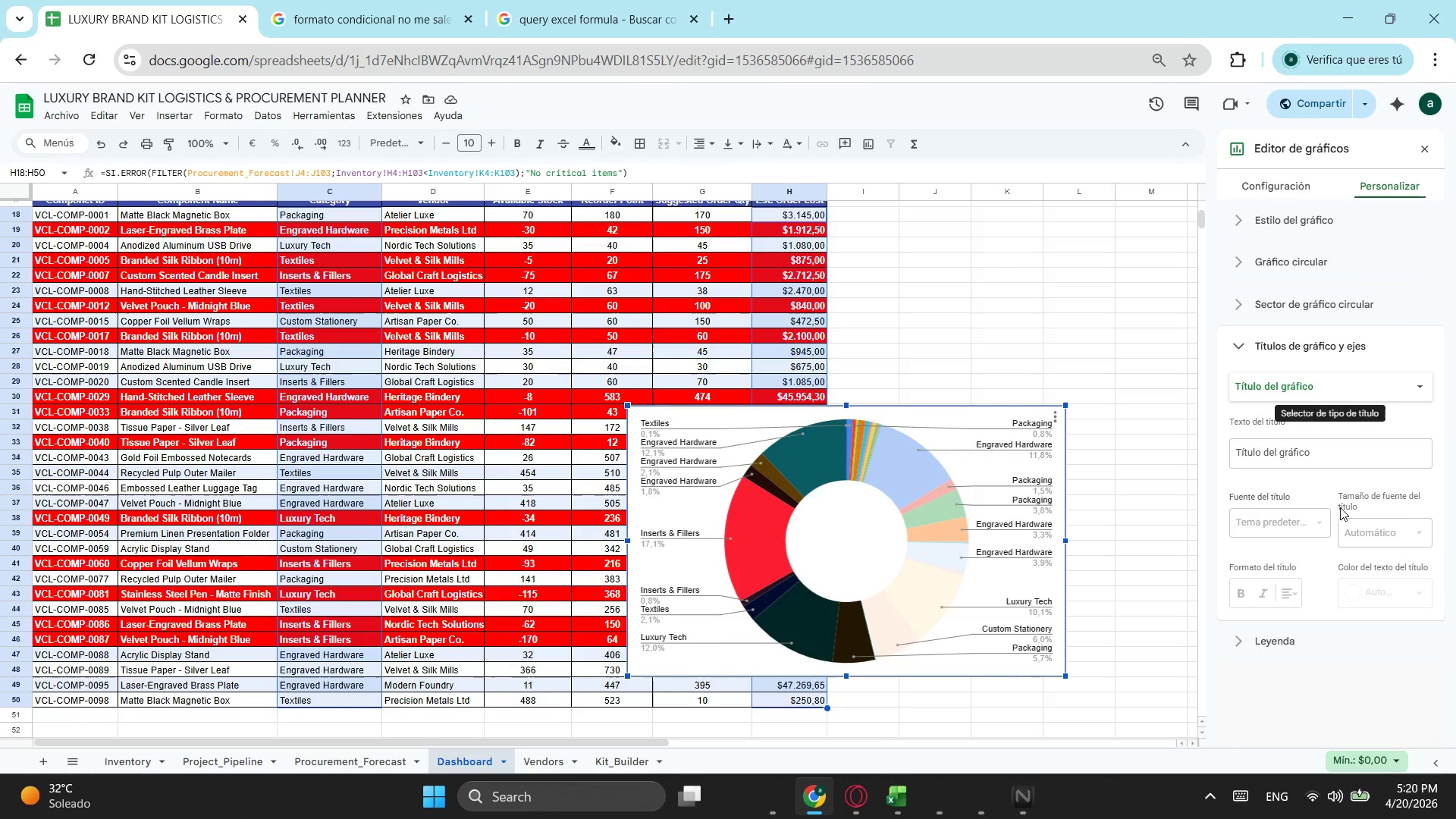 
left_click([1248, 635])
 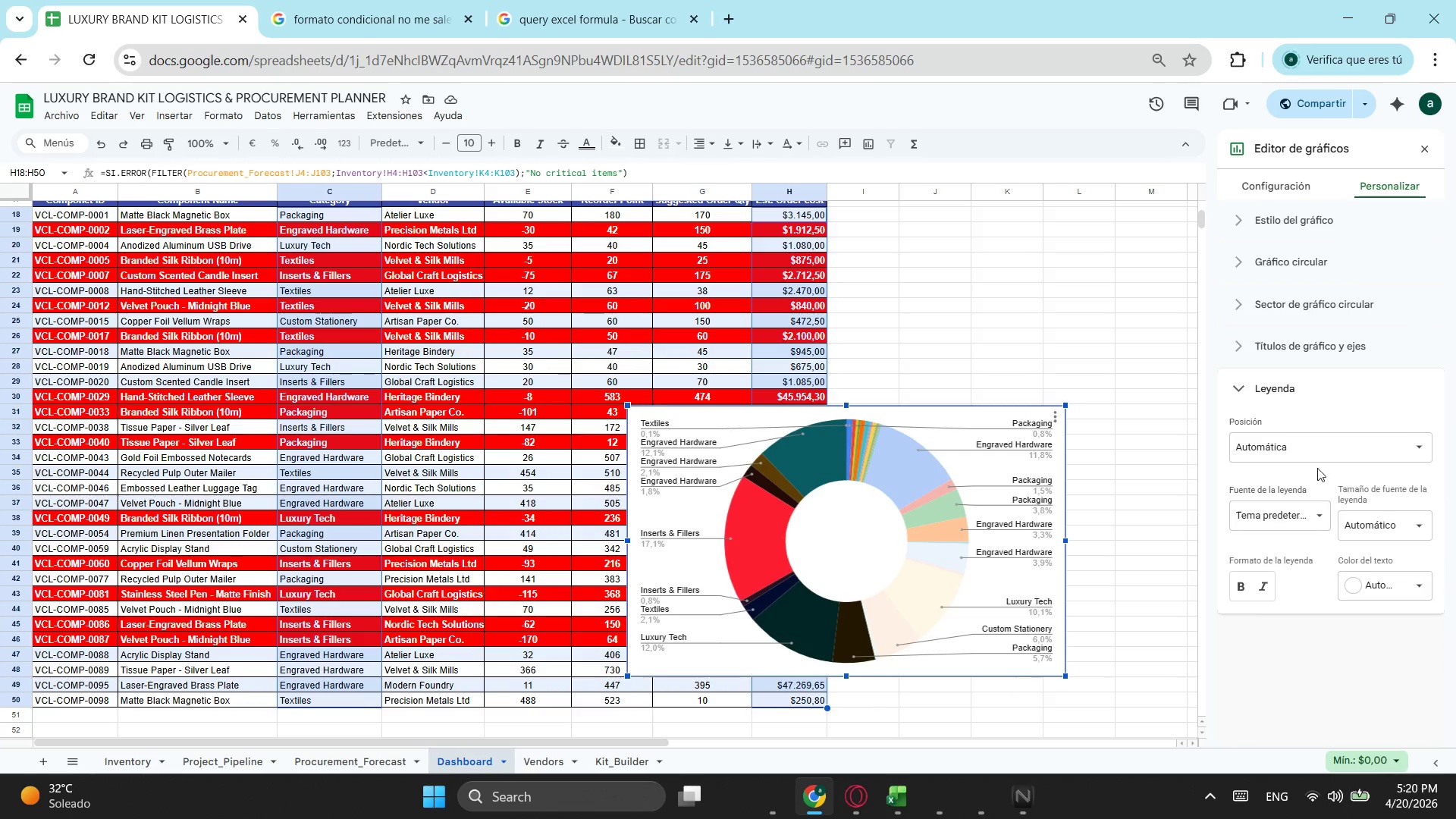 
left_click([1326, 460])
 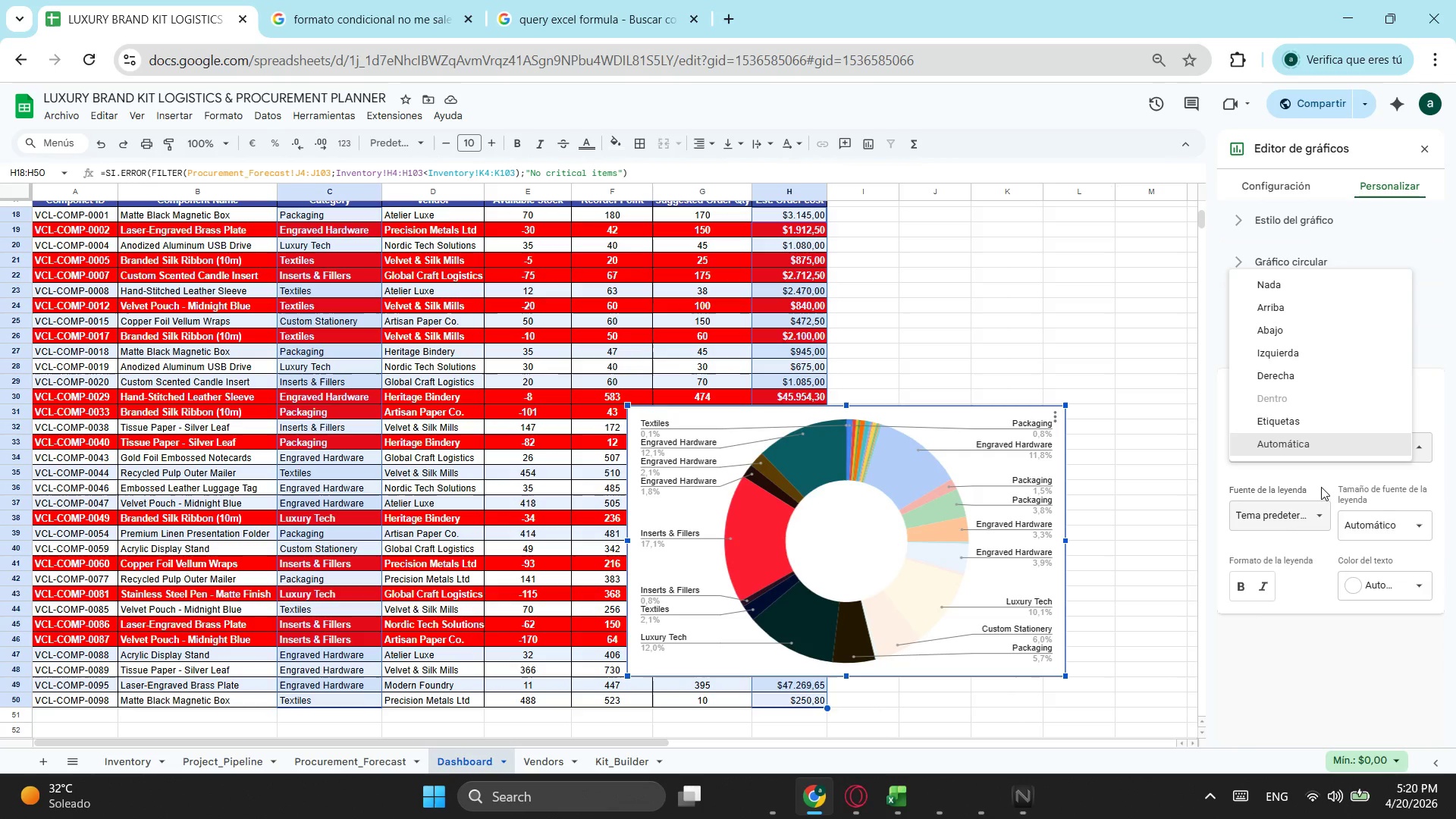 
left_click([1308, 516])
 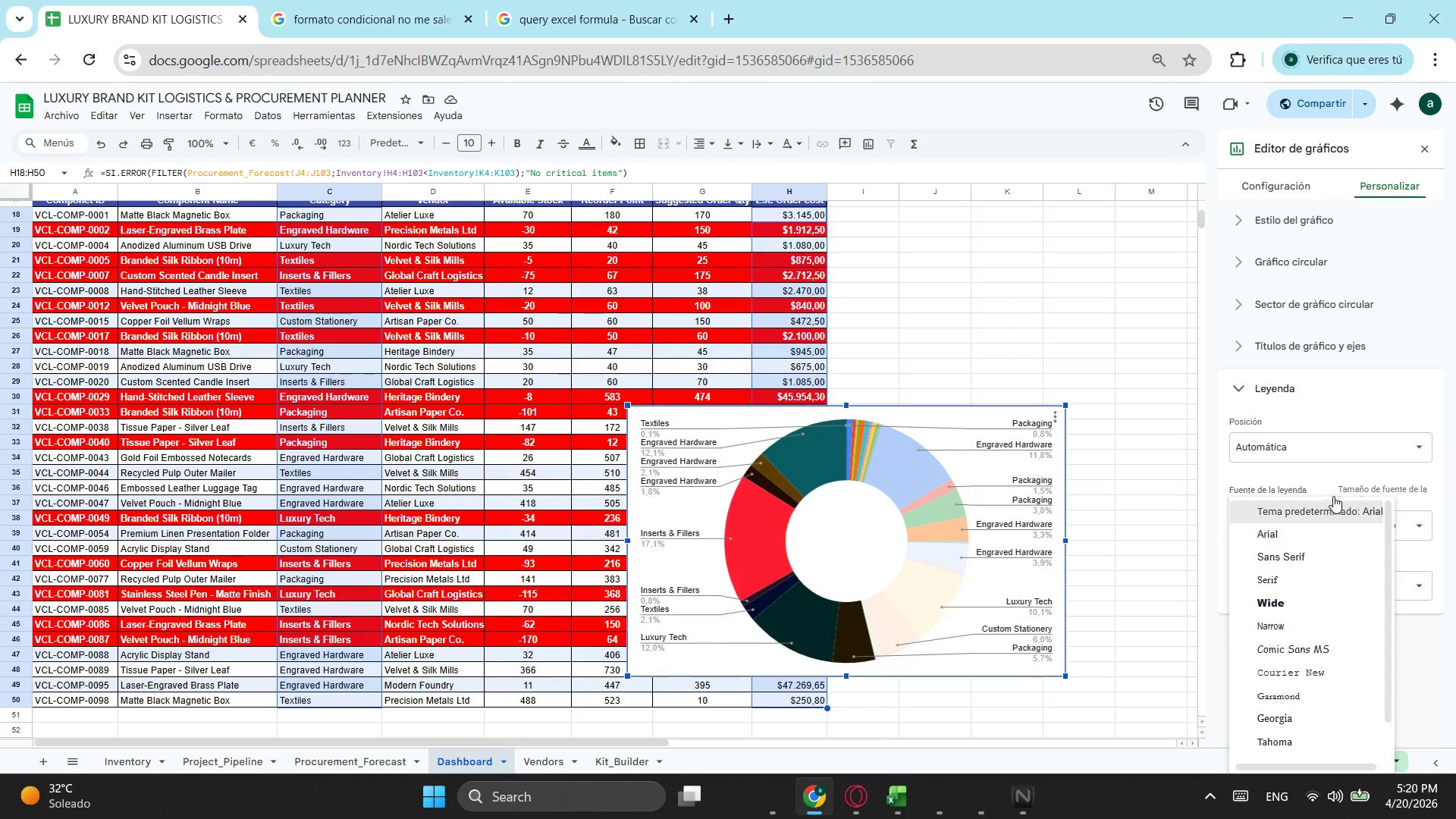 
left_click([1358, 468])
 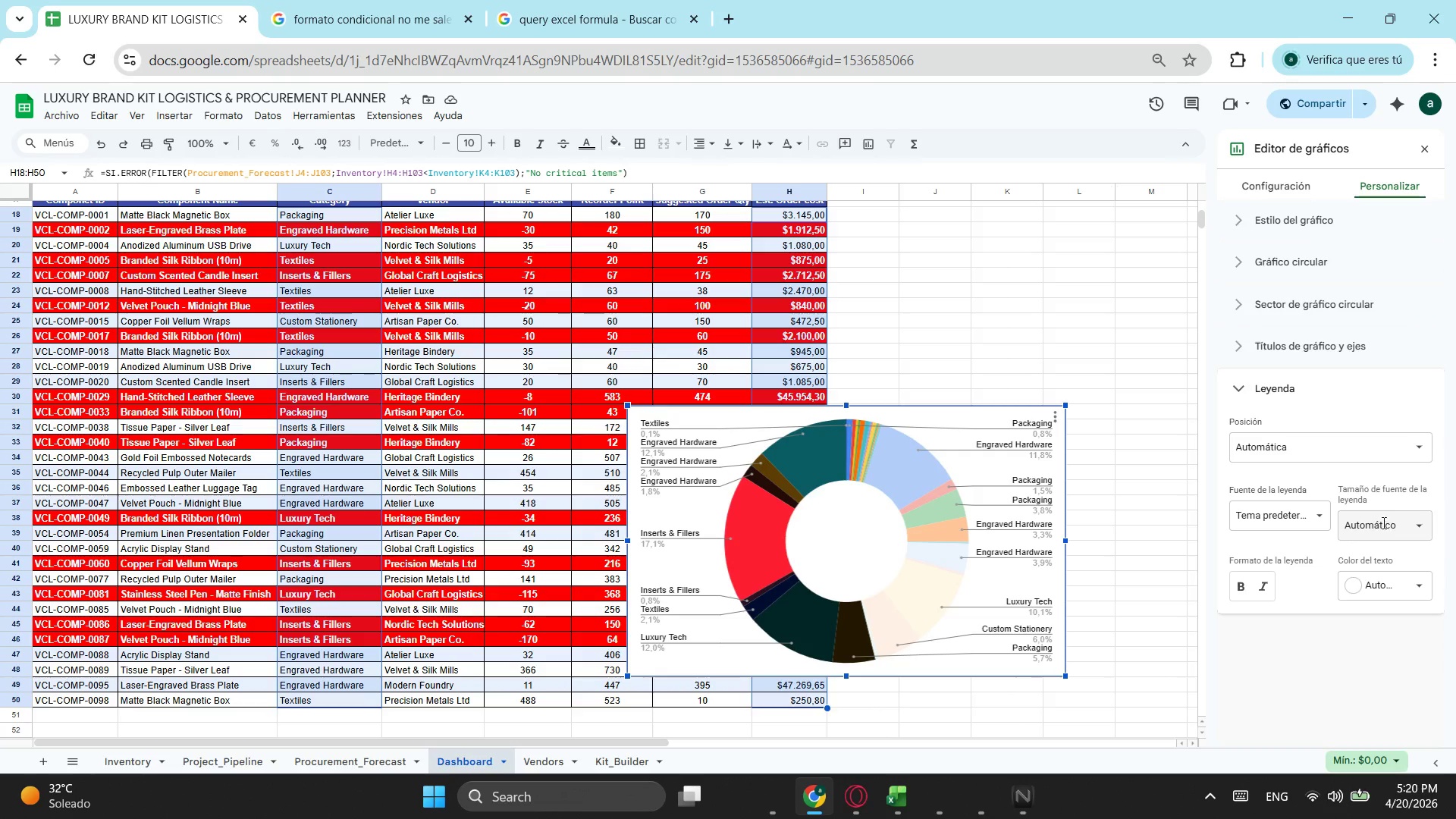 
left_click([1382, 522])
 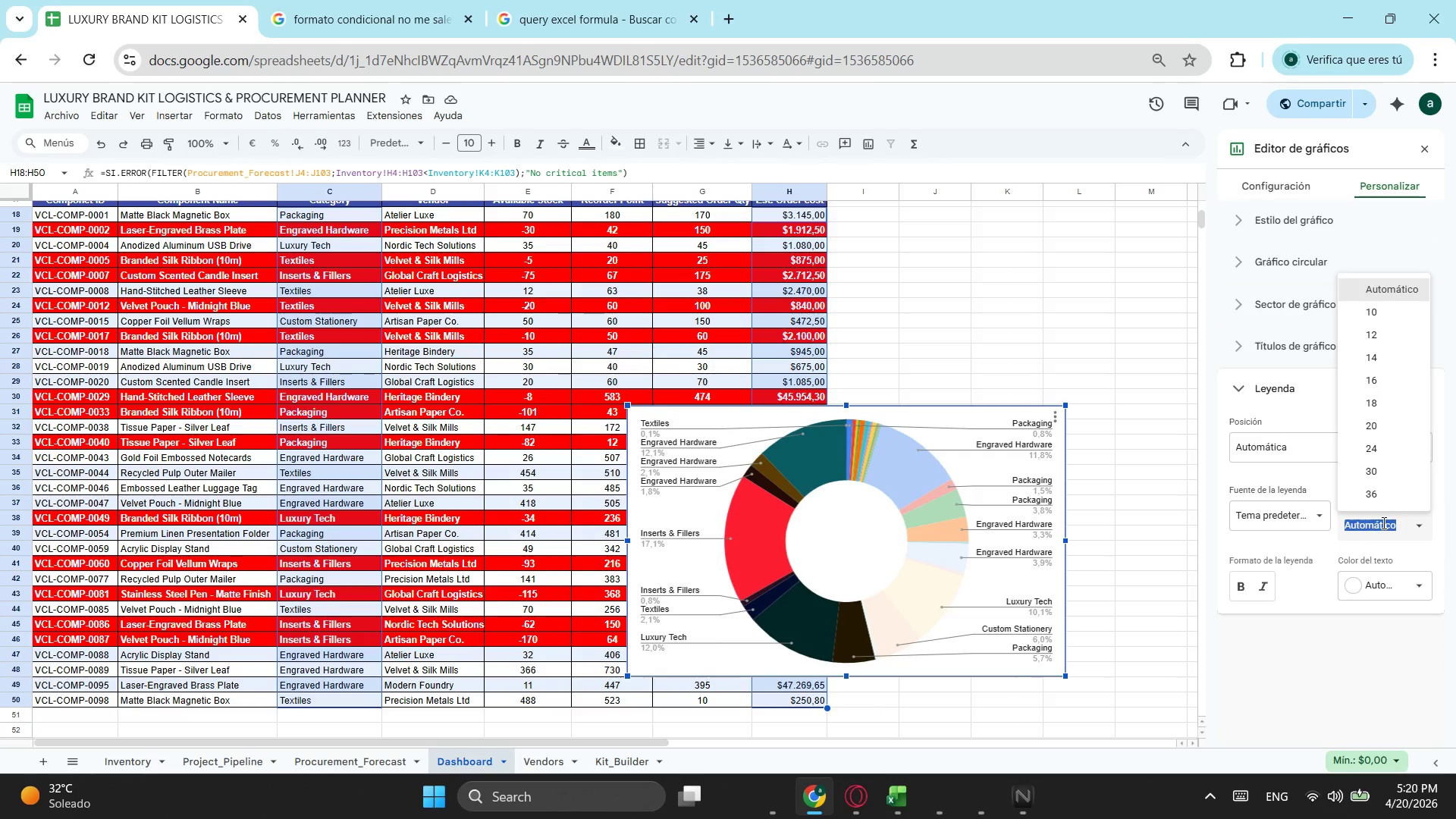 
left_click([1382, 522])
 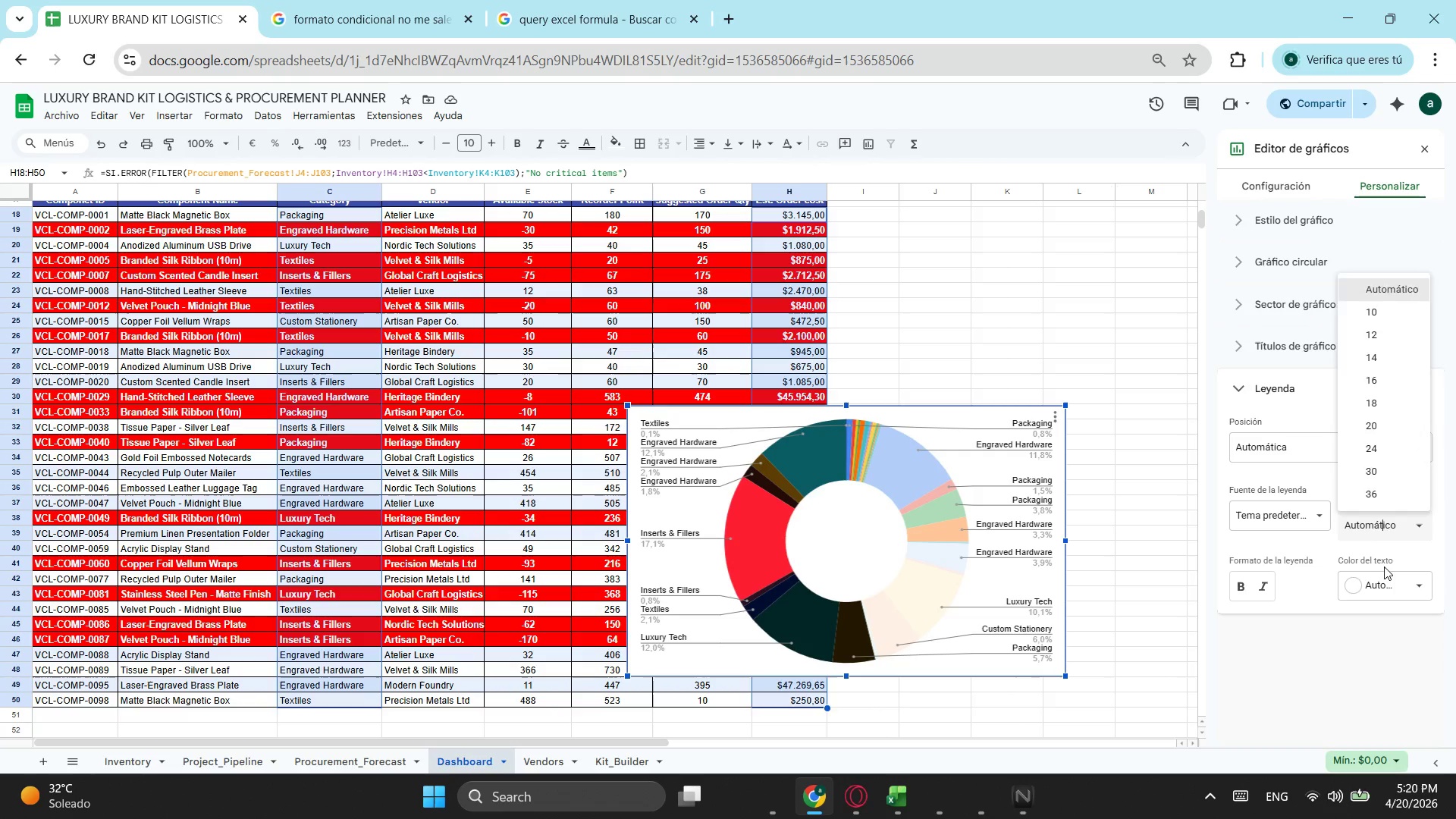 
left_click([1384, 566])
 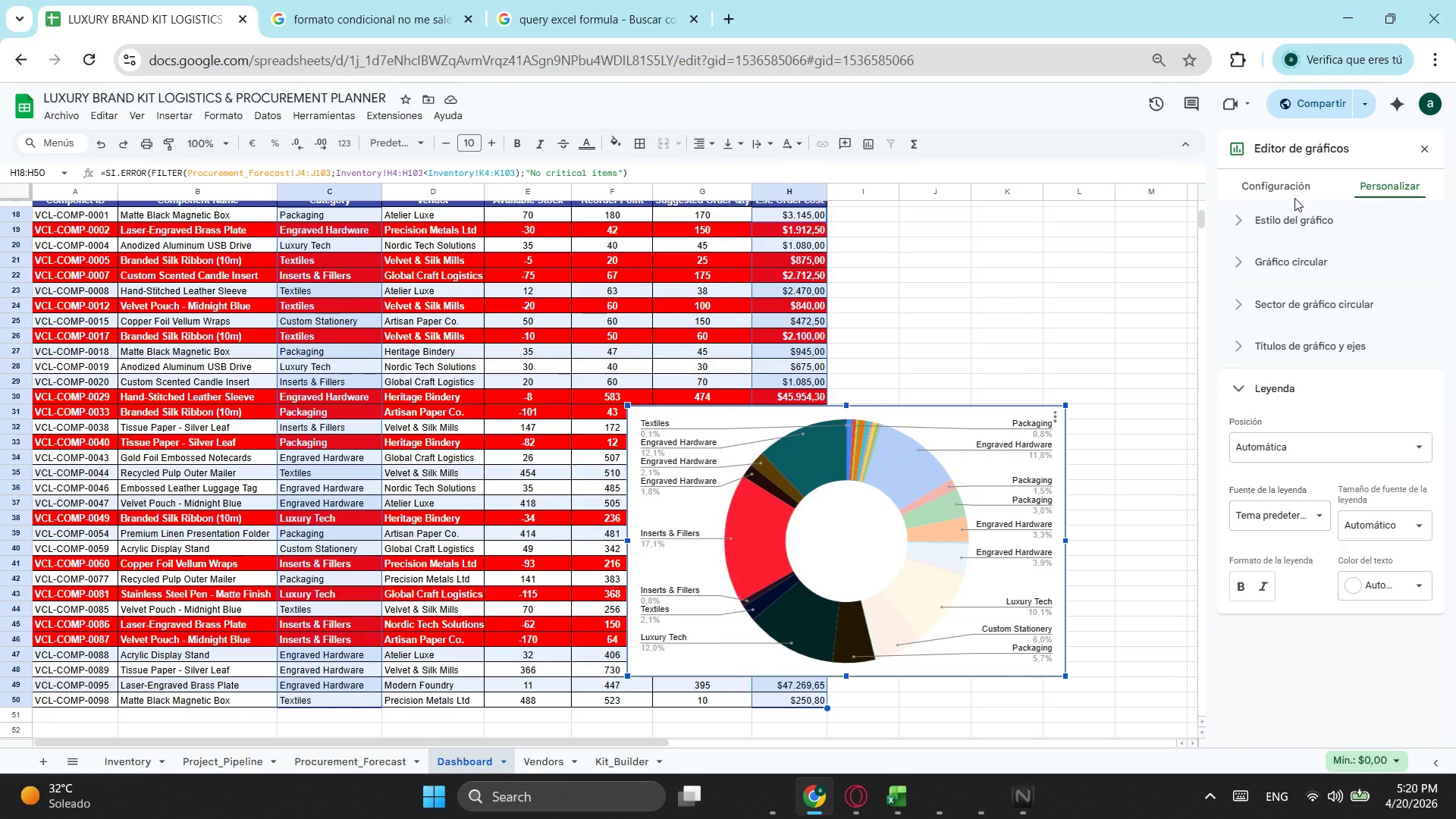 
double_click([1304, 188])
 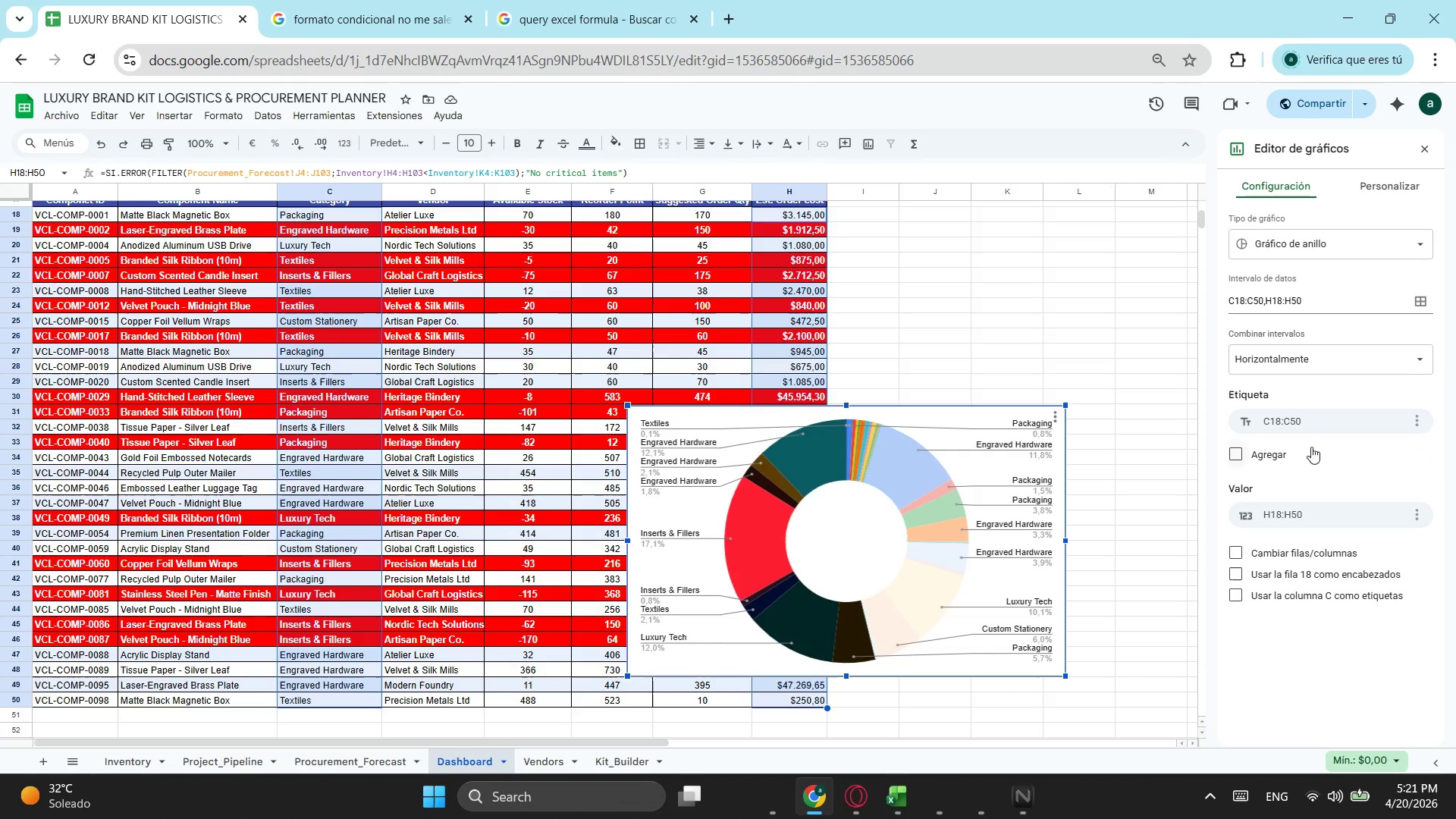 
left_click([1358, 353])
 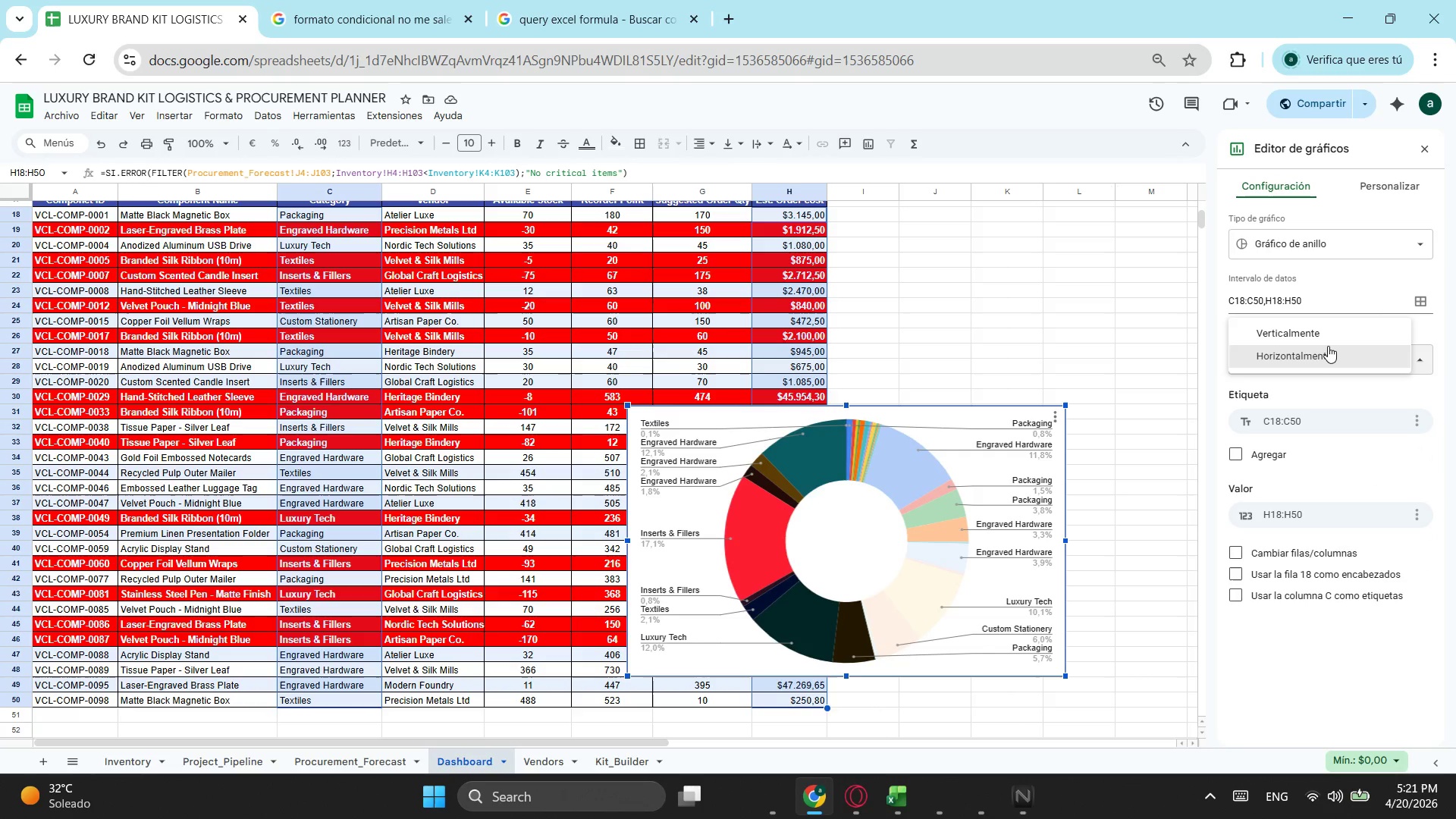 
left_click([1330, 330])
 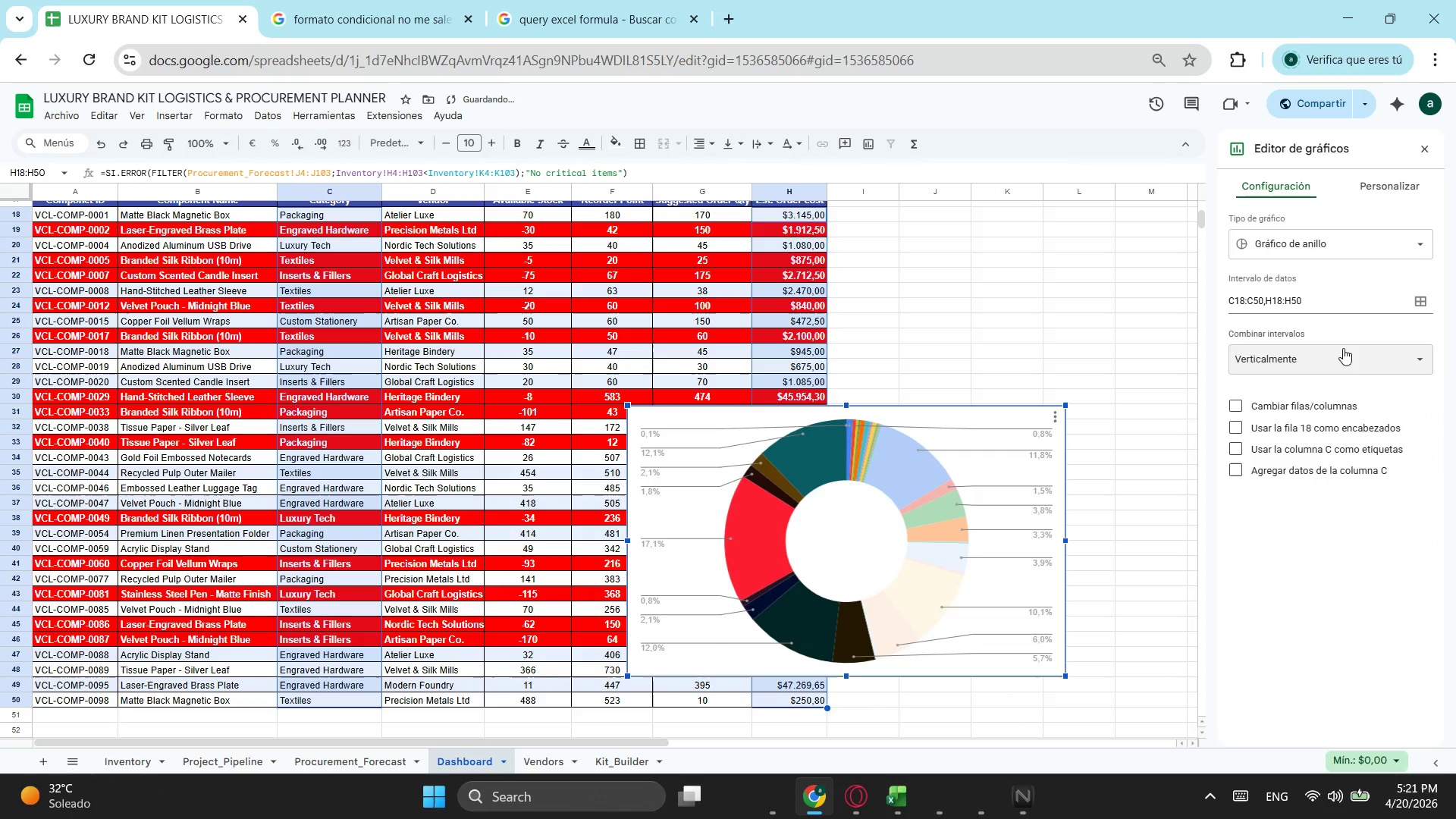 
left_click([1343, 348])
 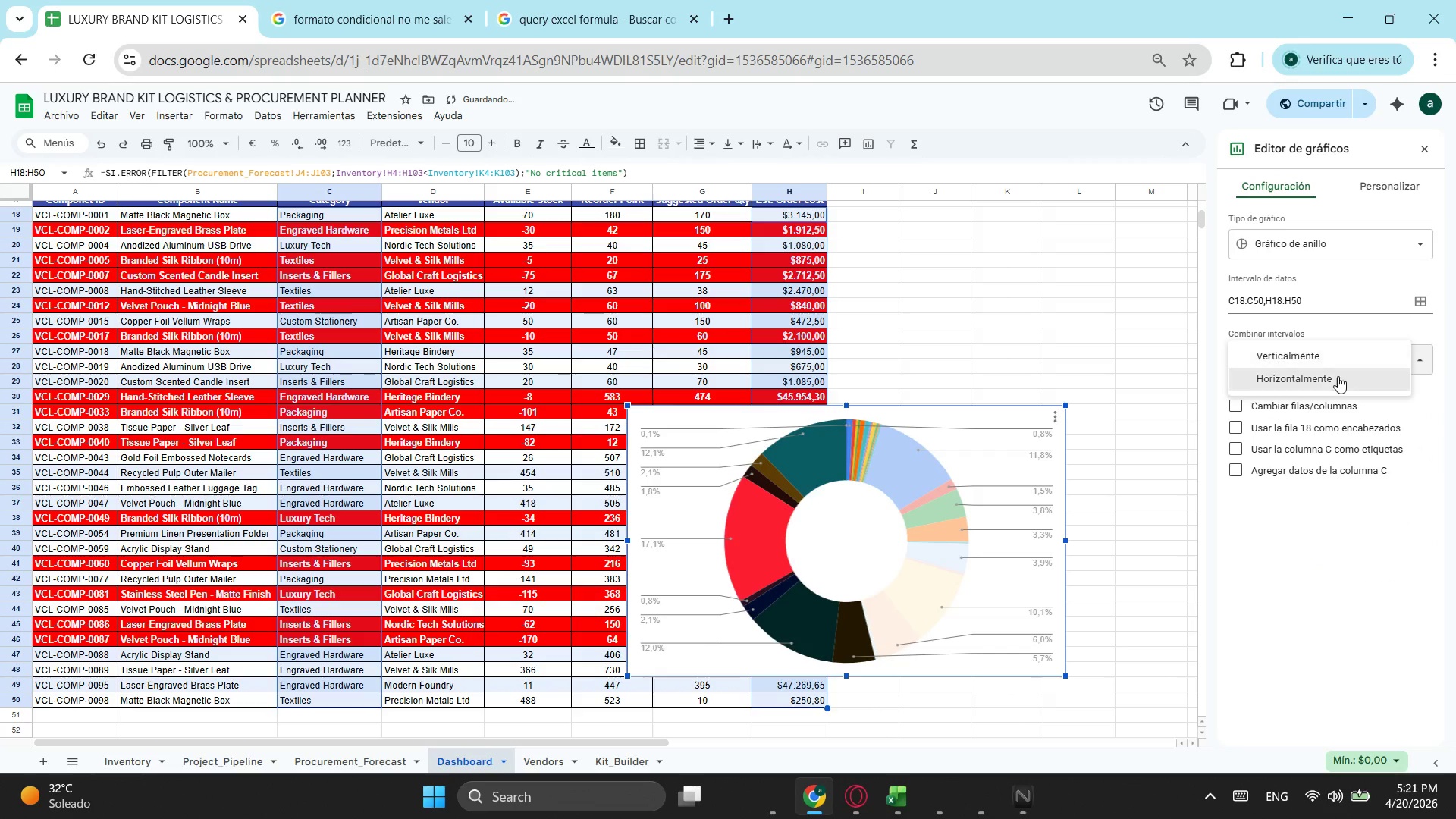 
left_click([1338, 376])
 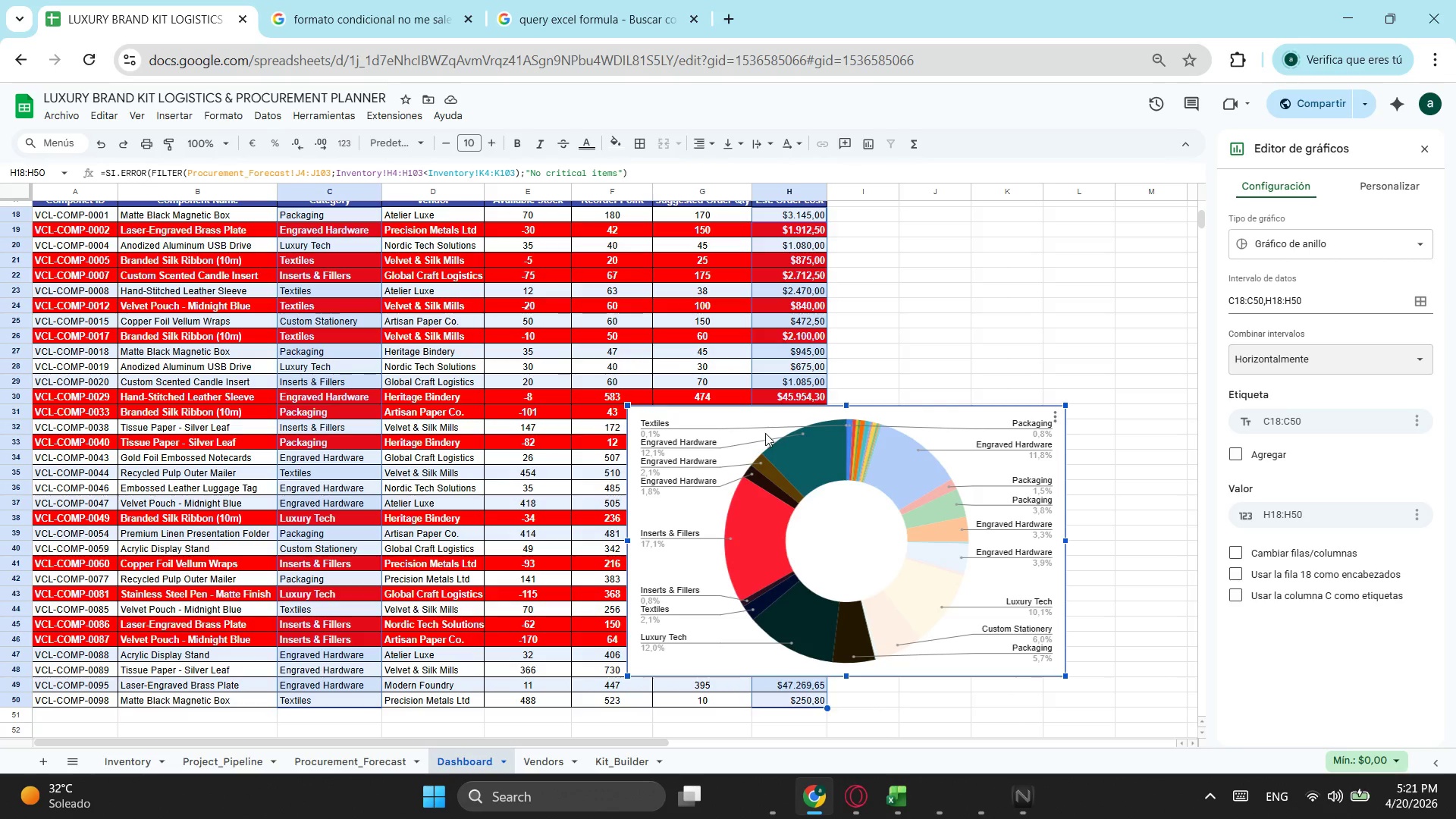 
wait(35.27)
 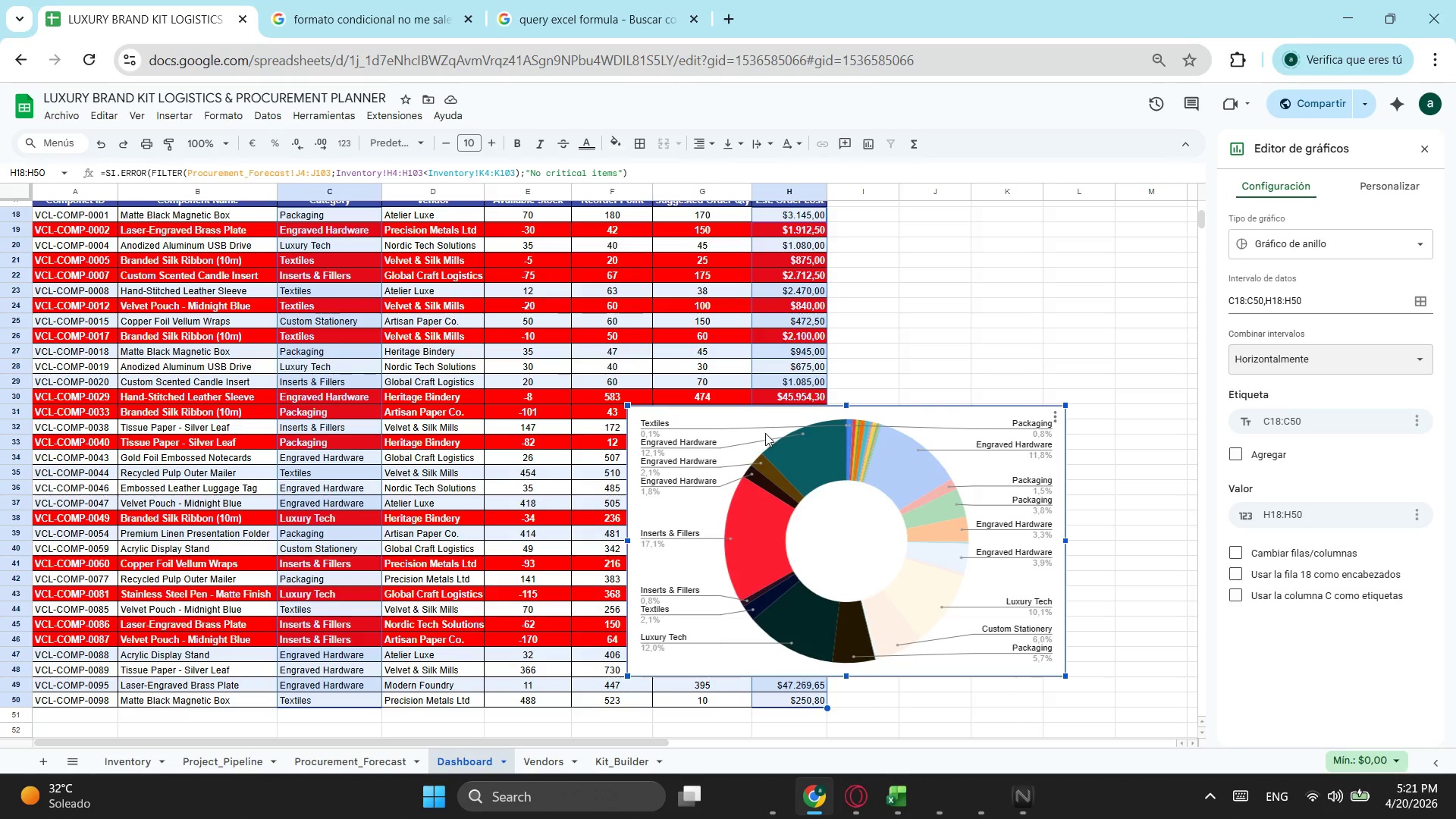 
left_click([1012, 452])
 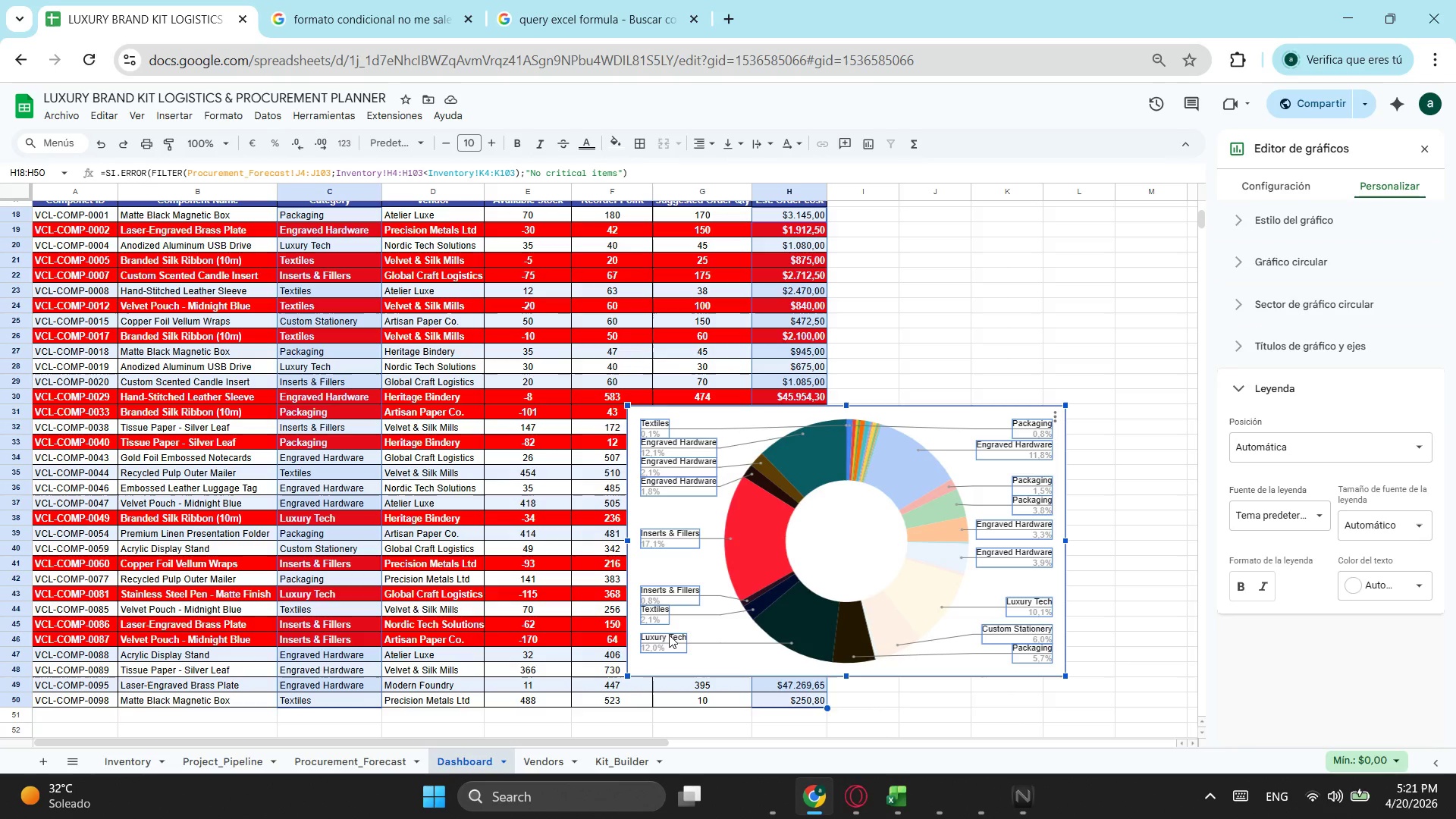 
wait(7.05)
 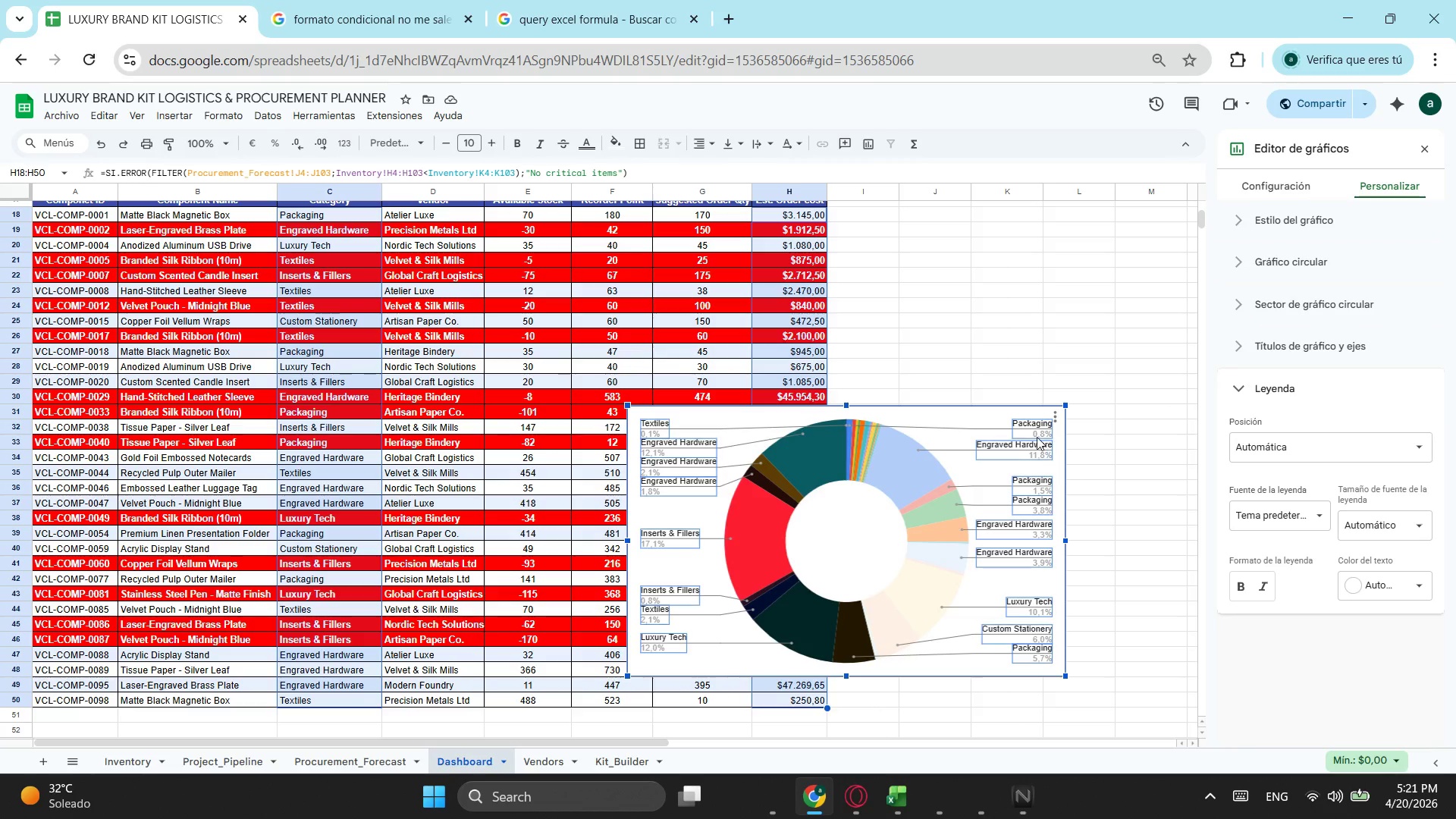 
left_click([447, 562])
 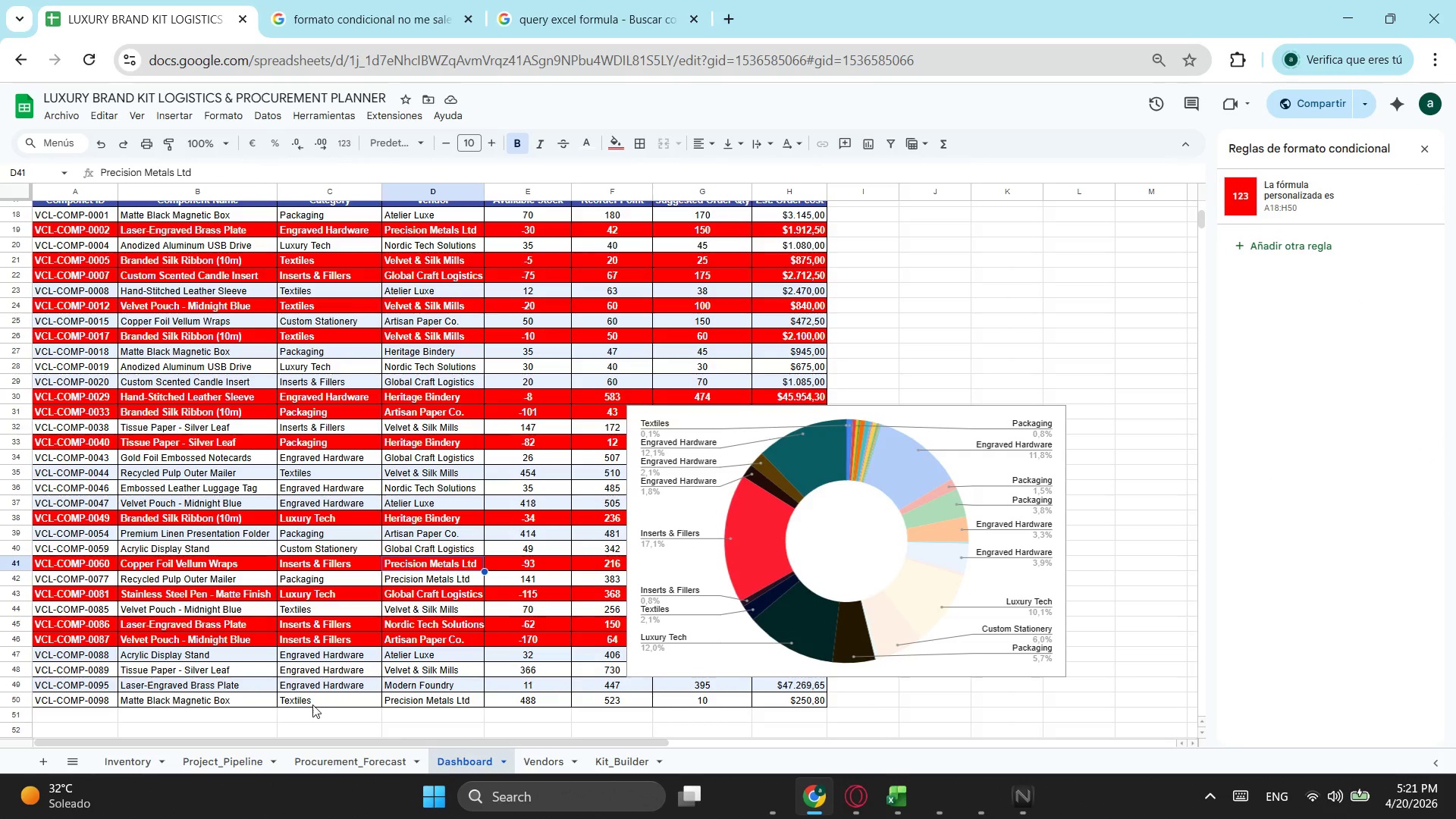 
left_click([314, 704])
 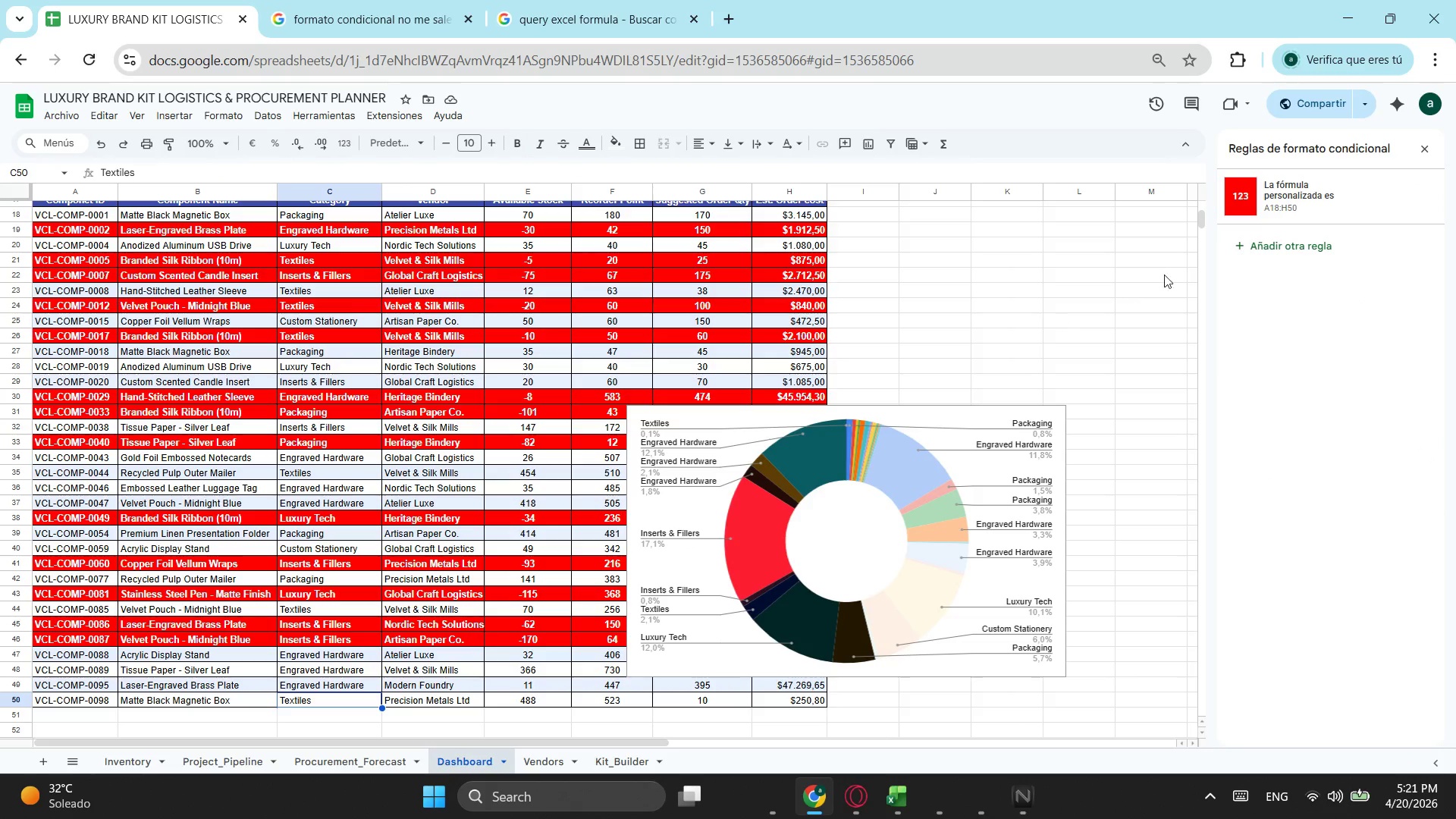 
left_click([1322, 198])
 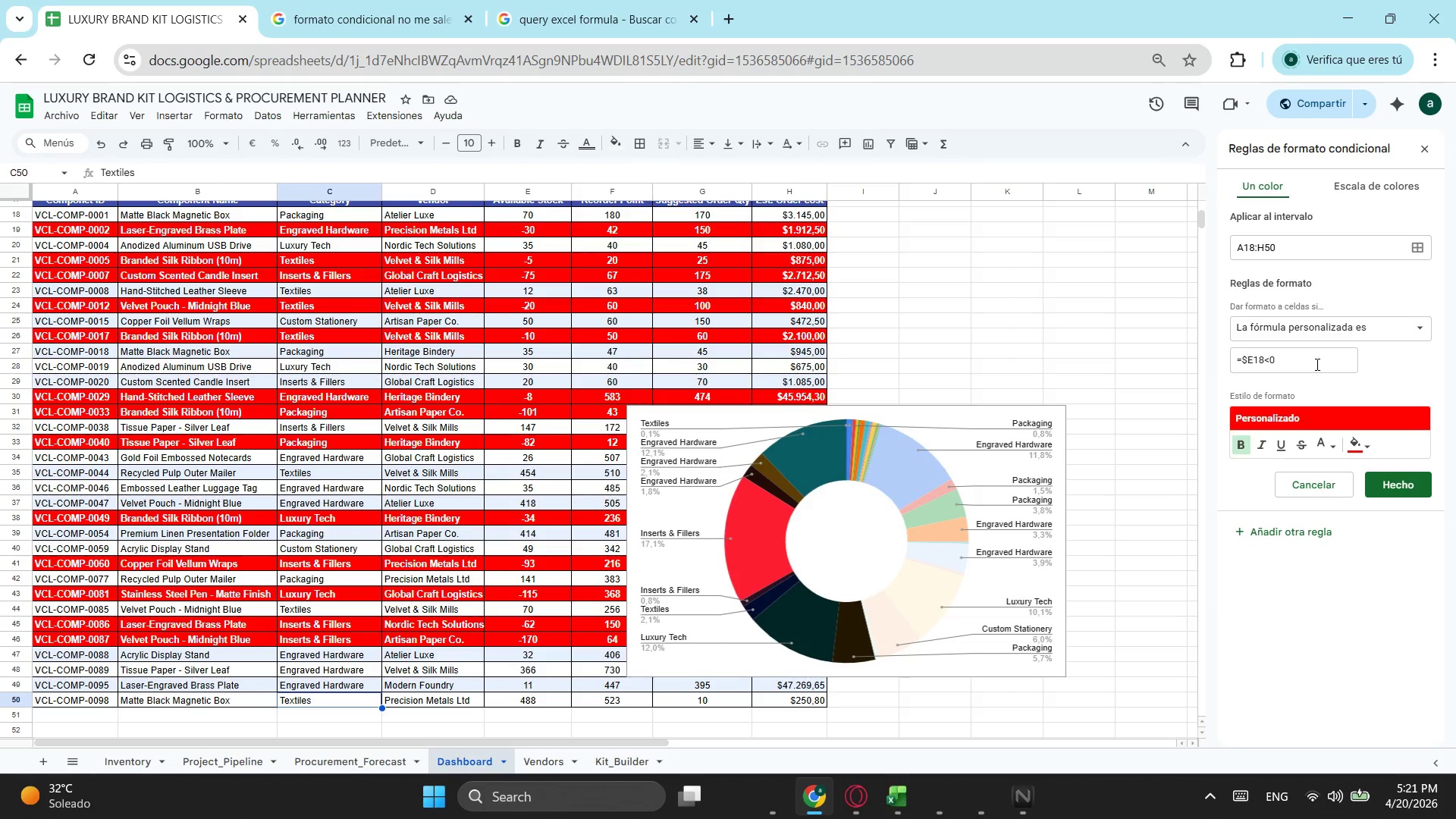 
left_click_drag(start_coordinate=[1316, 364], to_coordinate=[1153, 371])
 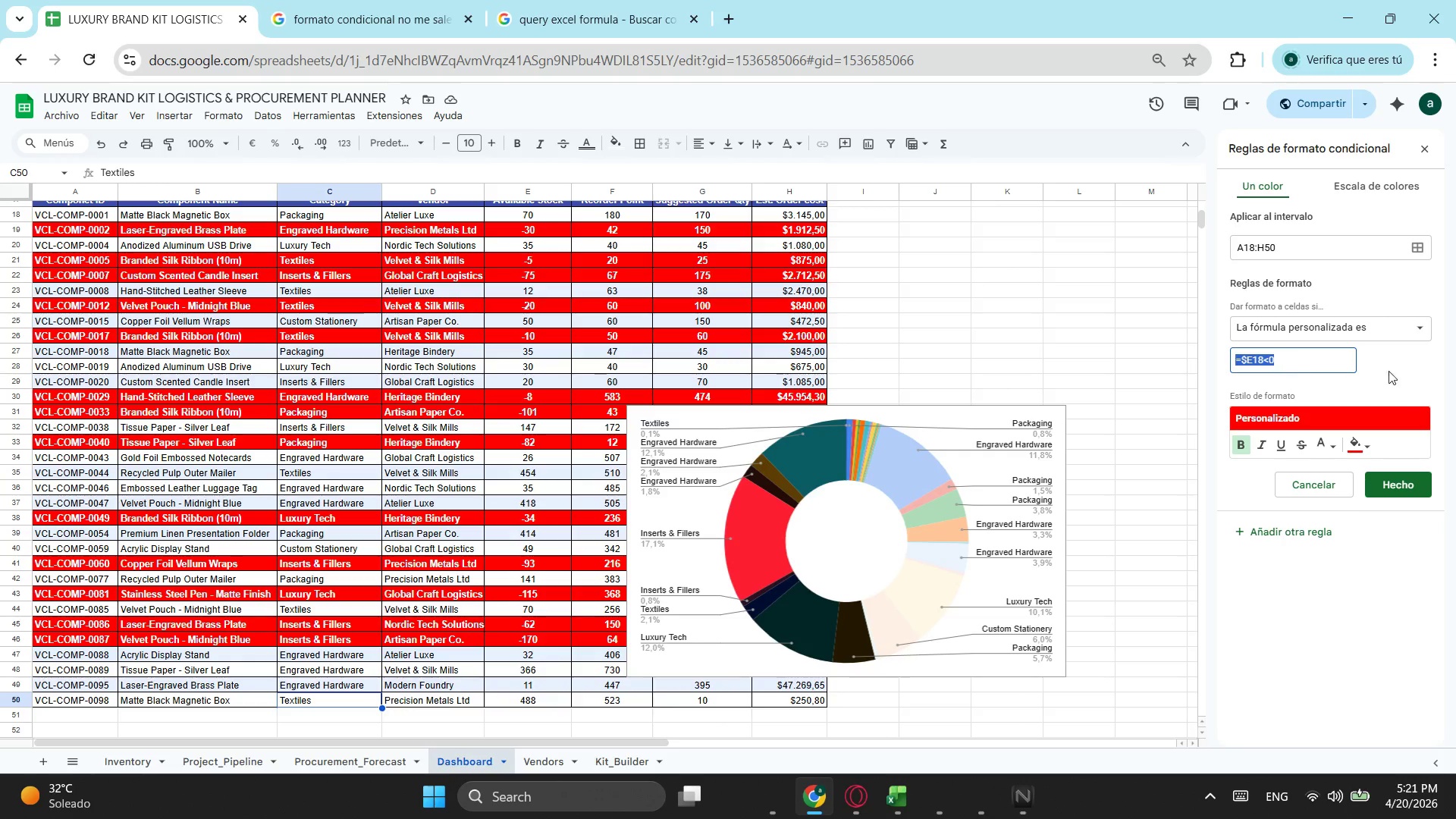 
key(Control+ControlLeft)
 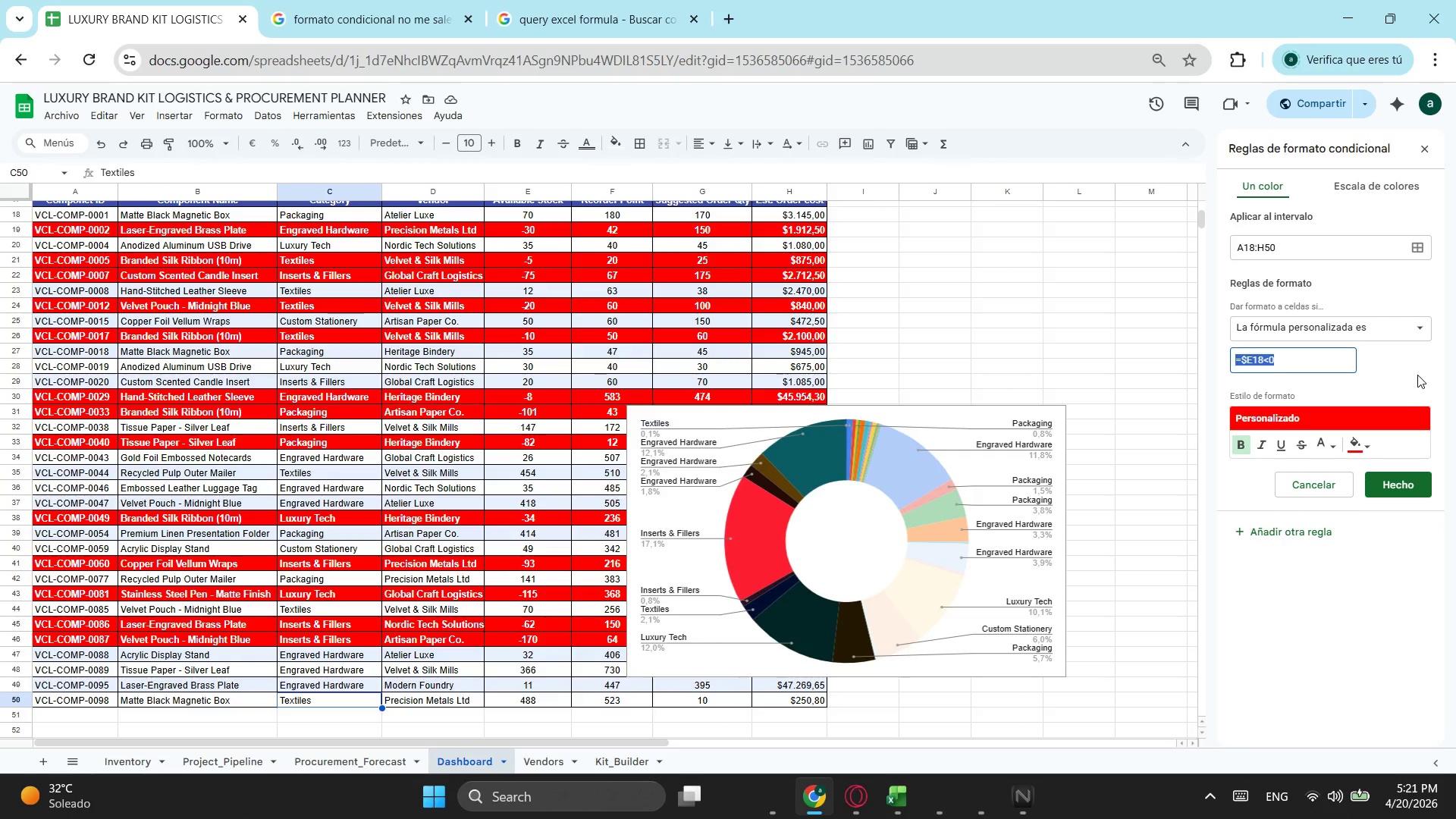 
key(Control+X)
 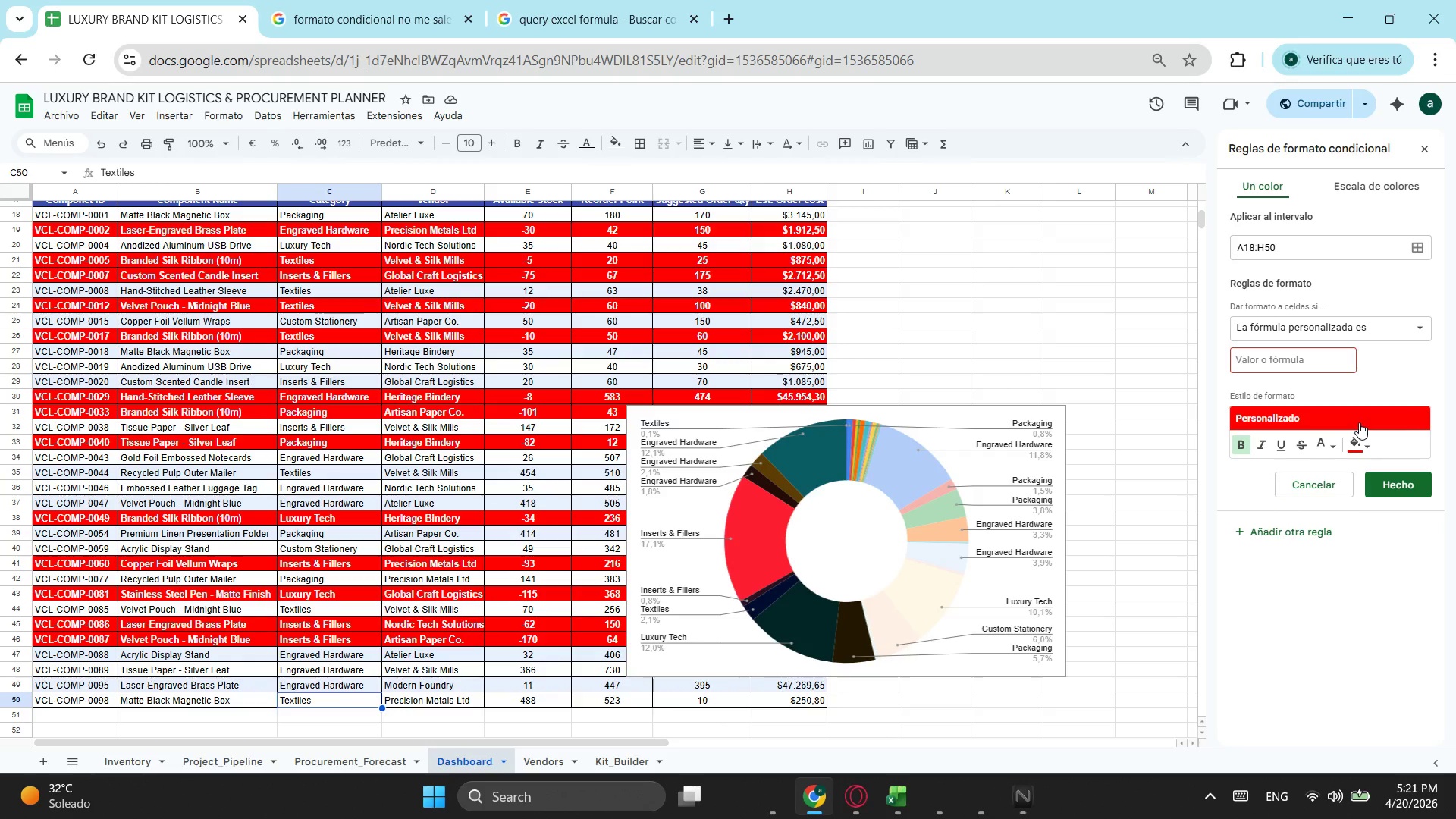 
key(Escape)
 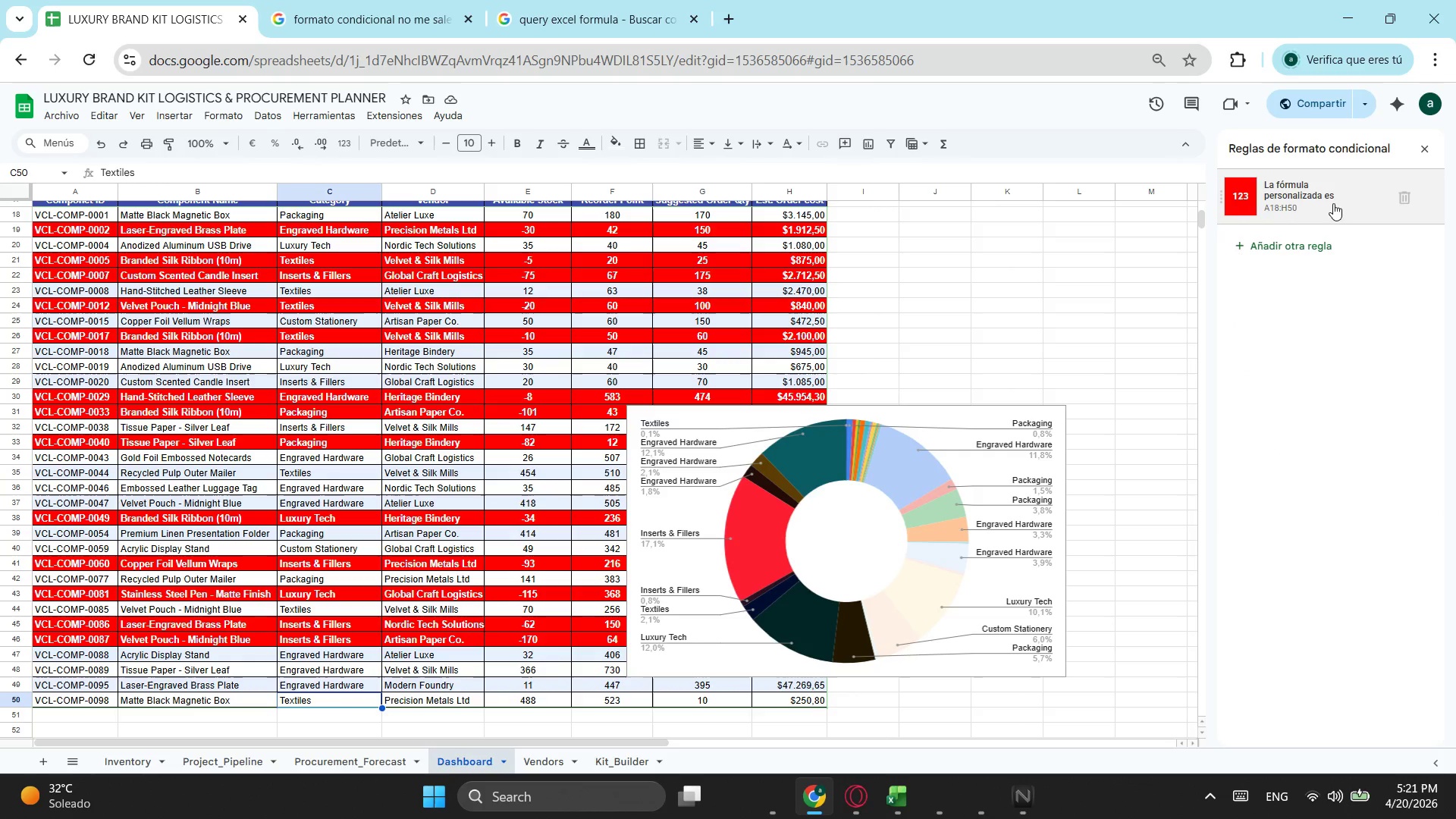 
left_click([1410, 192])
 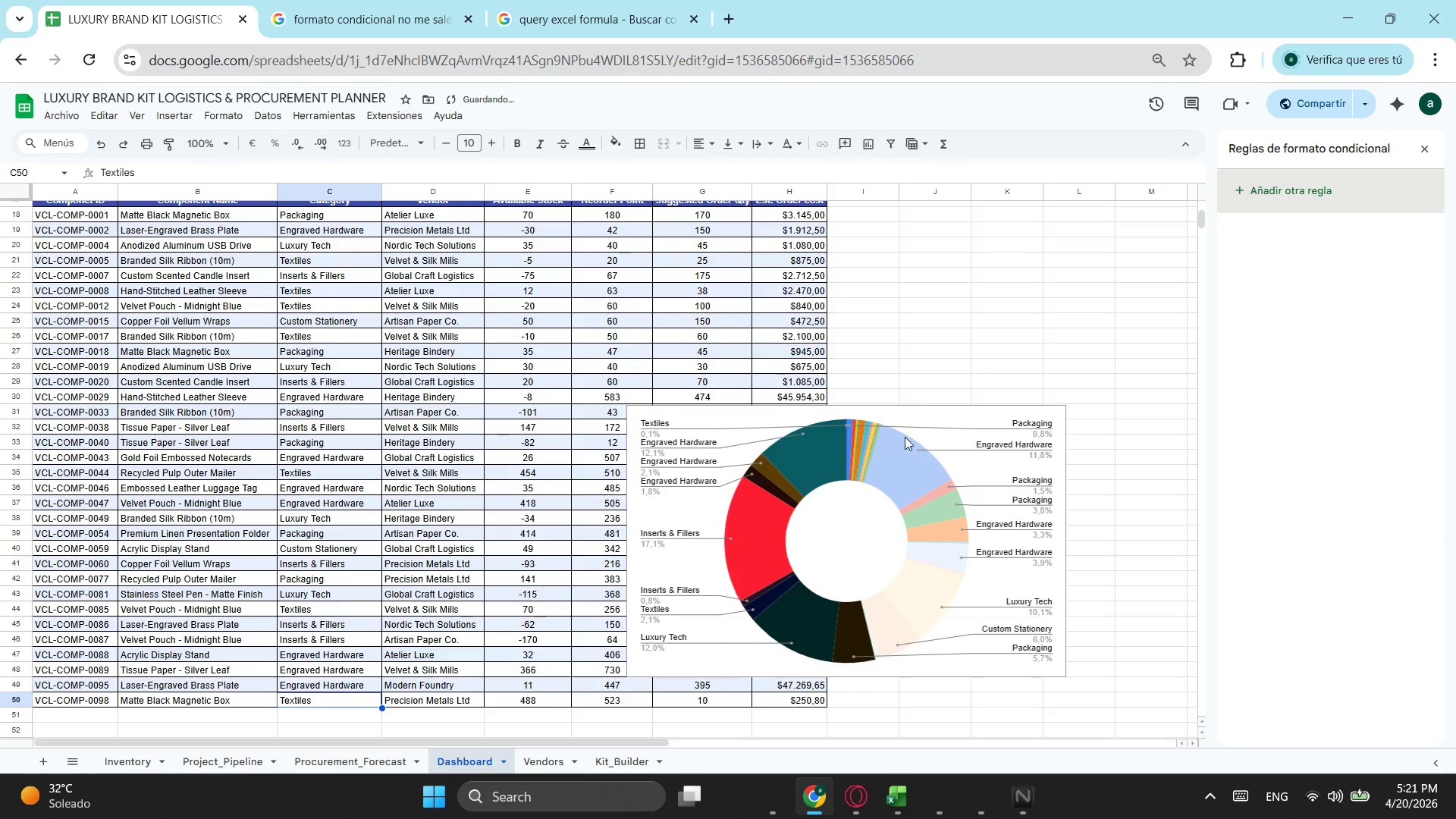 
left_click([937, 438])
 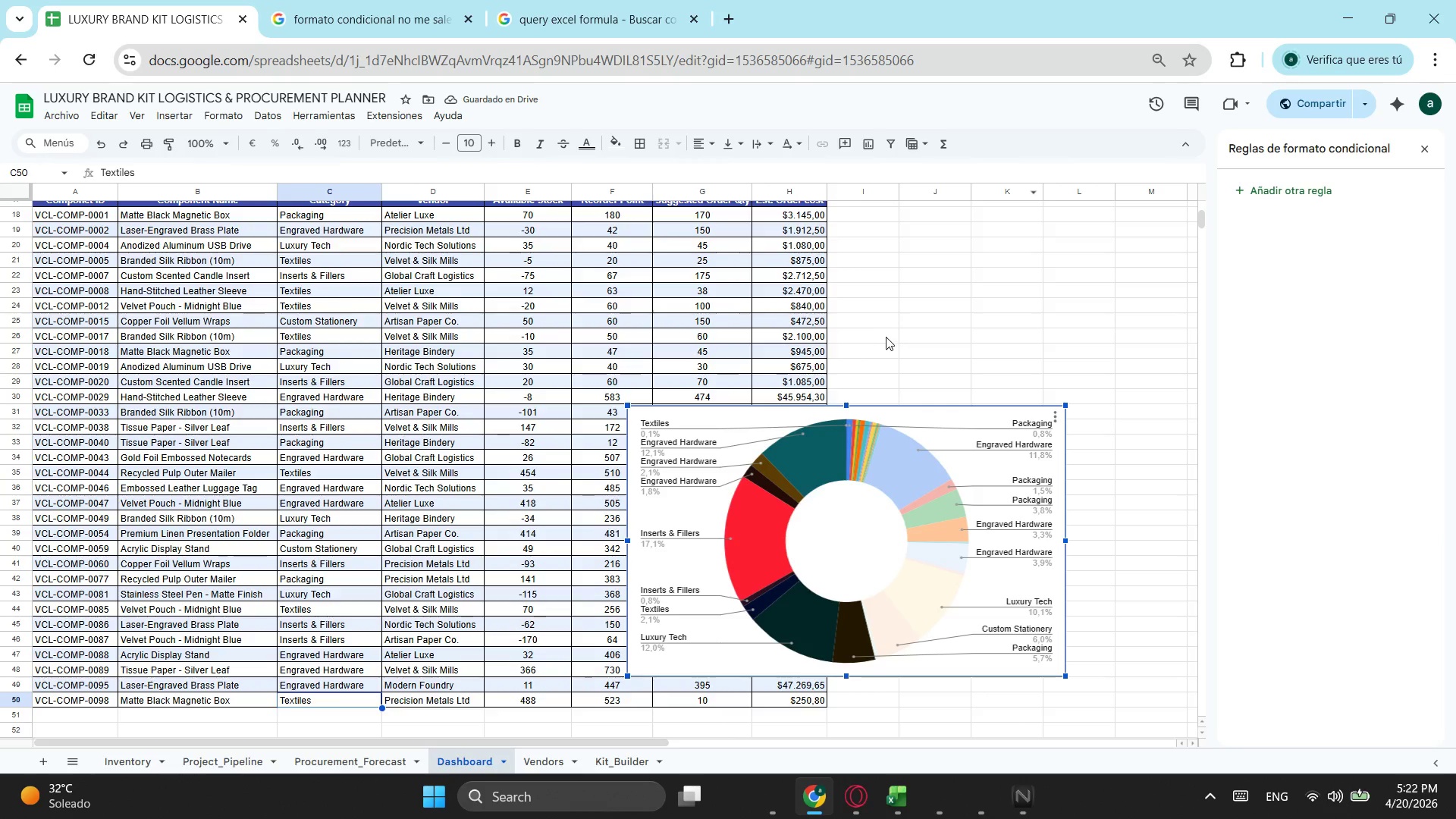 
key(Backspace)
 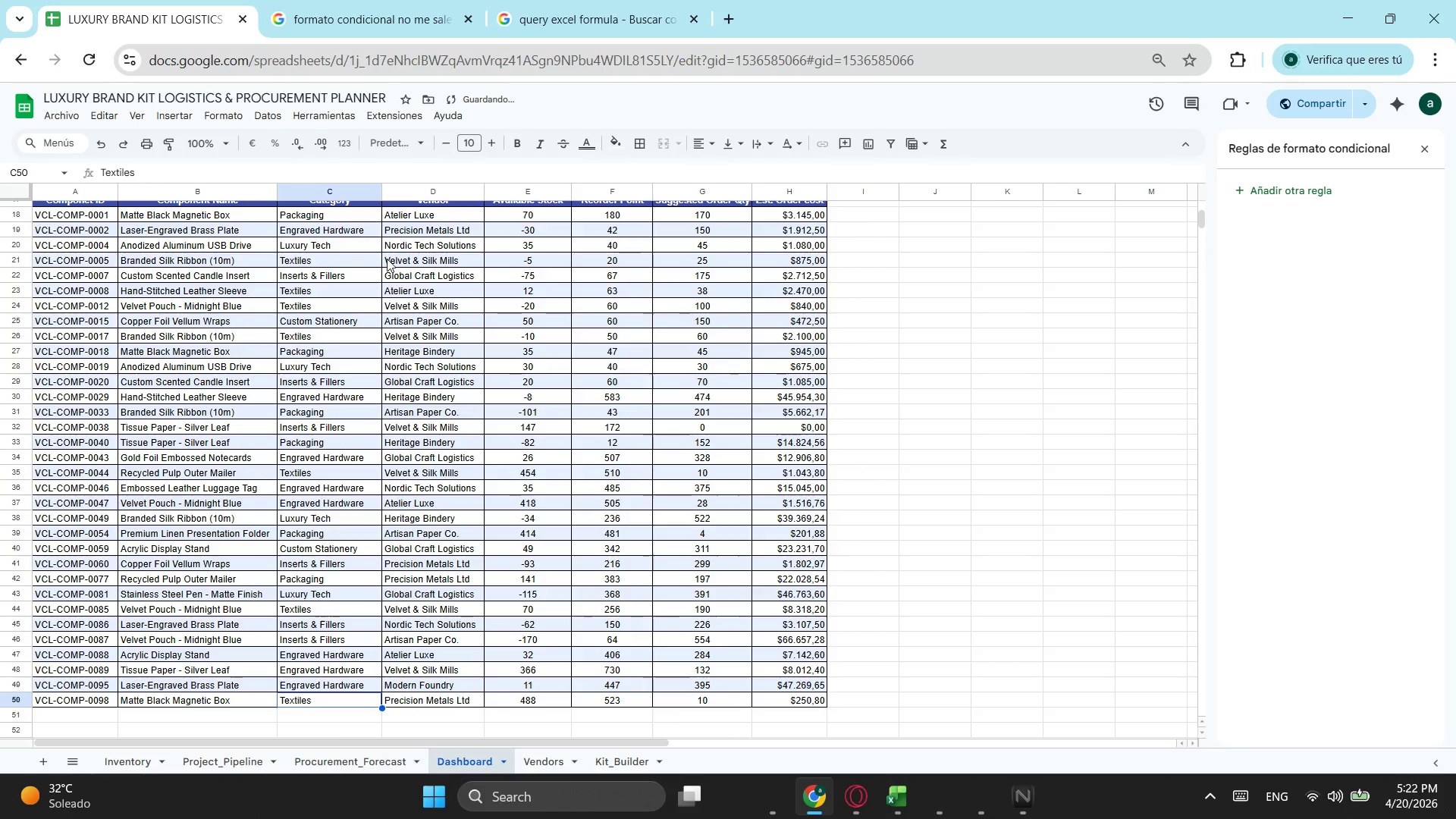 
left_click_drag(start_coordinate=[359, 208], to_coordinate=[356, 707])
 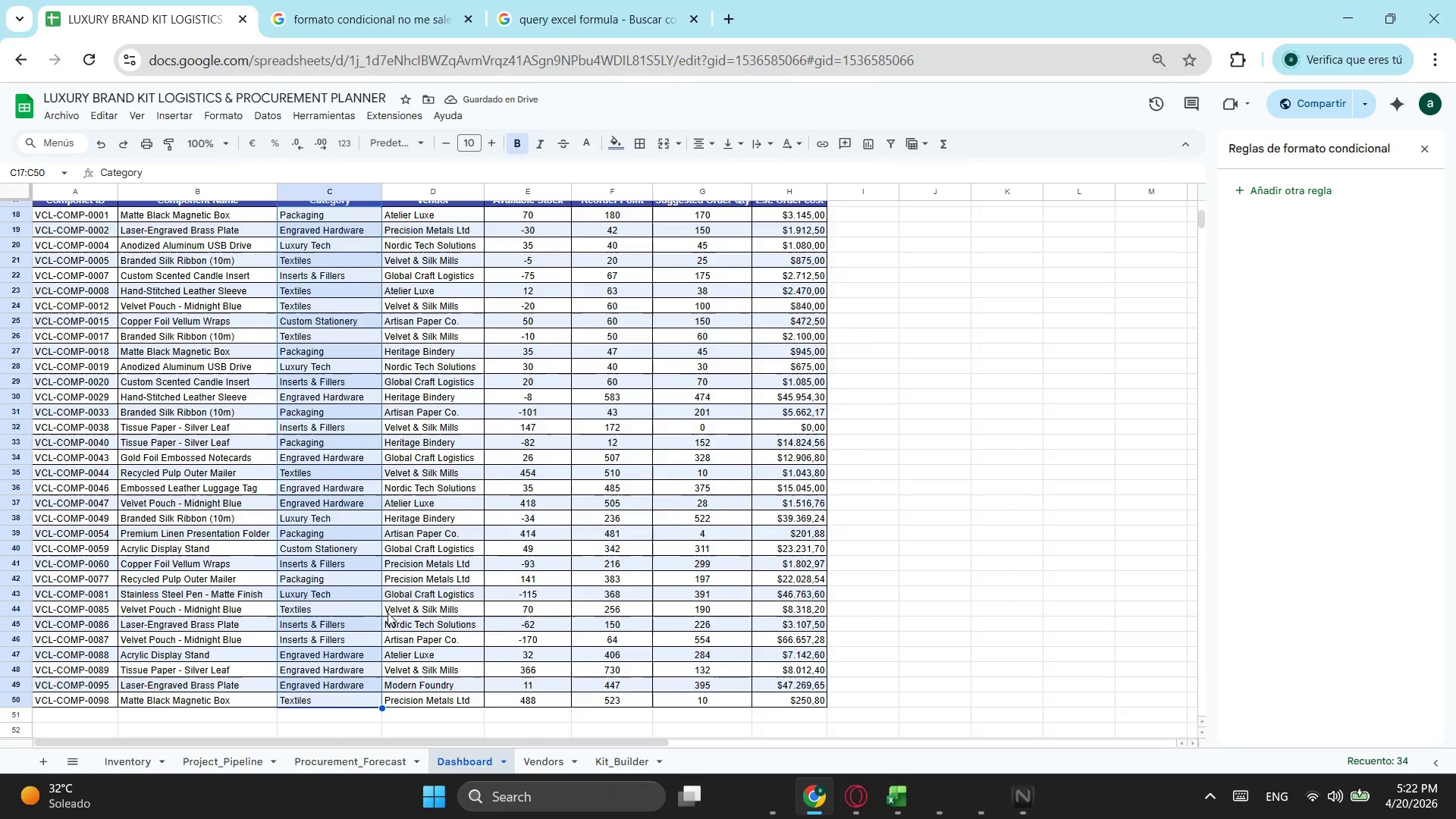 
scroll: coordinate [391, 600], scroll_direction: up, amount: 1.0
 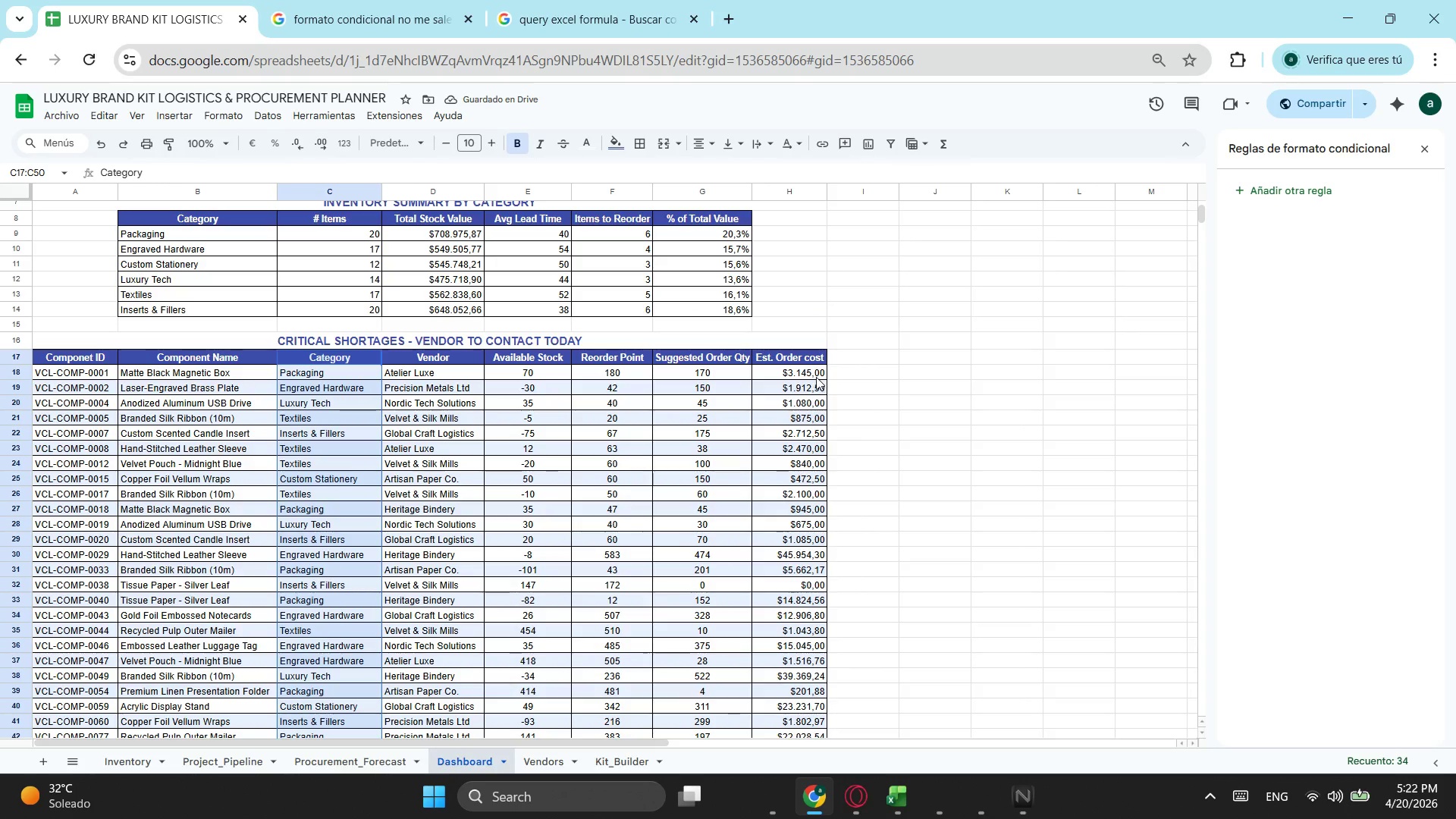 
hold_key(key=ControlLeft, duration=3.91)
left_click_drag(start_coordinate=[816, 359], to_coordinate=[544, 372])
 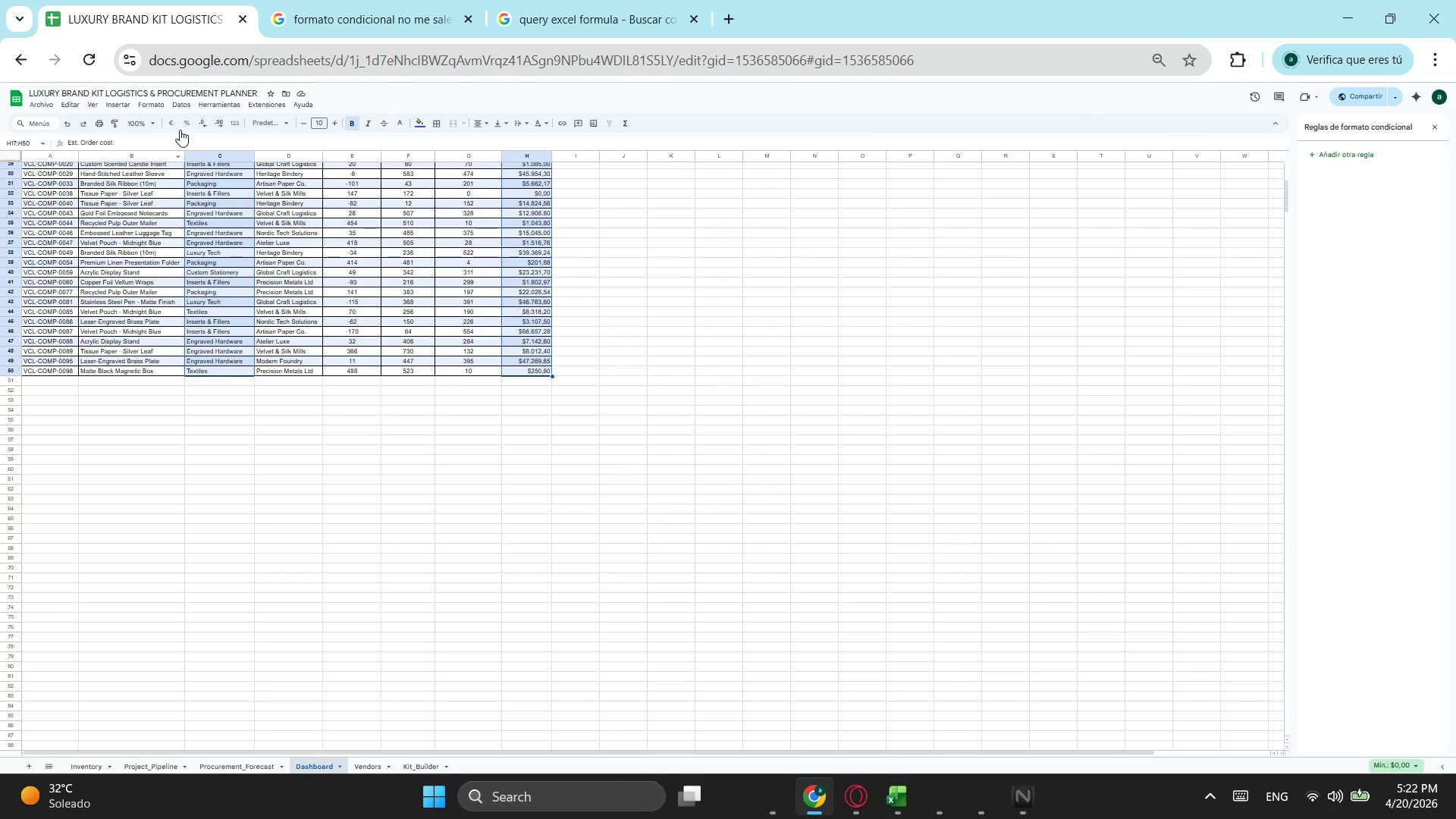 
scroll: coordinate [775, 560], scroll_direction: down, amount: 2.0
 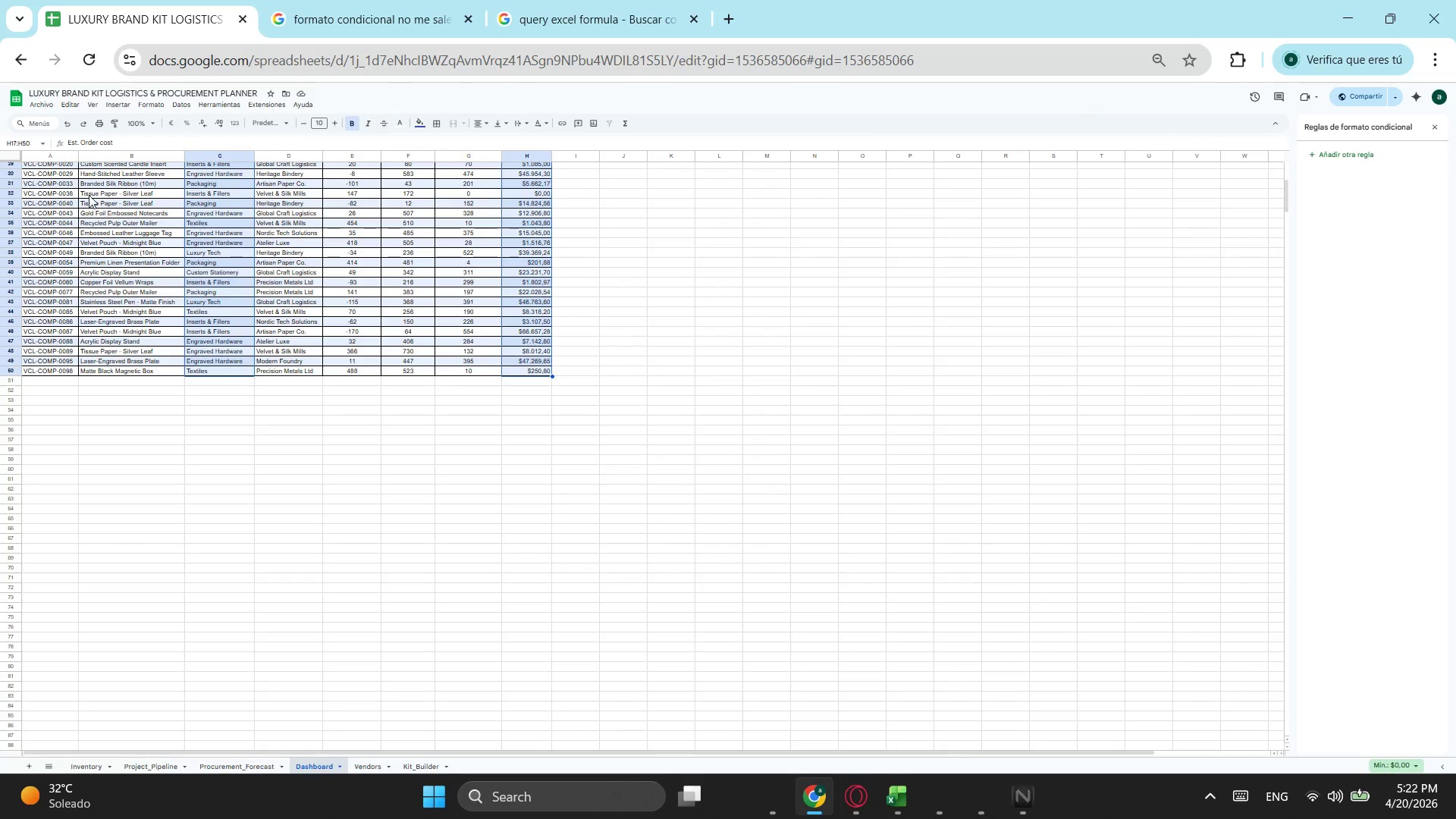 
left_click([114, 109])
 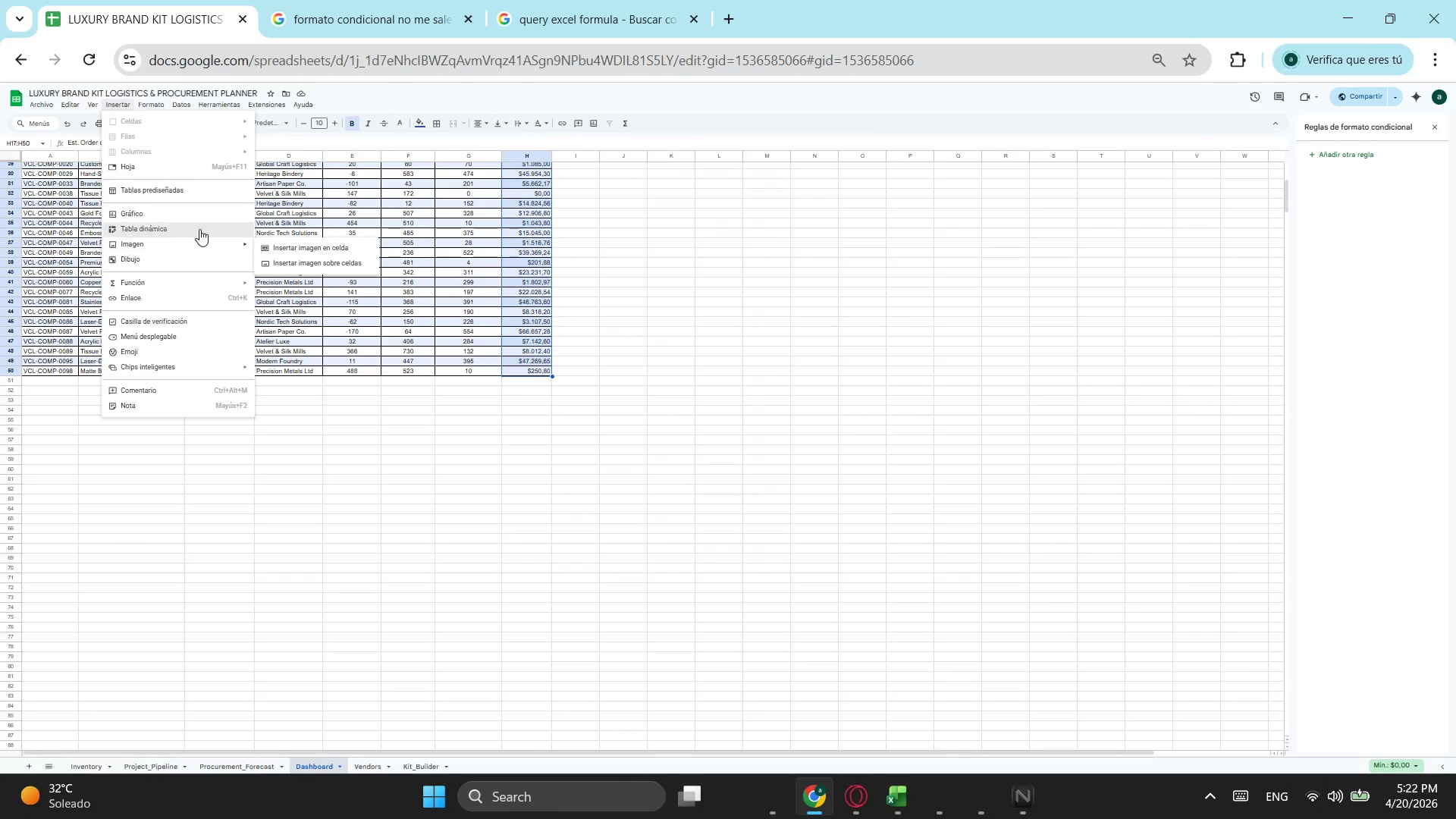 
left_click([206, 219])
 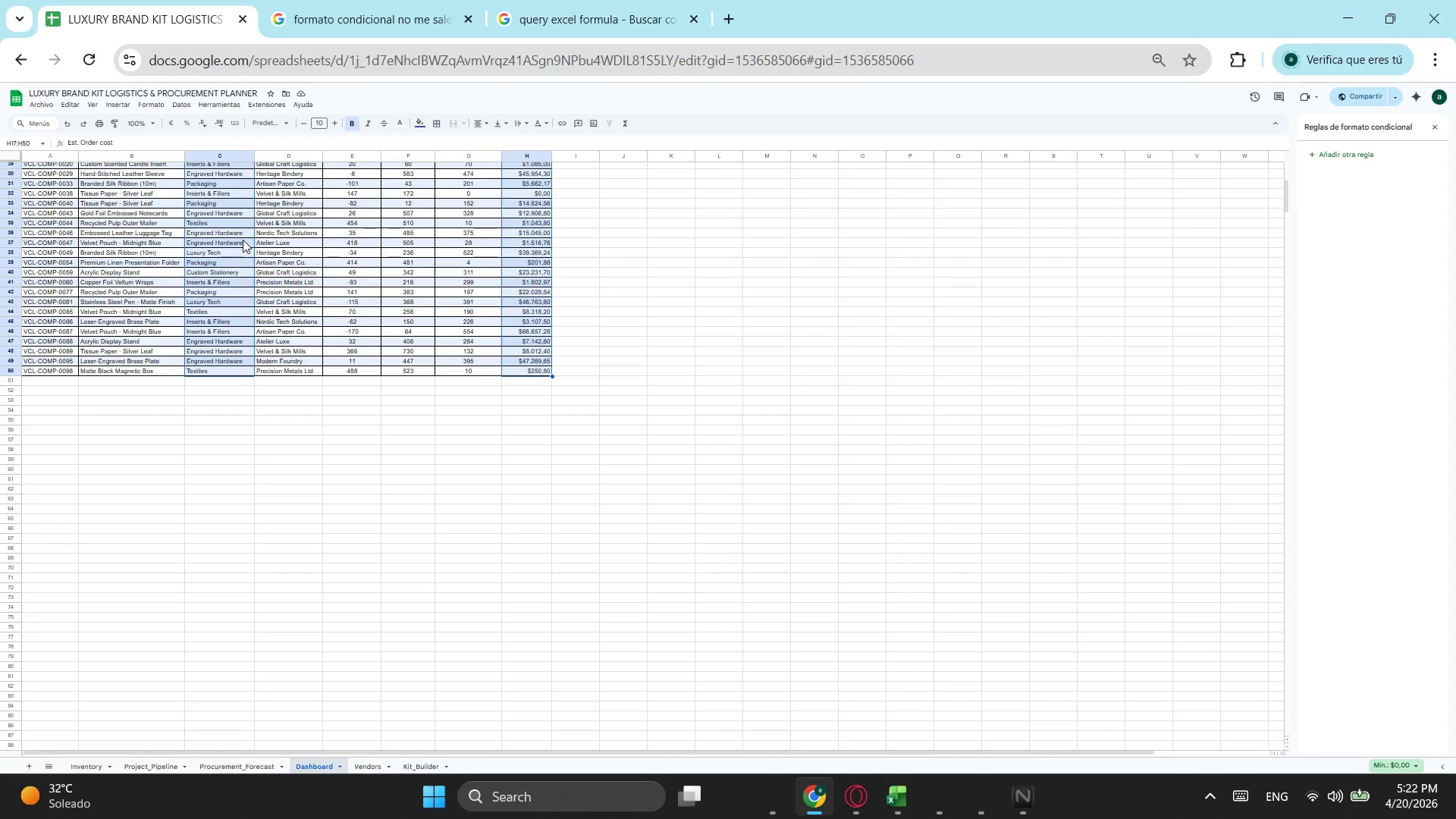 
double_click([1417, 188])
 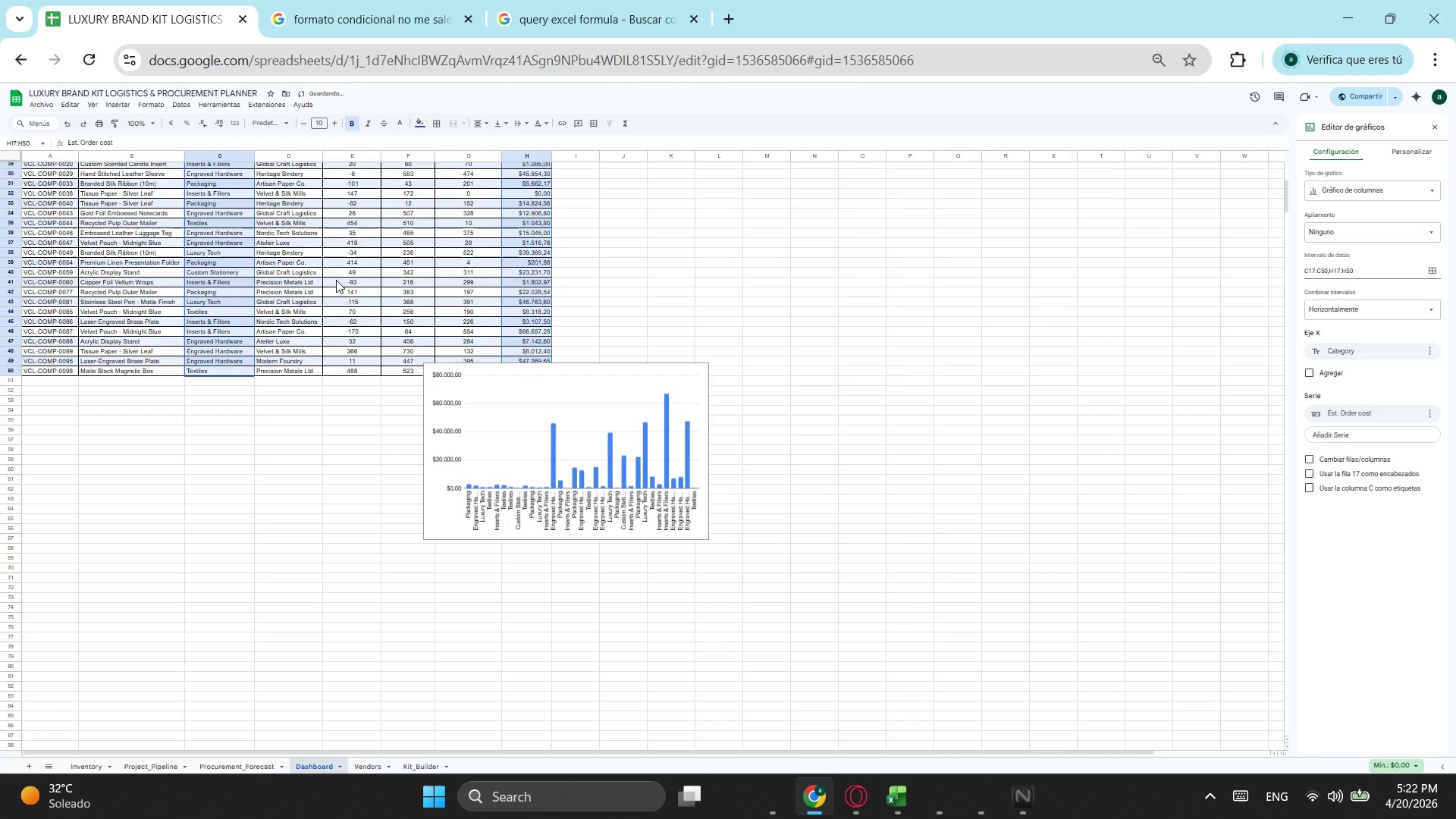 
left_click([1432, 187])
 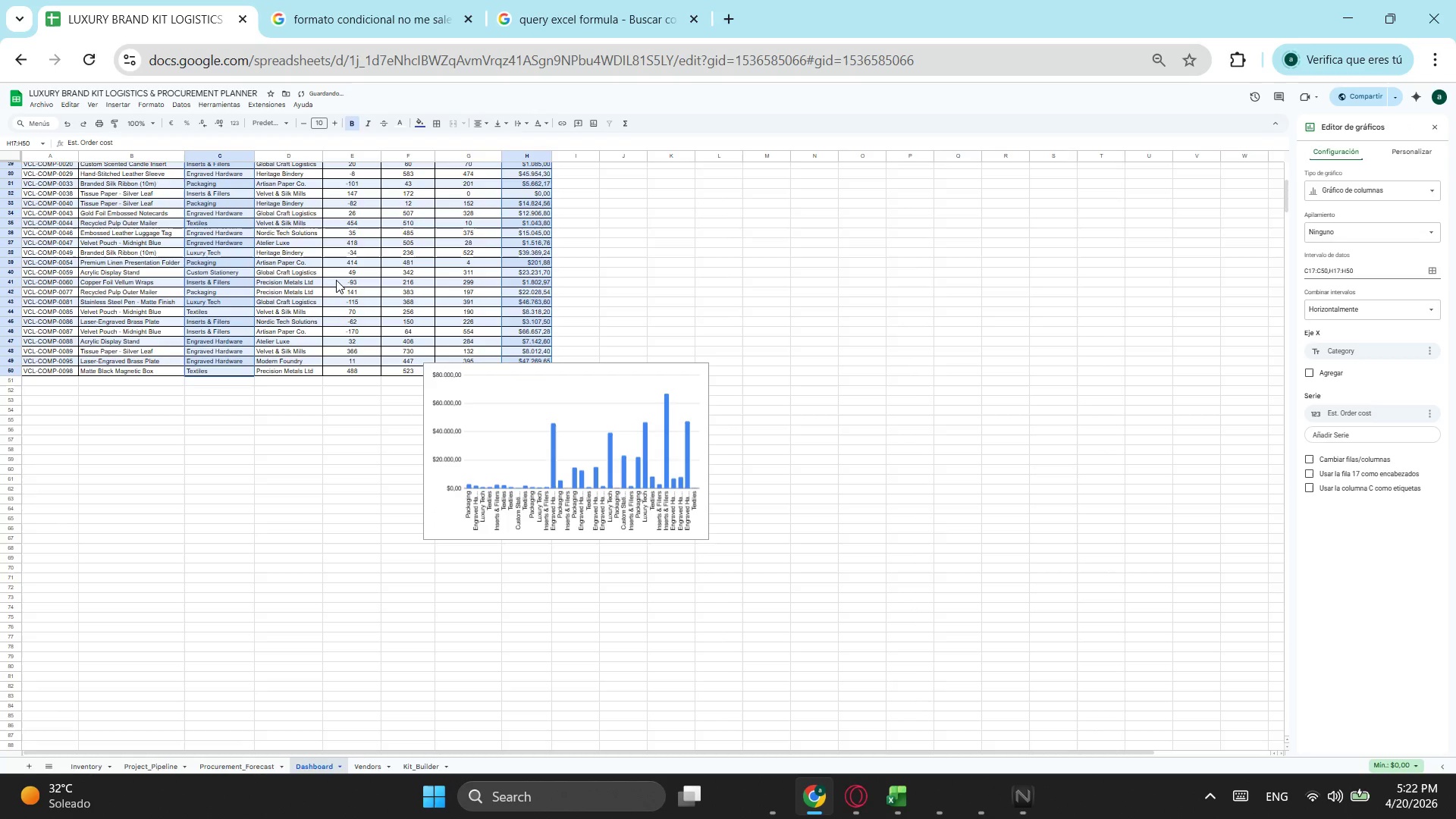 
left_click([1363, 445])
 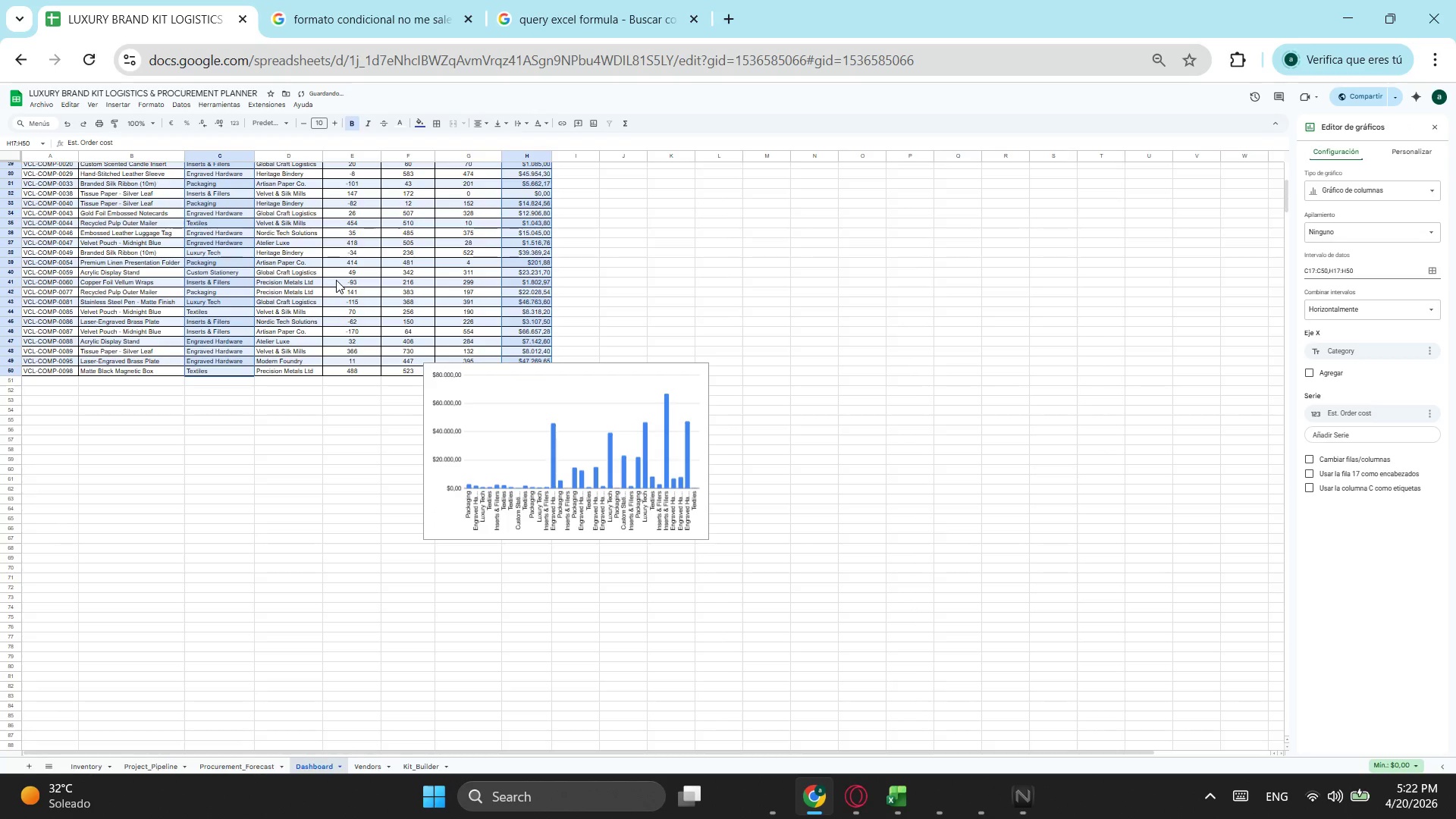 
hold_key(key=ControlLeft, duration=0.33)
scroll: coordinate [826, 419], scroll_direction: up, amount: 2.0
 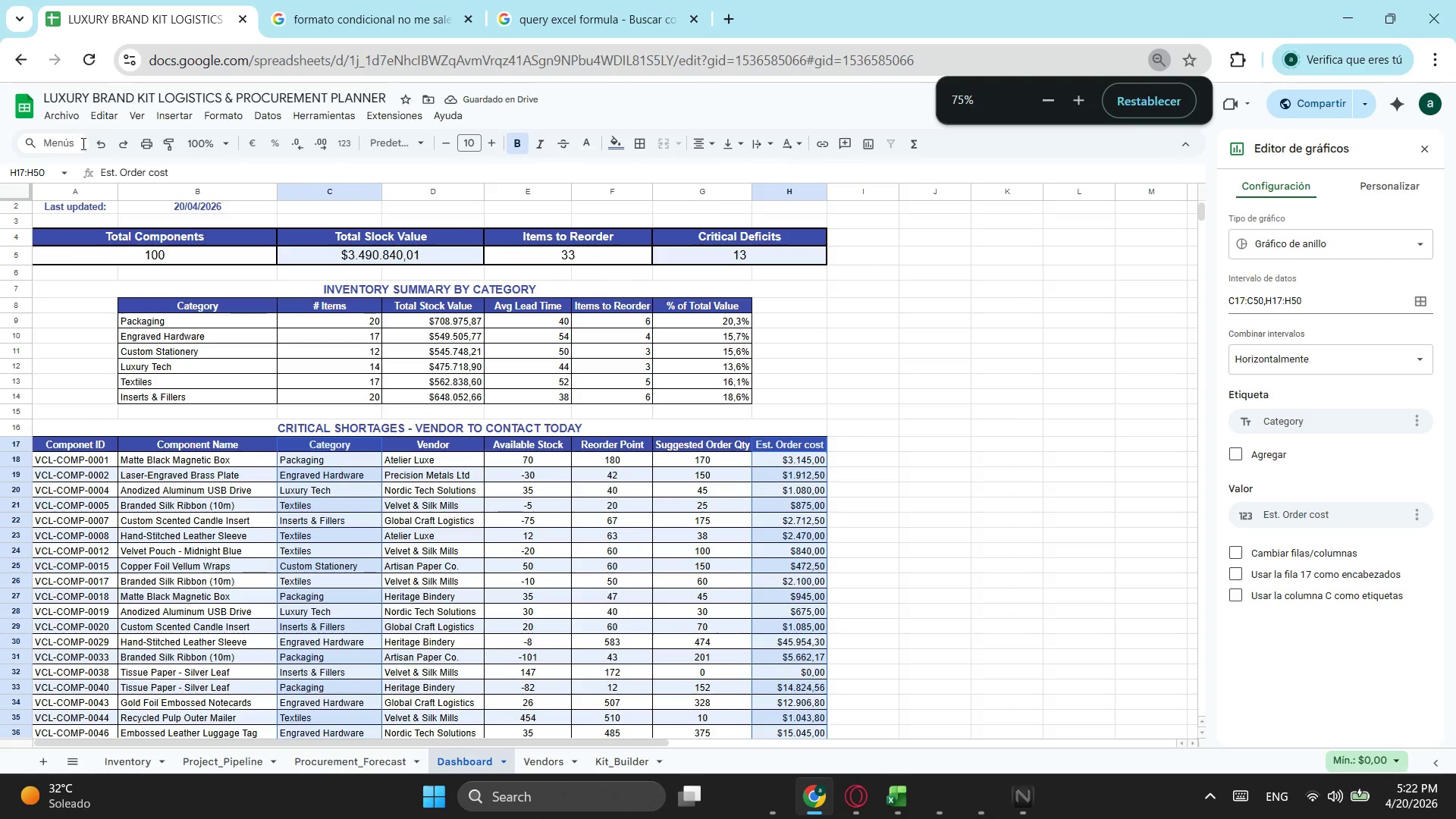 
double_click([108, 146])
 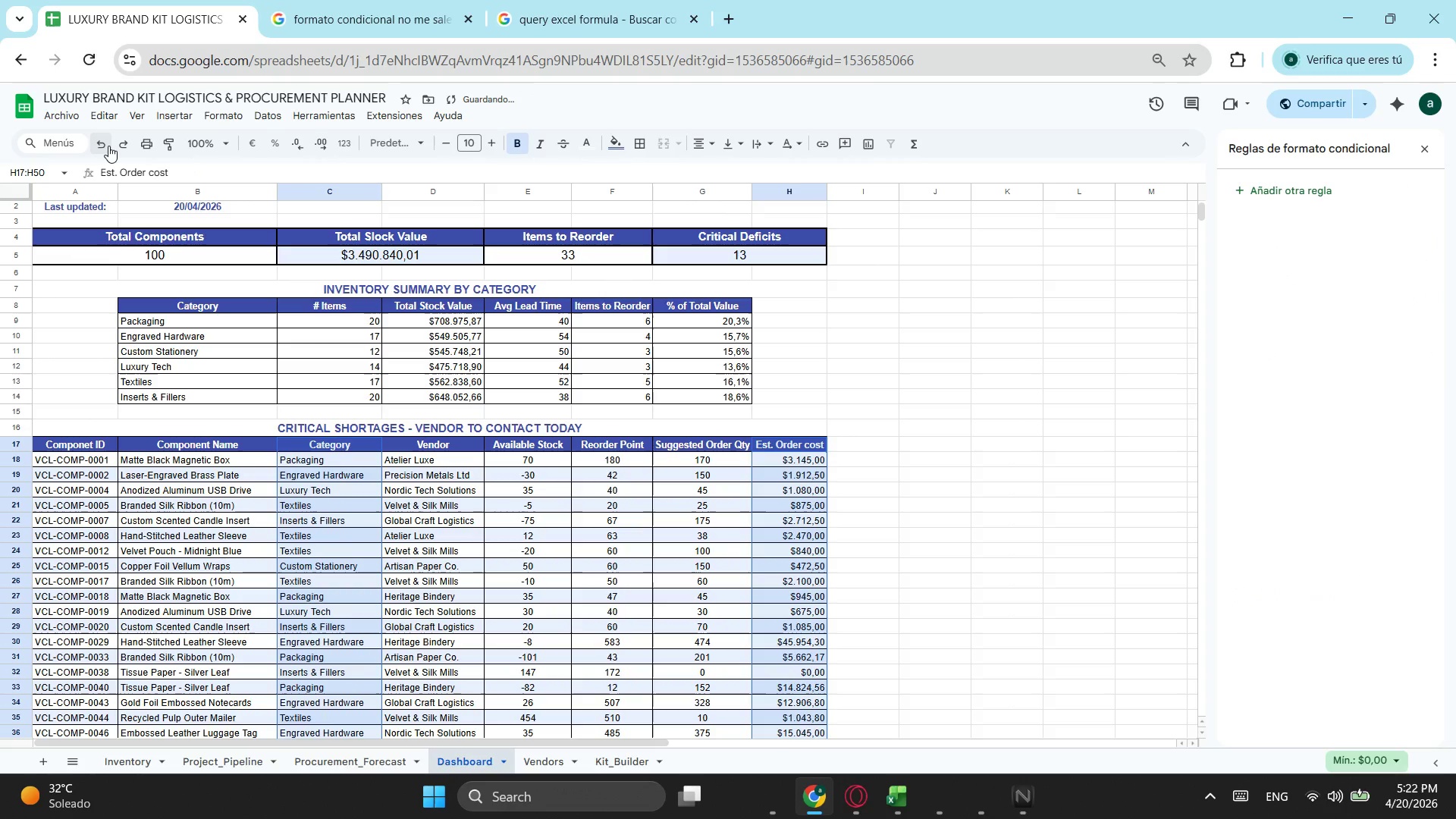 
left_click([108, 146])
 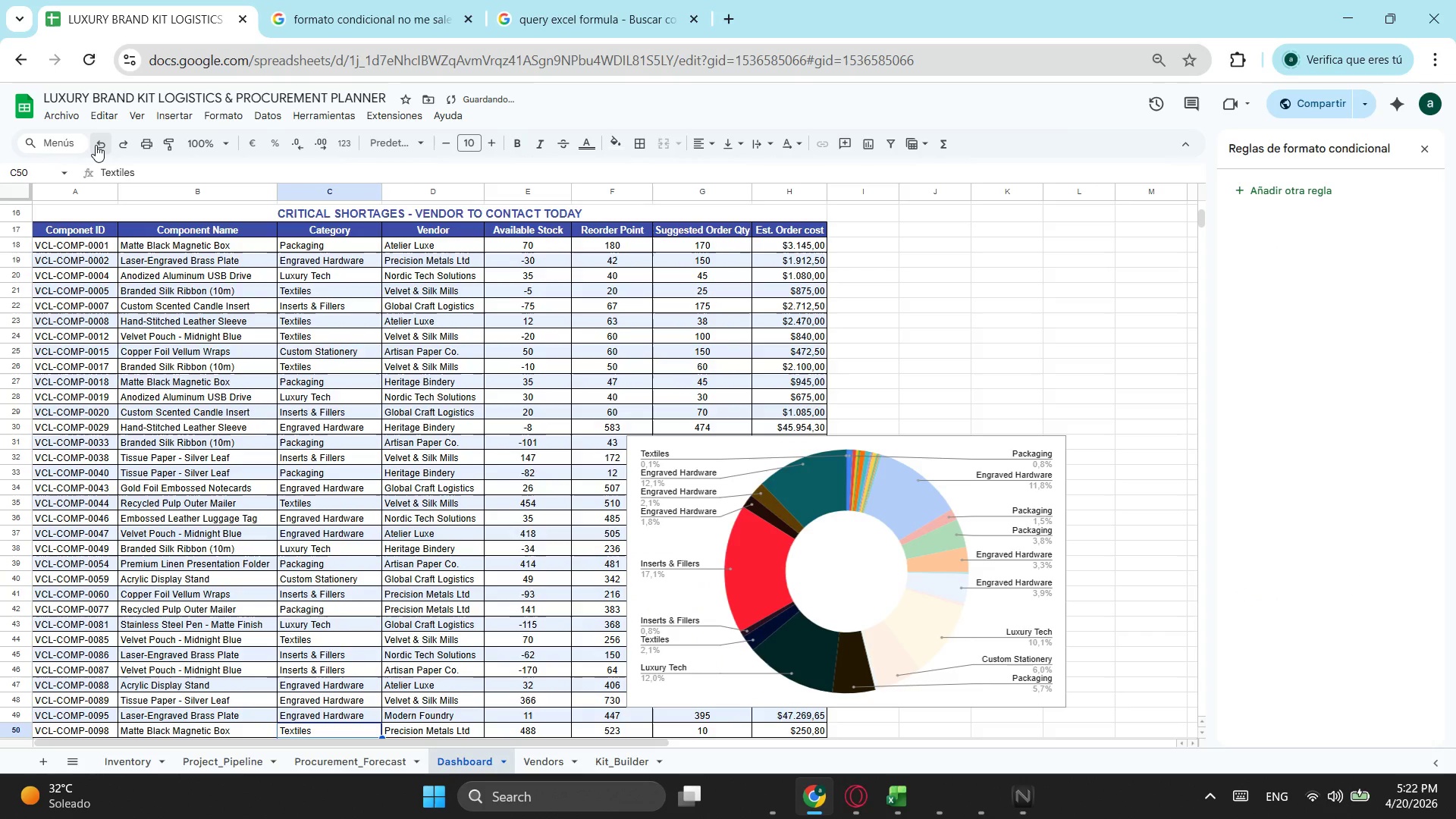 
left_click([96, 145])
 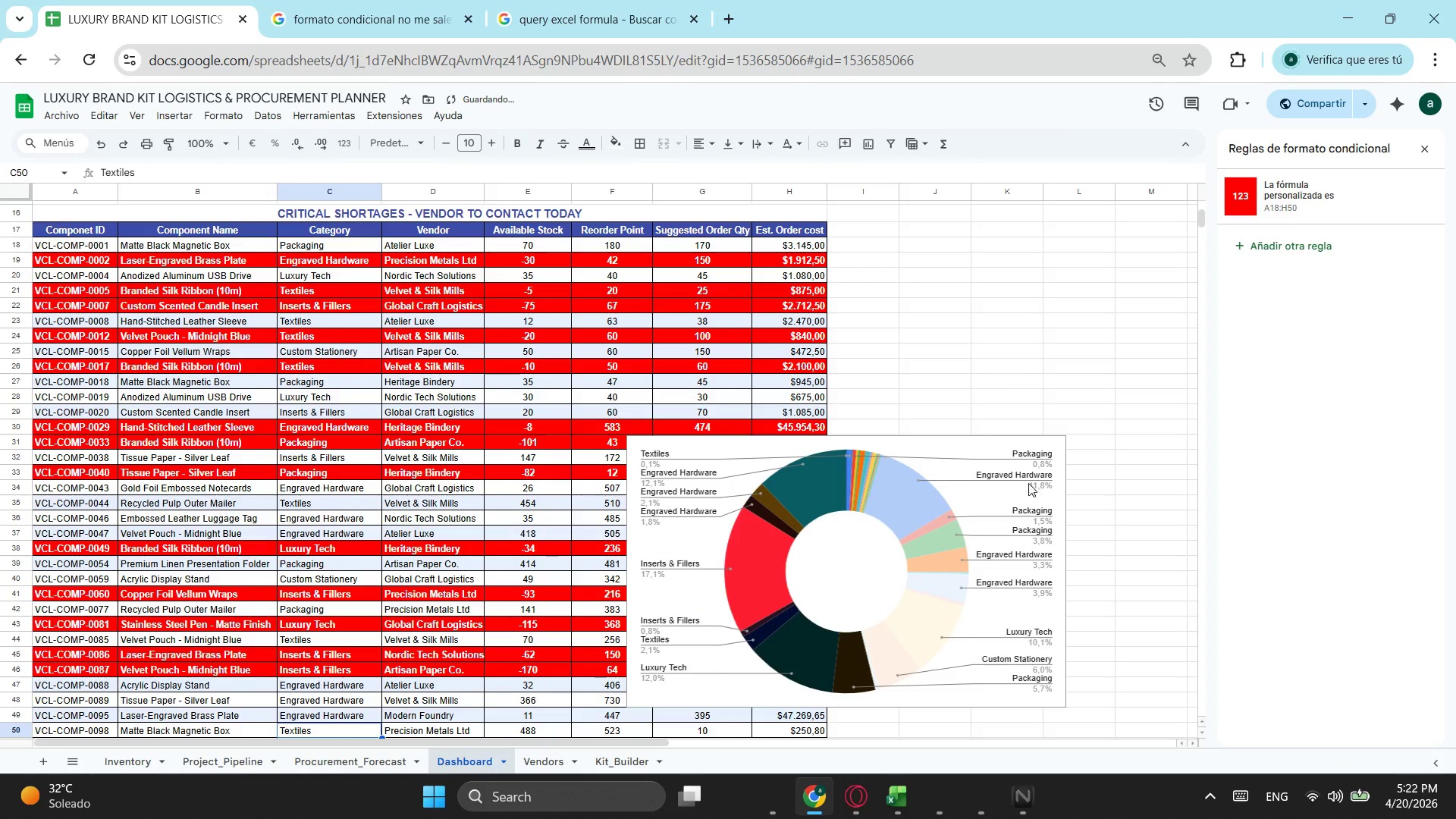 
left_click([947, 457])
 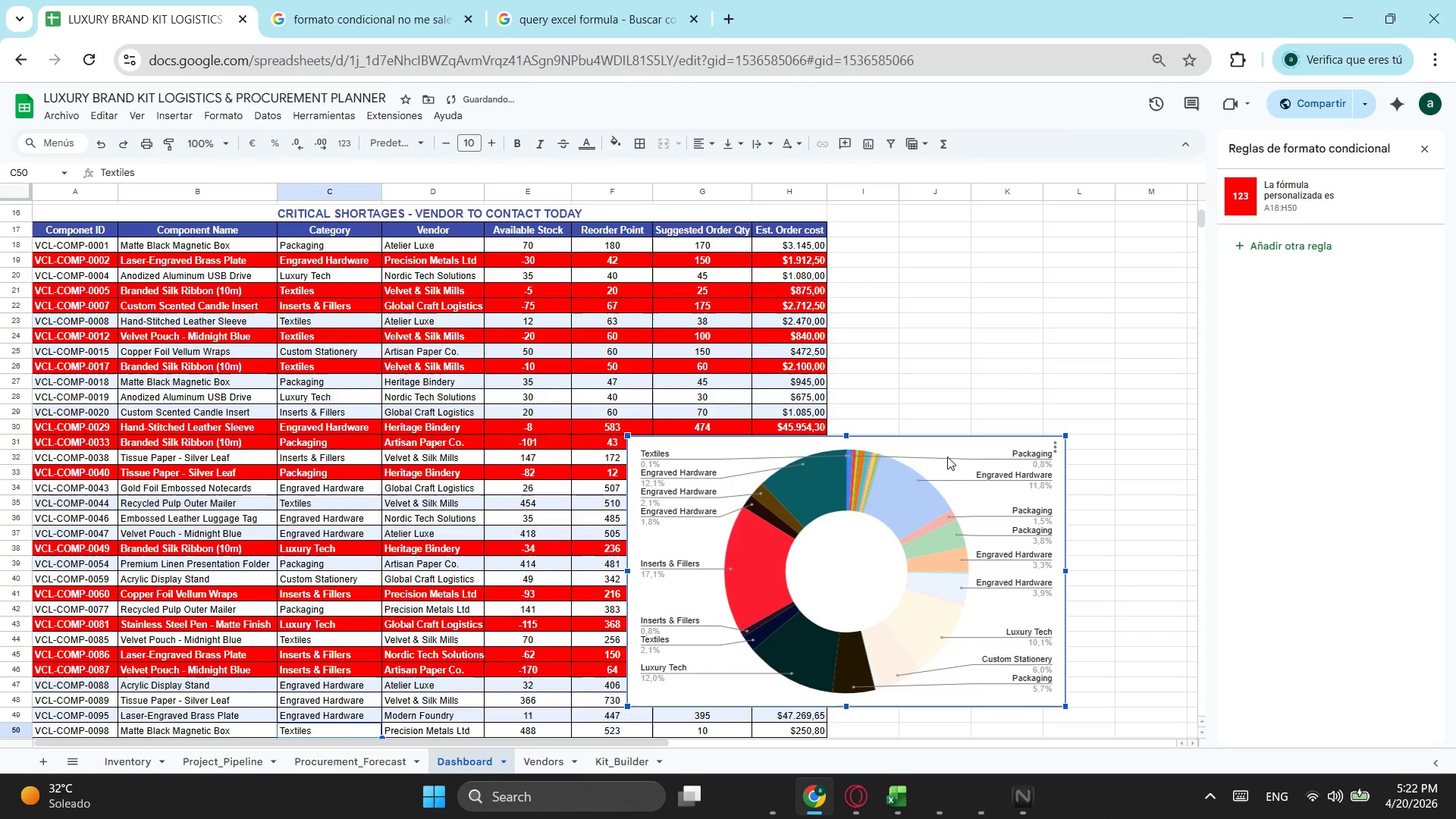 
left_click_drag(start_coordinate=[947, 457], to_coordinate=[1106, 271])
 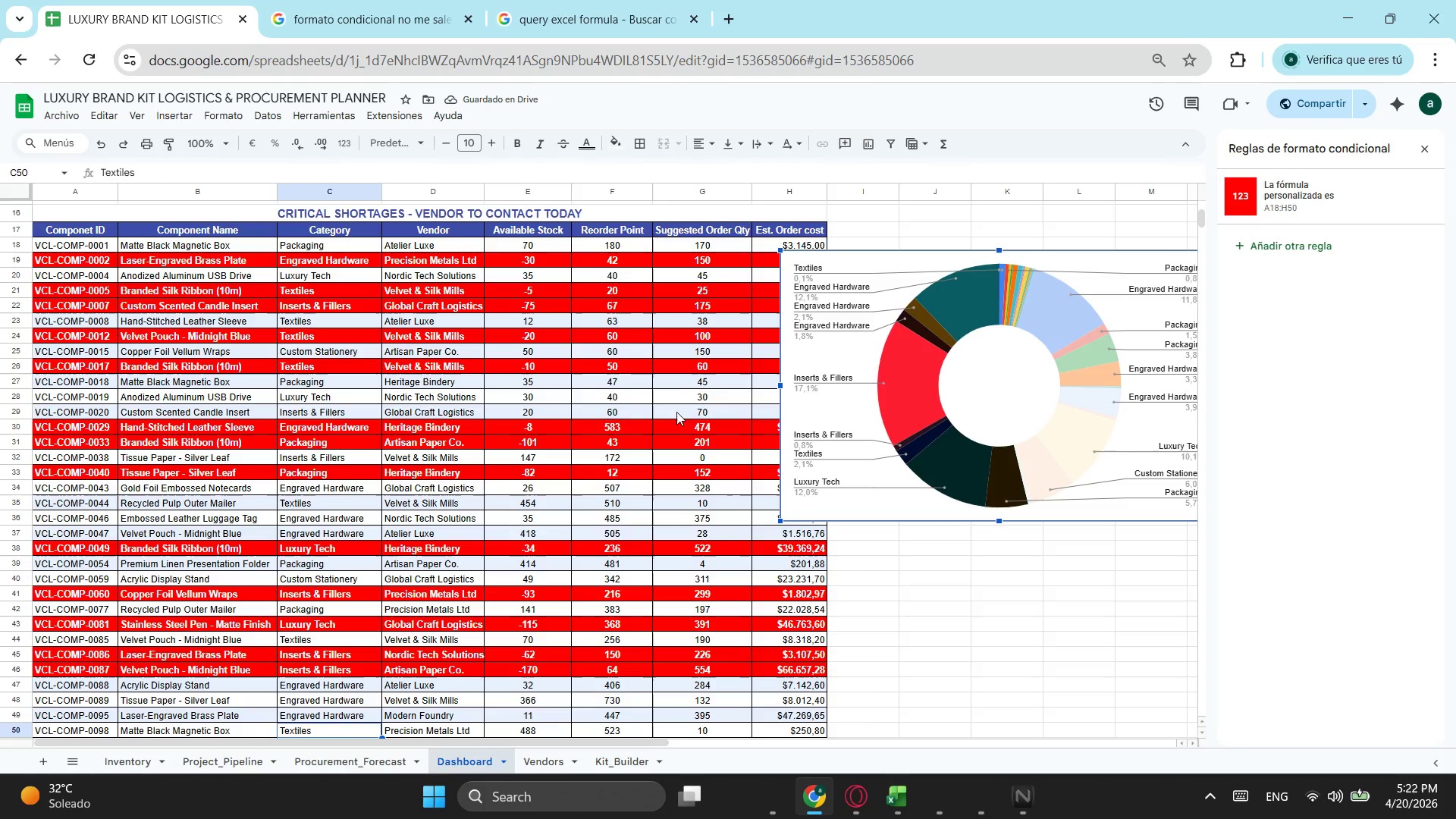 
left_click([332, 245])
 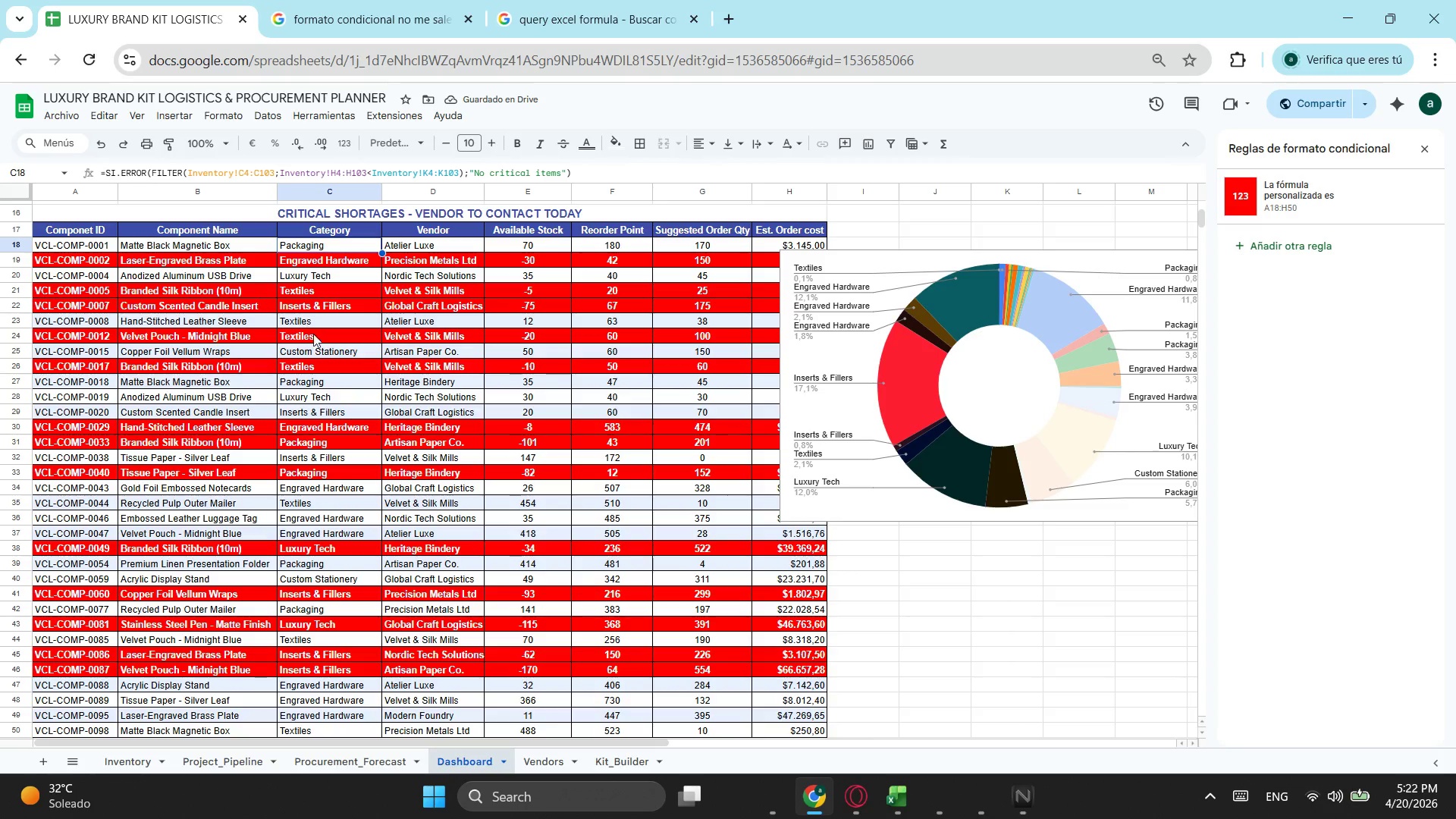 
left_click([331, 340])
 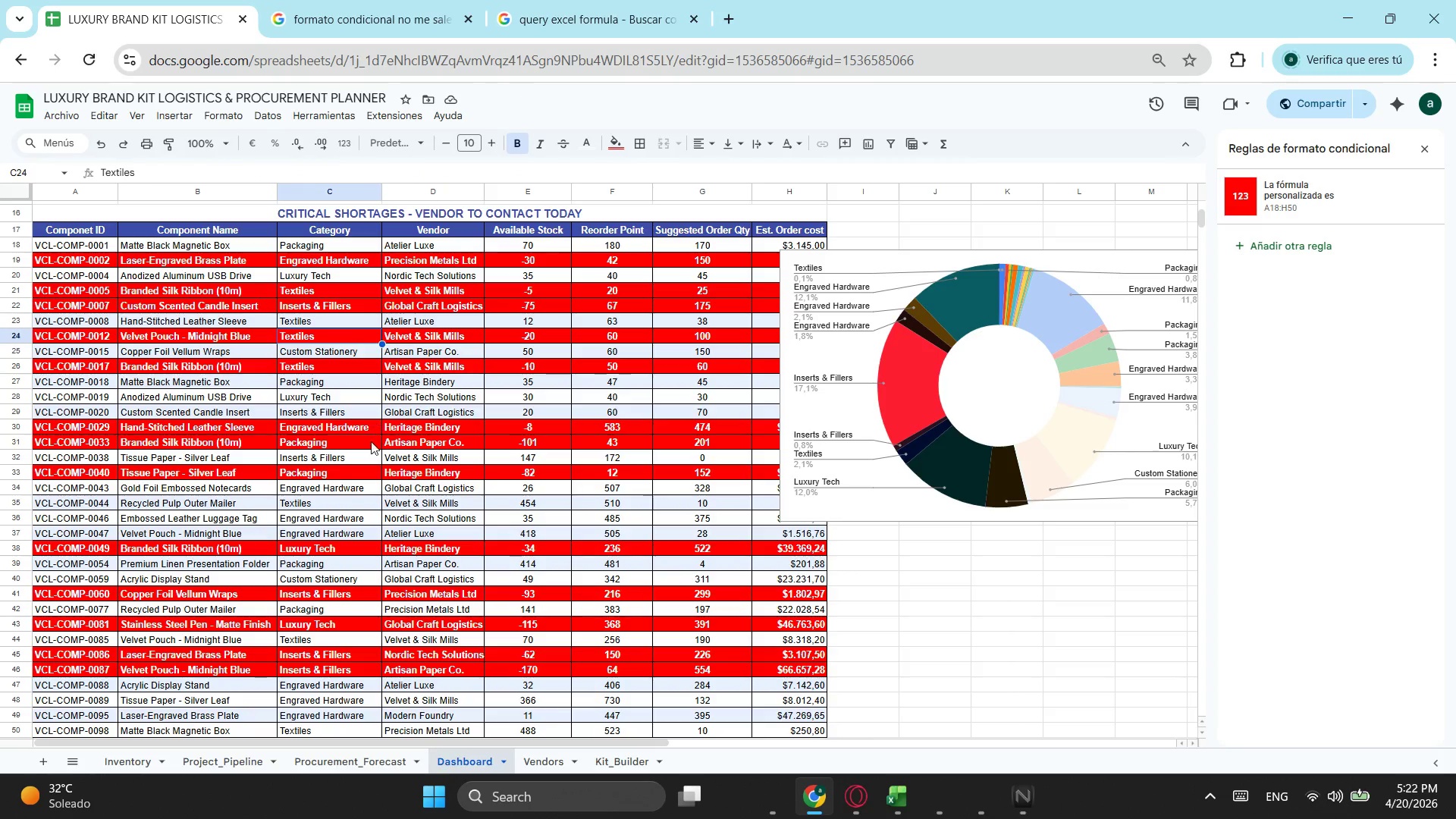 
left_click([367, 446])
 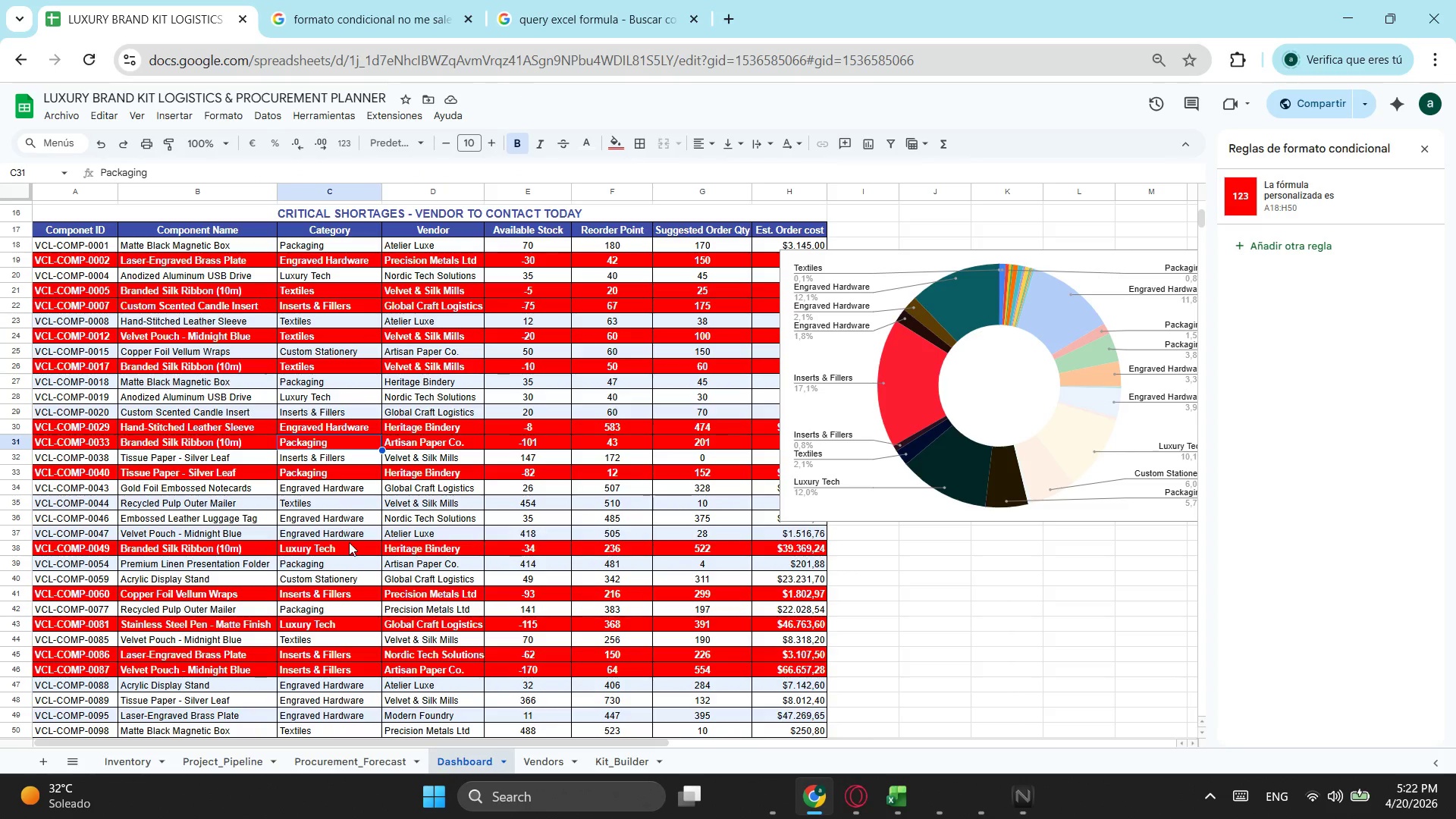 
left_click([349, 542])
 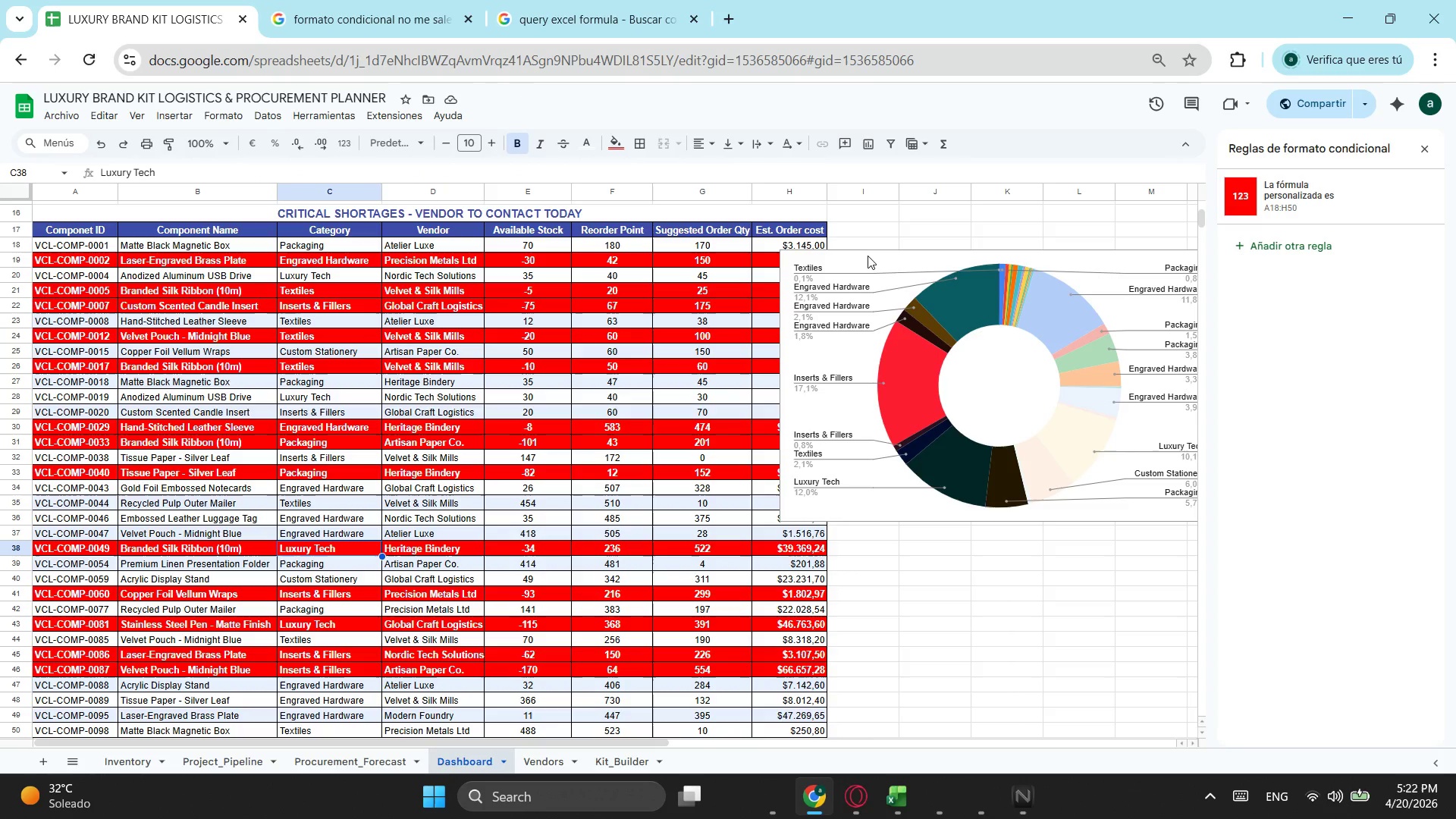 
left_click_drag(start_coordinate=[866, 259], to_coordinate=[802, 275])
 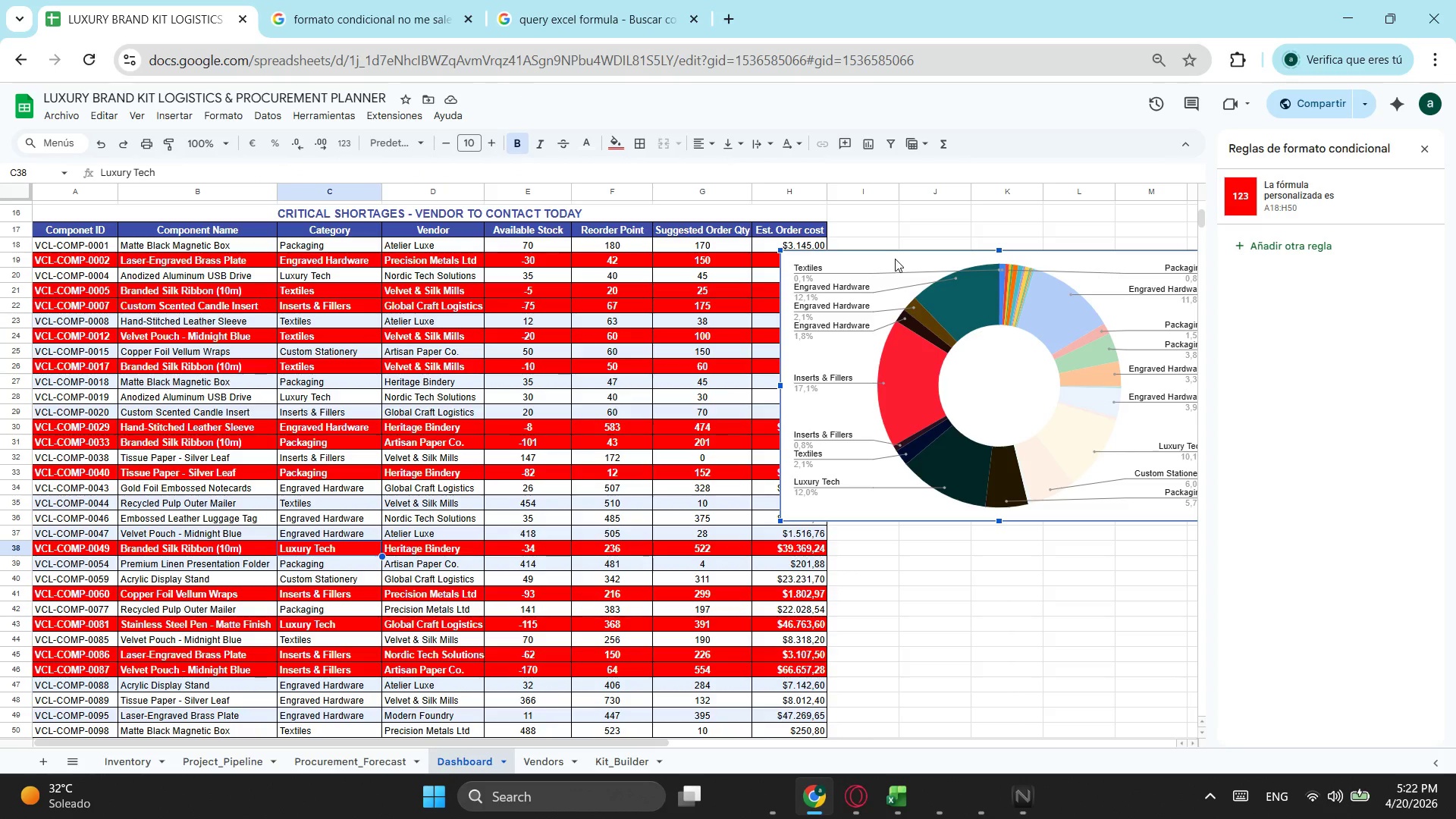 
left_click_drag(start_coordinate=[898, 257], to_coordinate=[811, 269])
 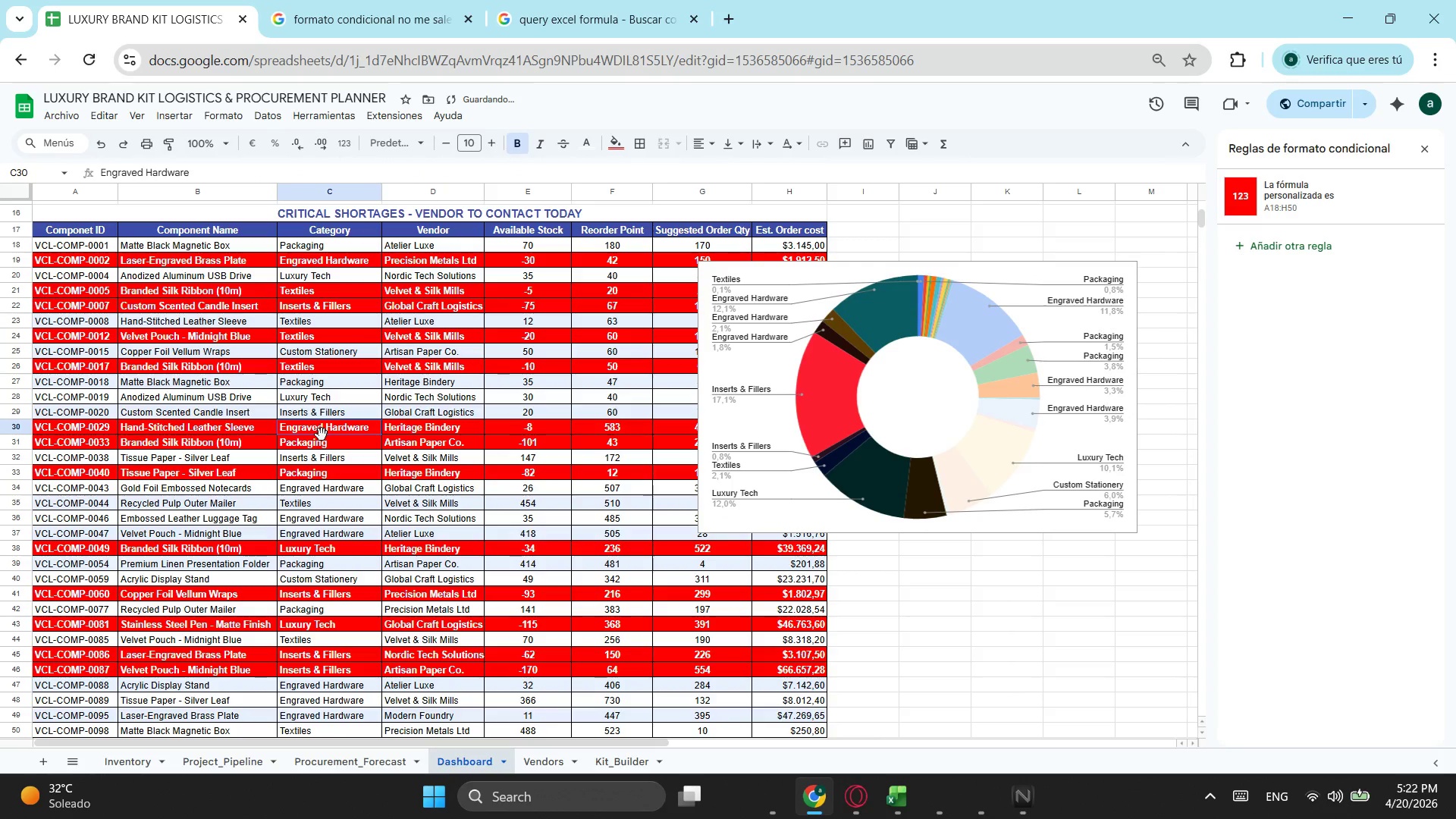 
double_click([363, 526])
 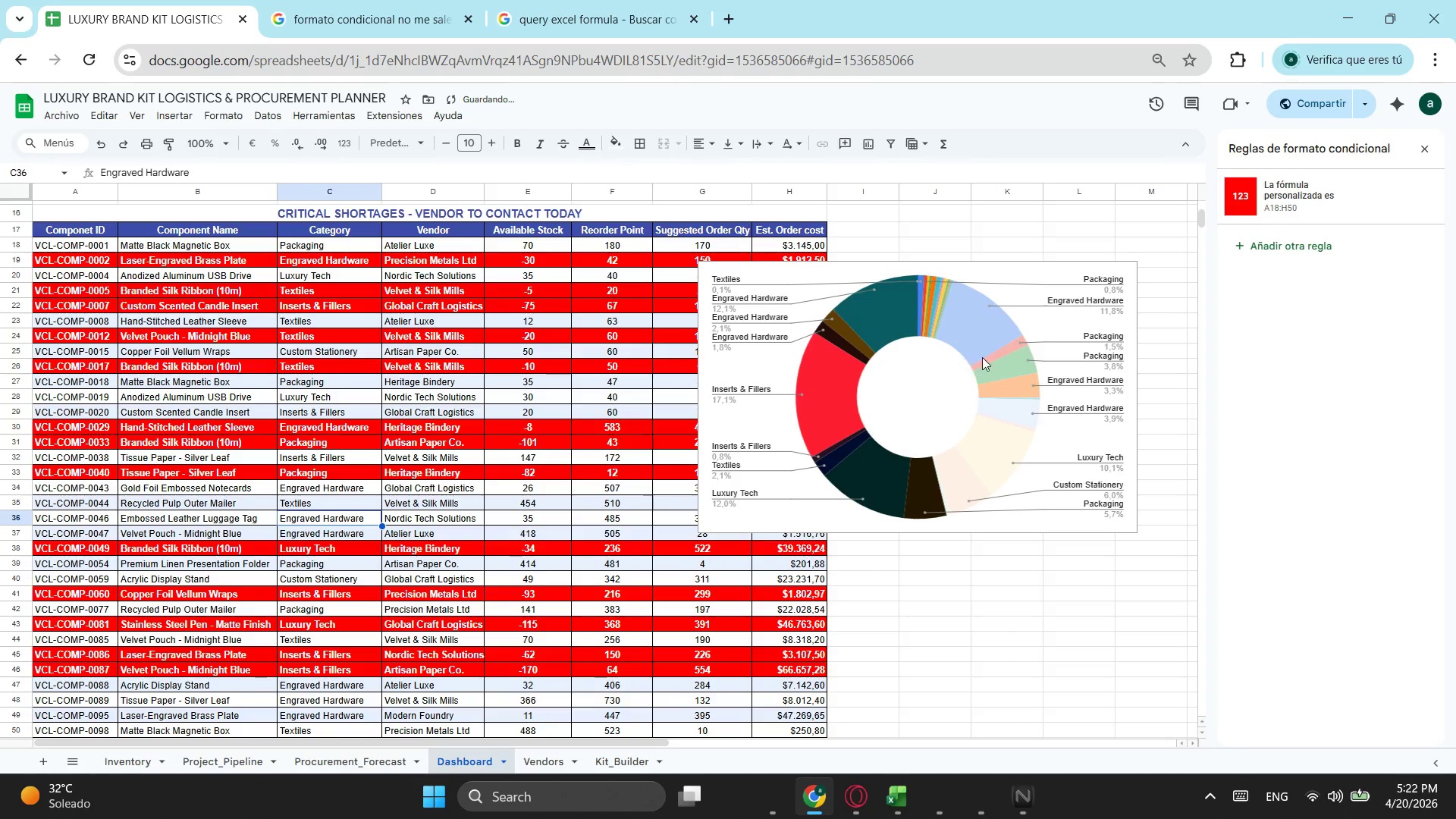 
left_click([1039, 330])
 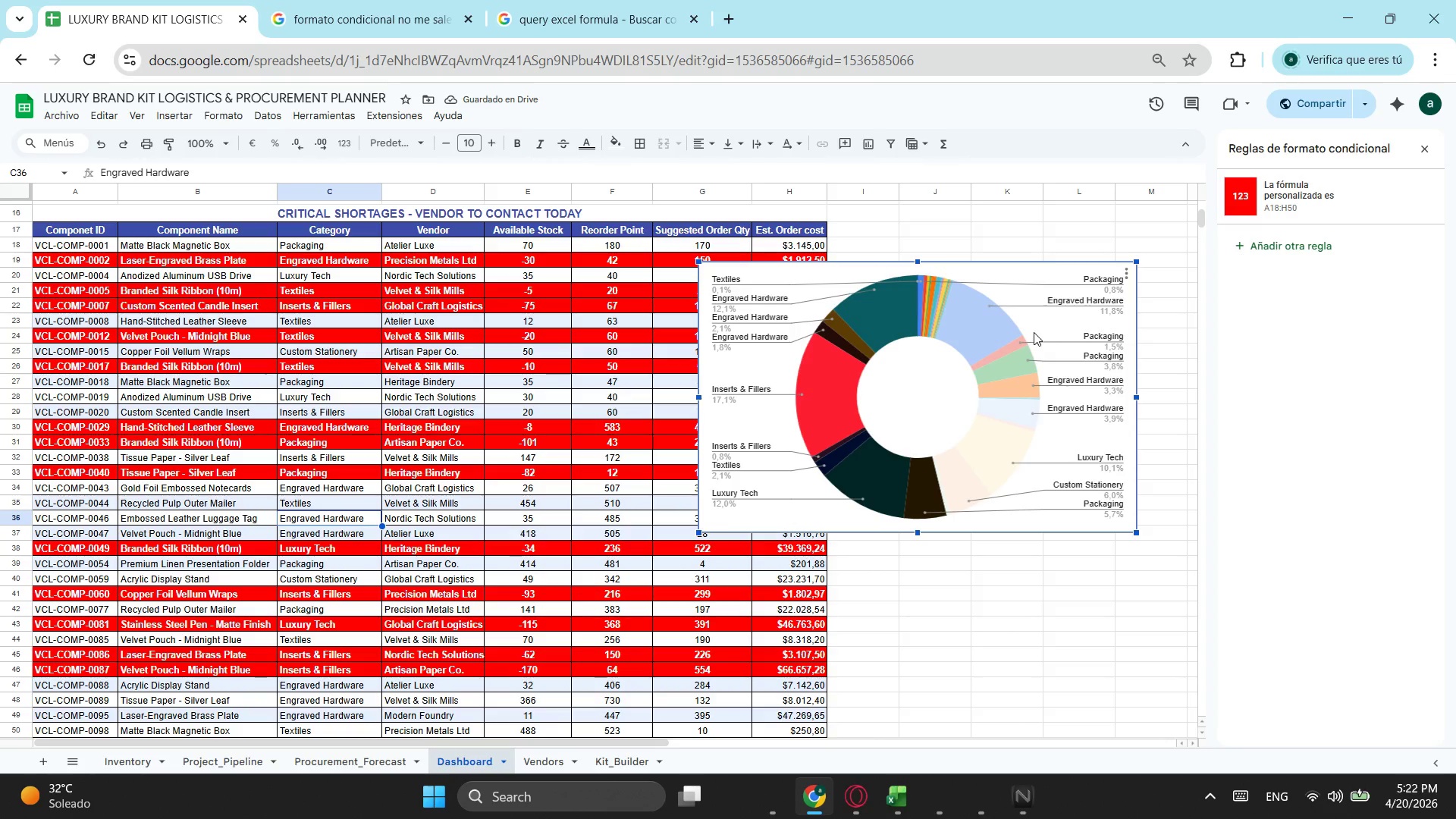 
key(Backspace)
 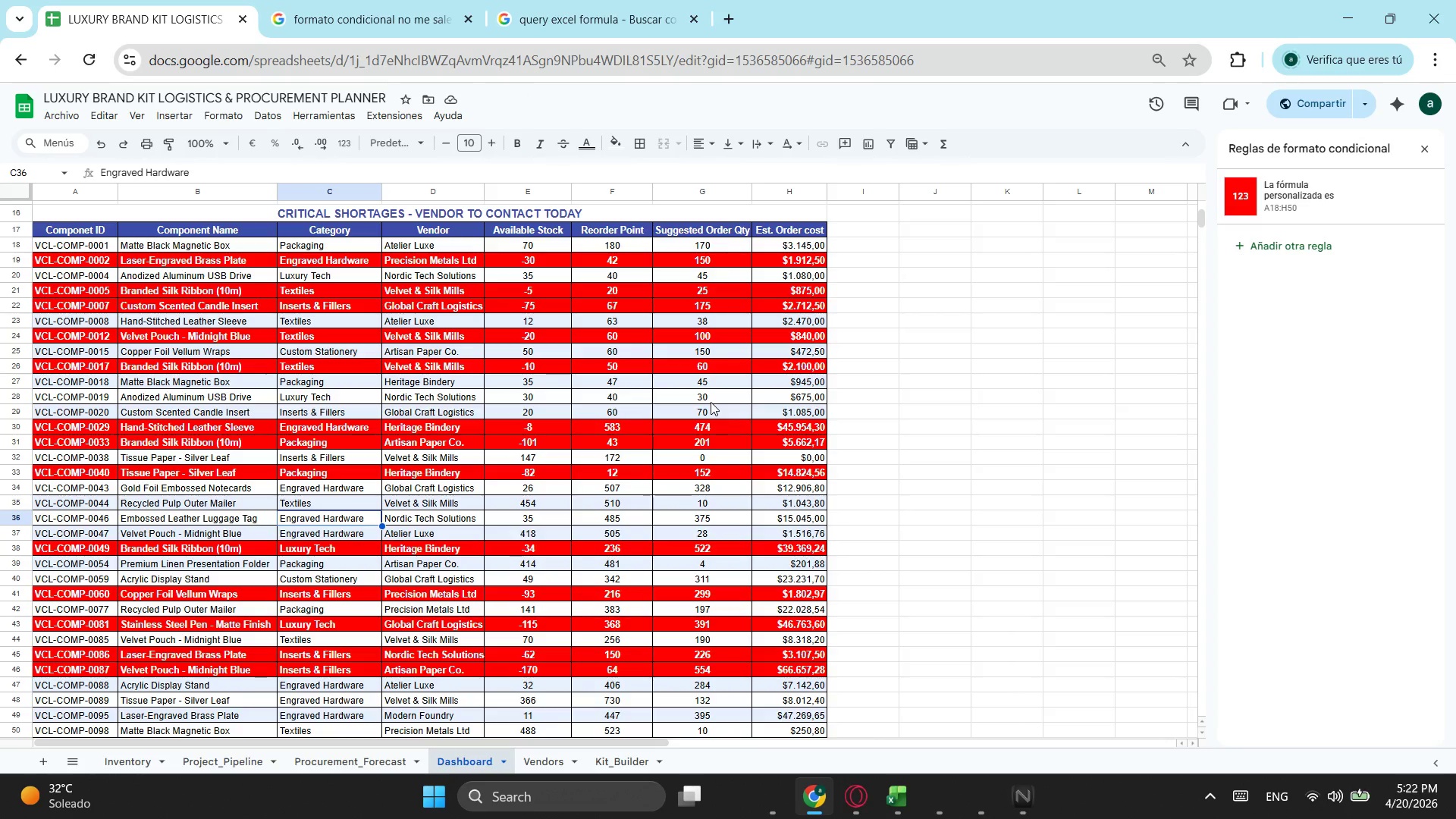 
wait(16.45)
 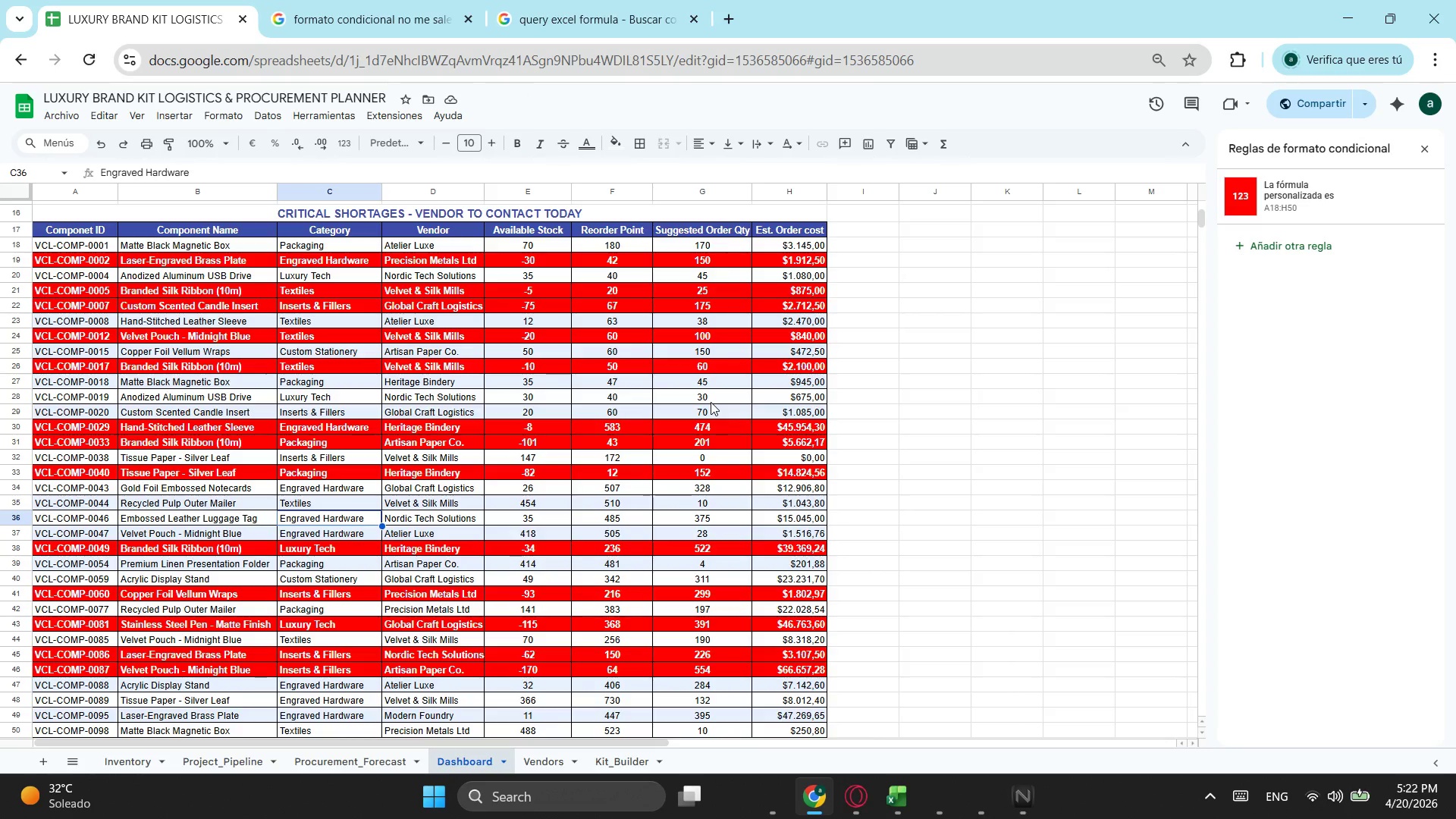 
scroll: coordinate [655, 420], scroll_direction: up, amount: 3.0
 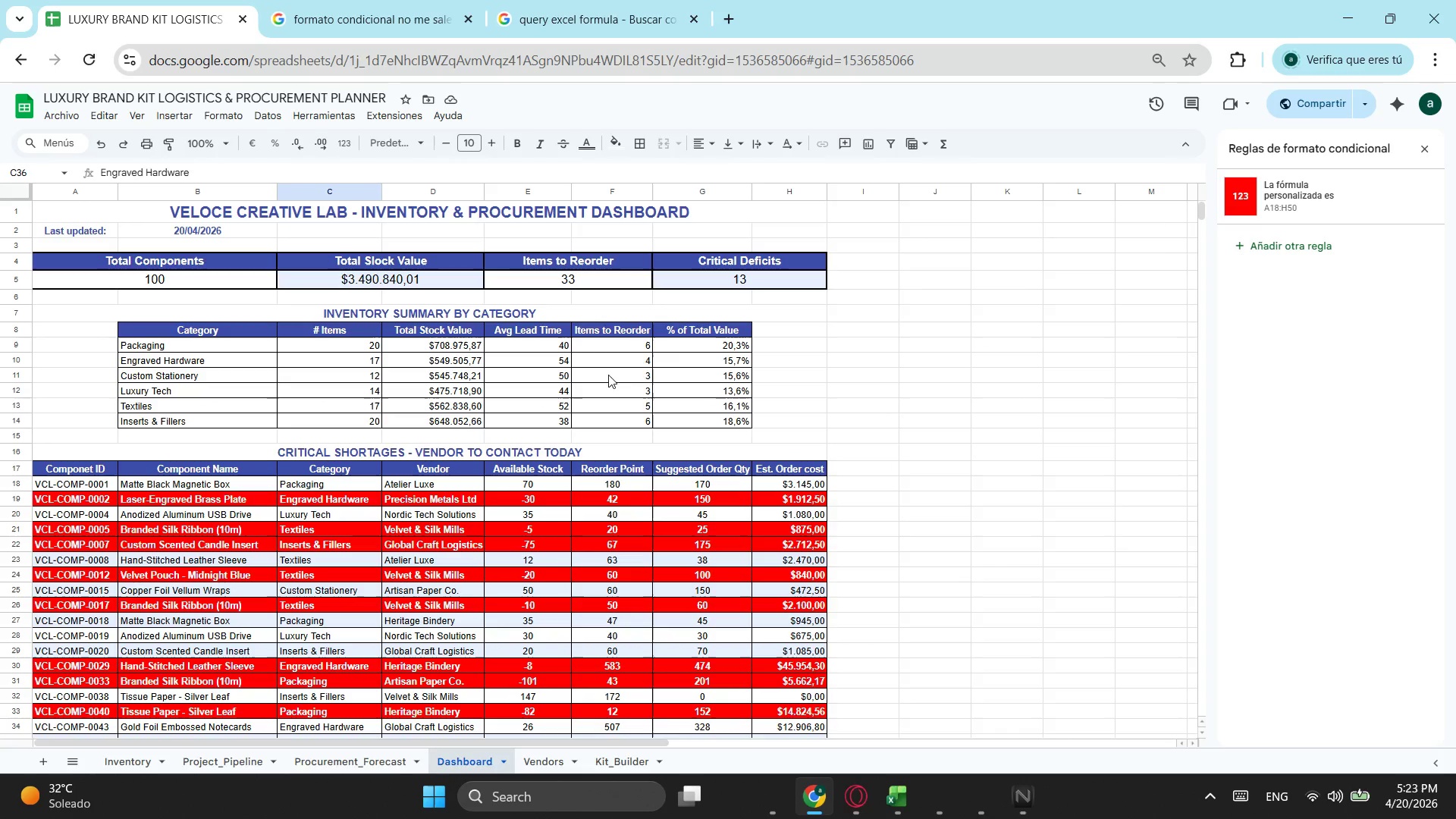 
left_click([795, 344])
 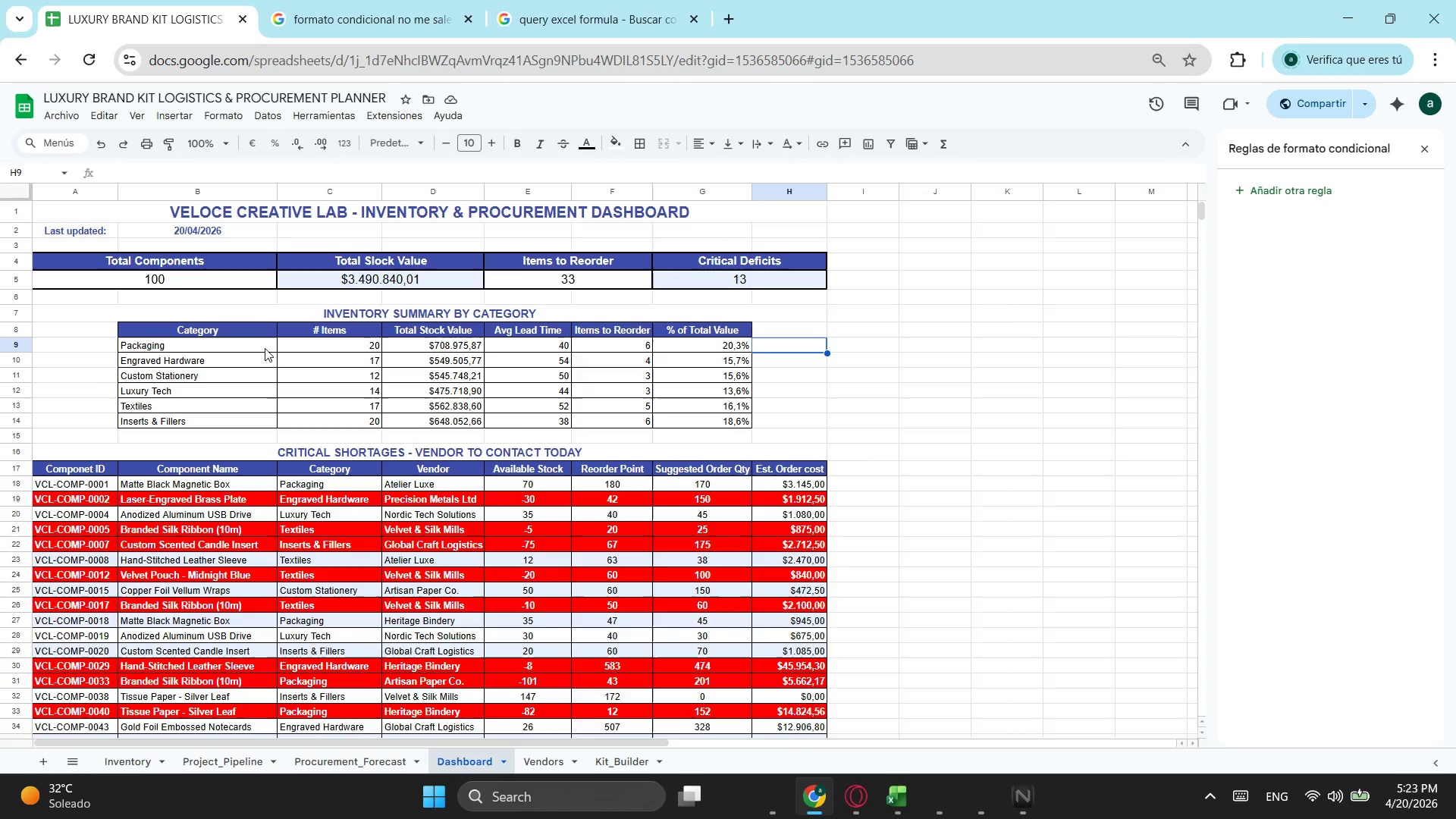 
wait(11.25)
 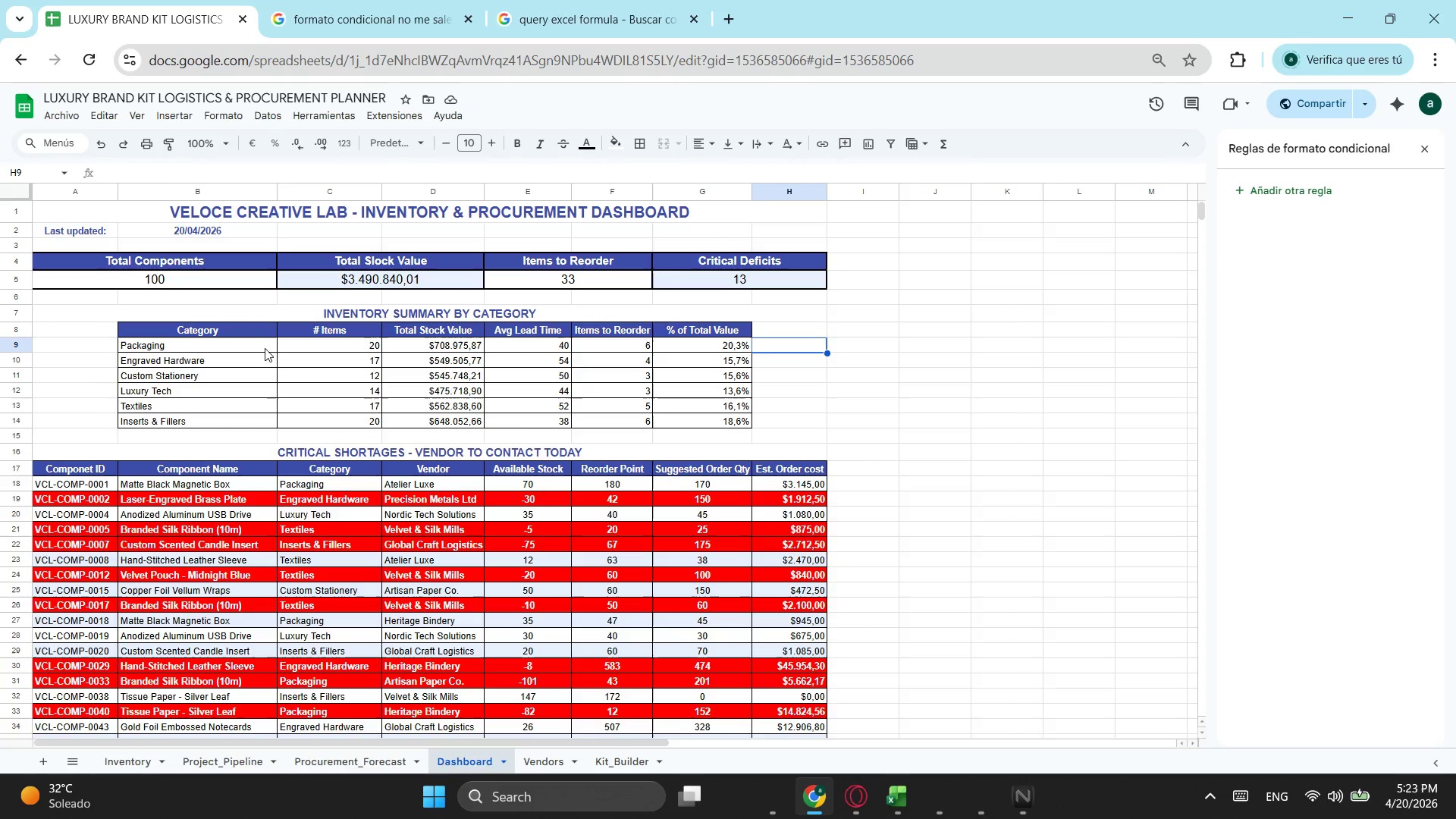 
left_click([418, 331])
 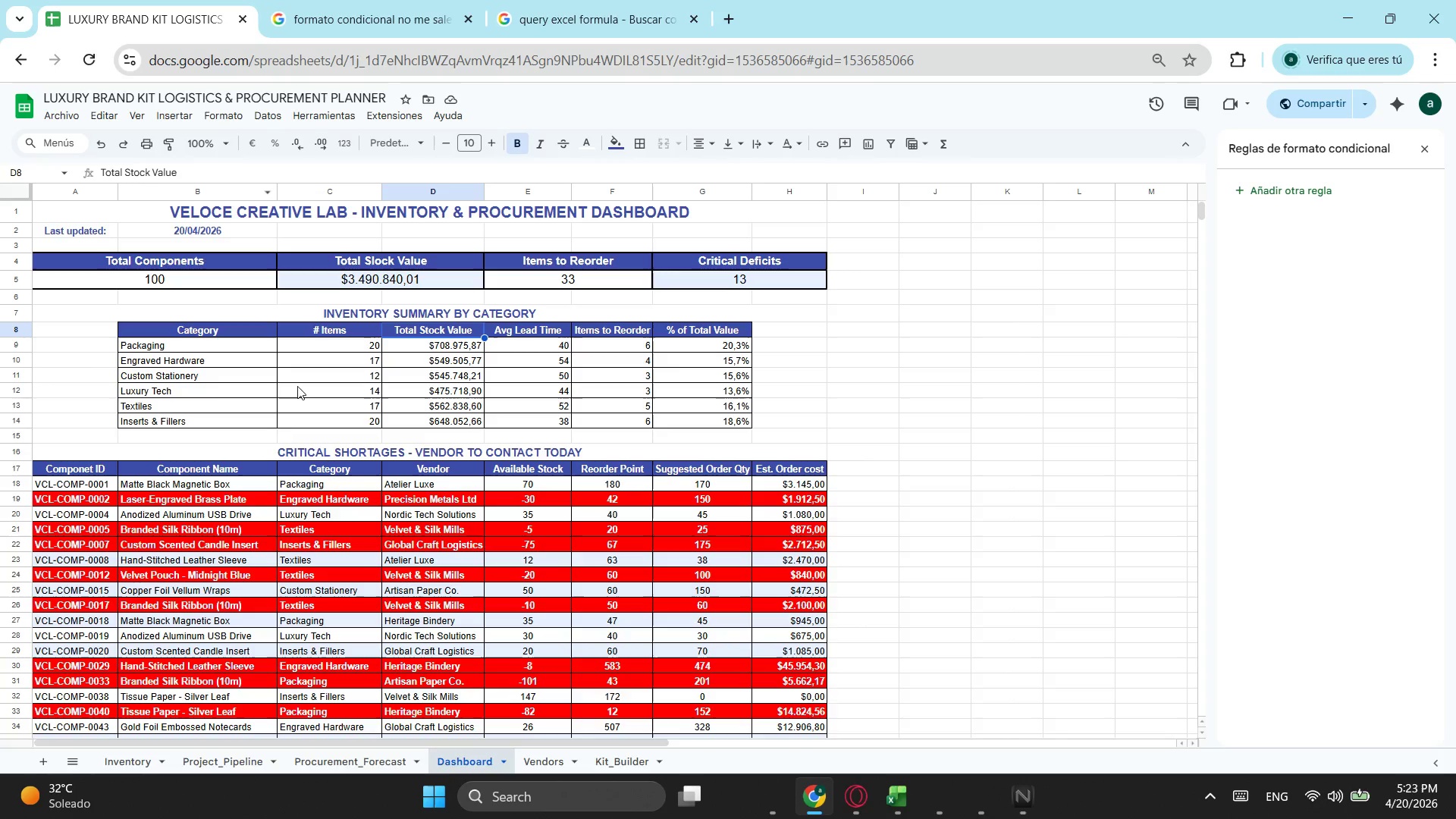 
left_click_drag(start_coordinate=[231, 344], to_coordinate=[213, 426])
 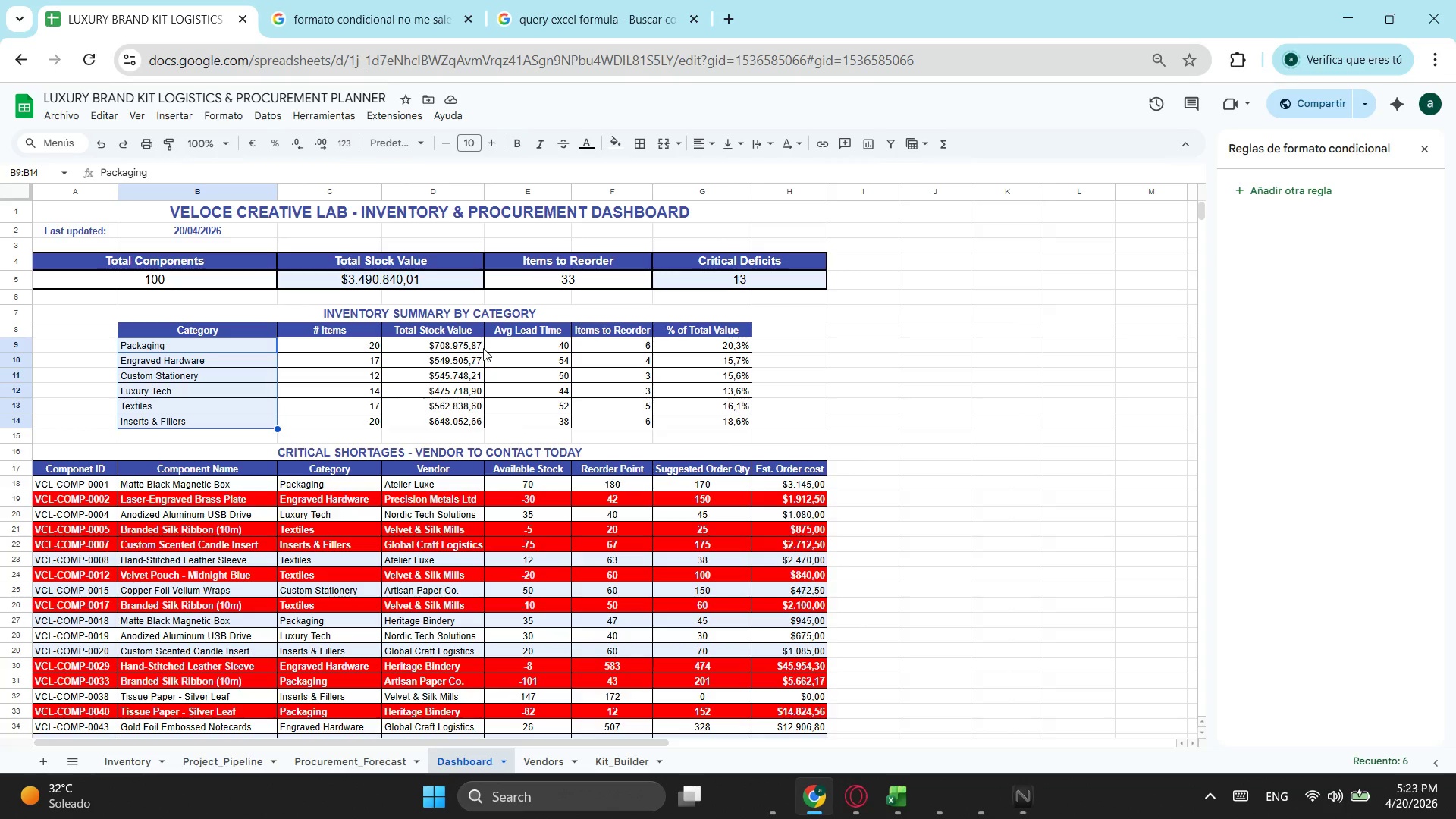 
hold_key(key=ControlLeft, duration=1.45)
left_click_drag(start_coordinate=[472, 346], to_coordinate=[461, 427])
 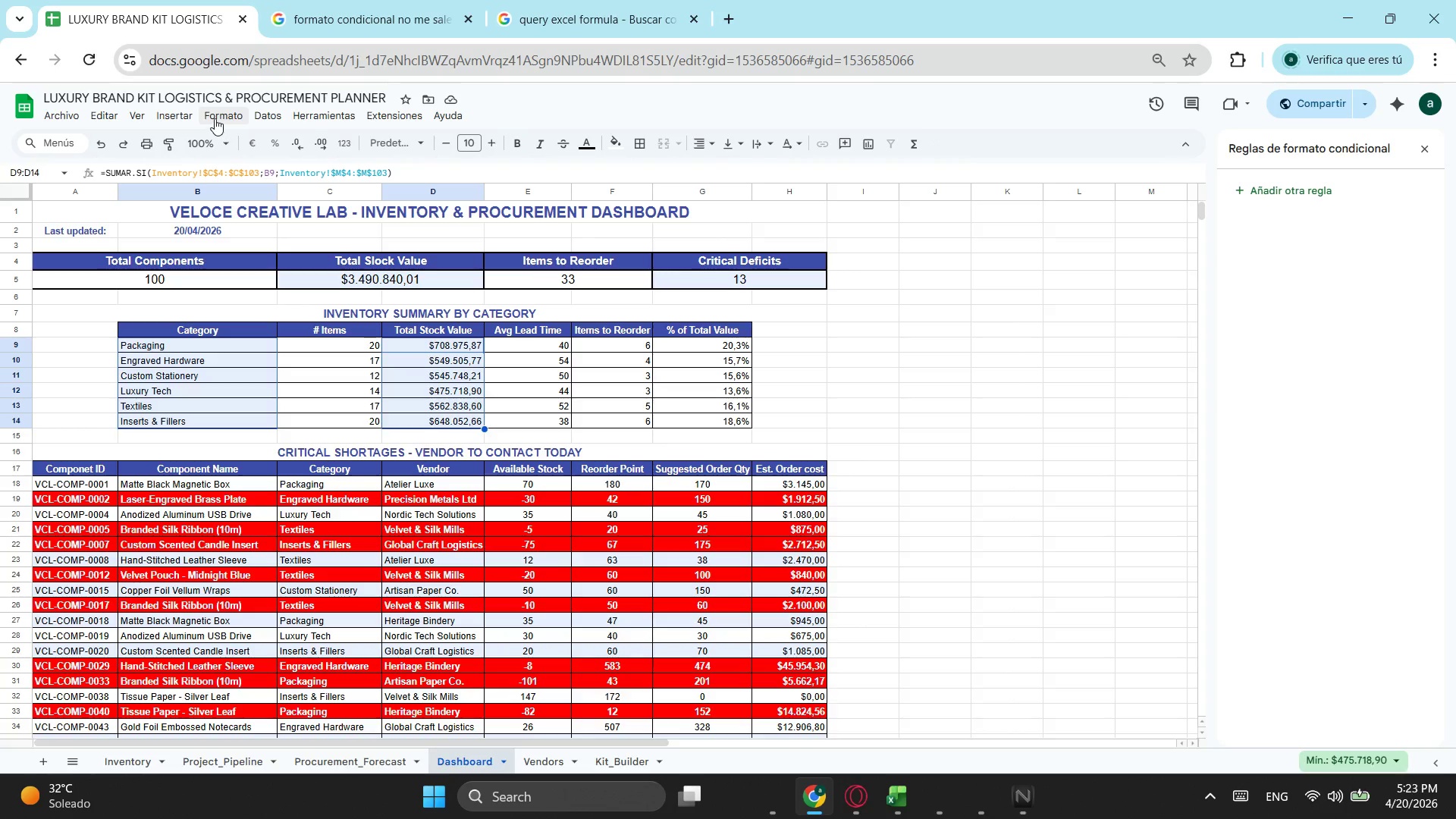 
left_click([184, 115])
 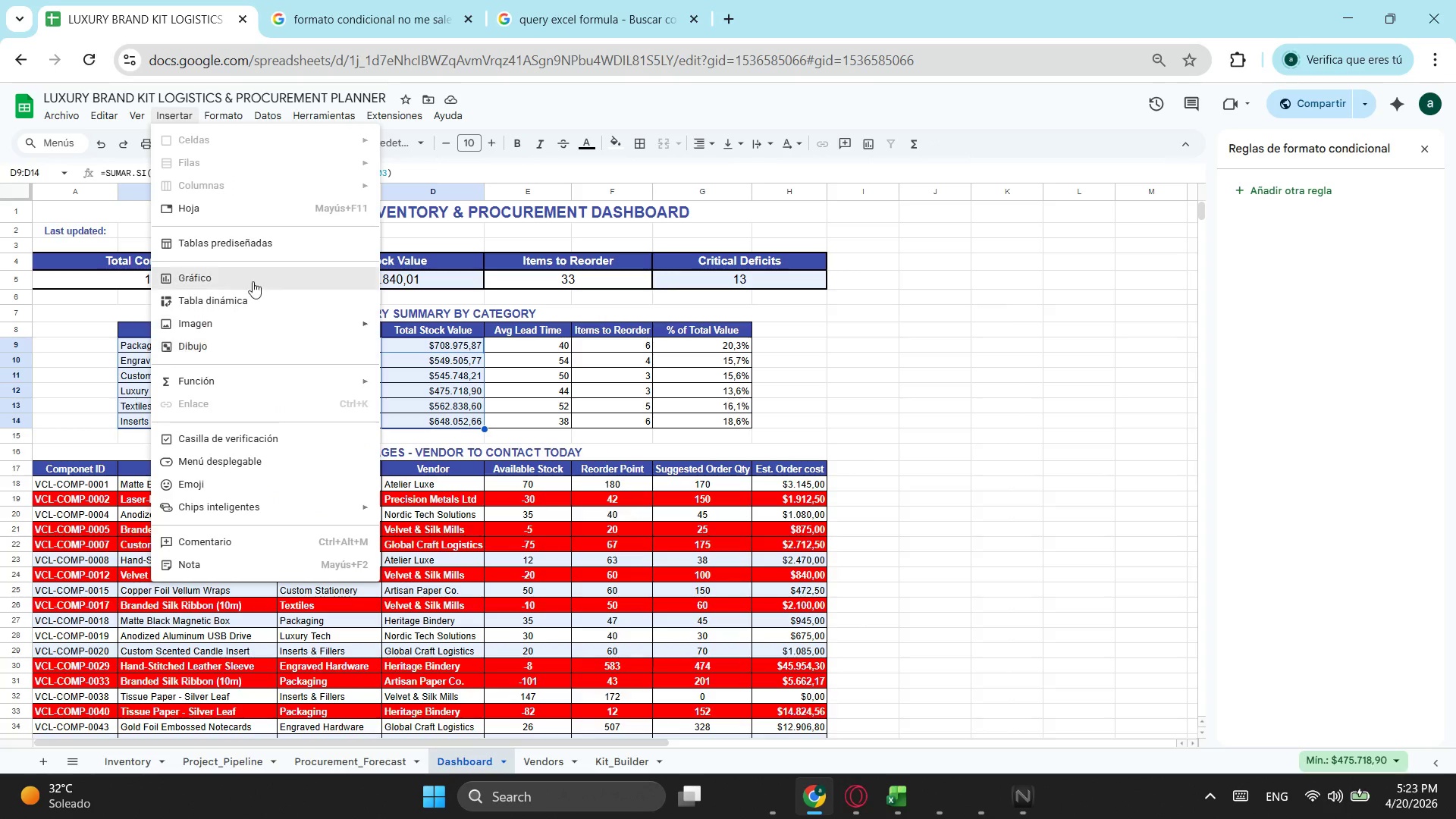 
left_click([254, 273])
 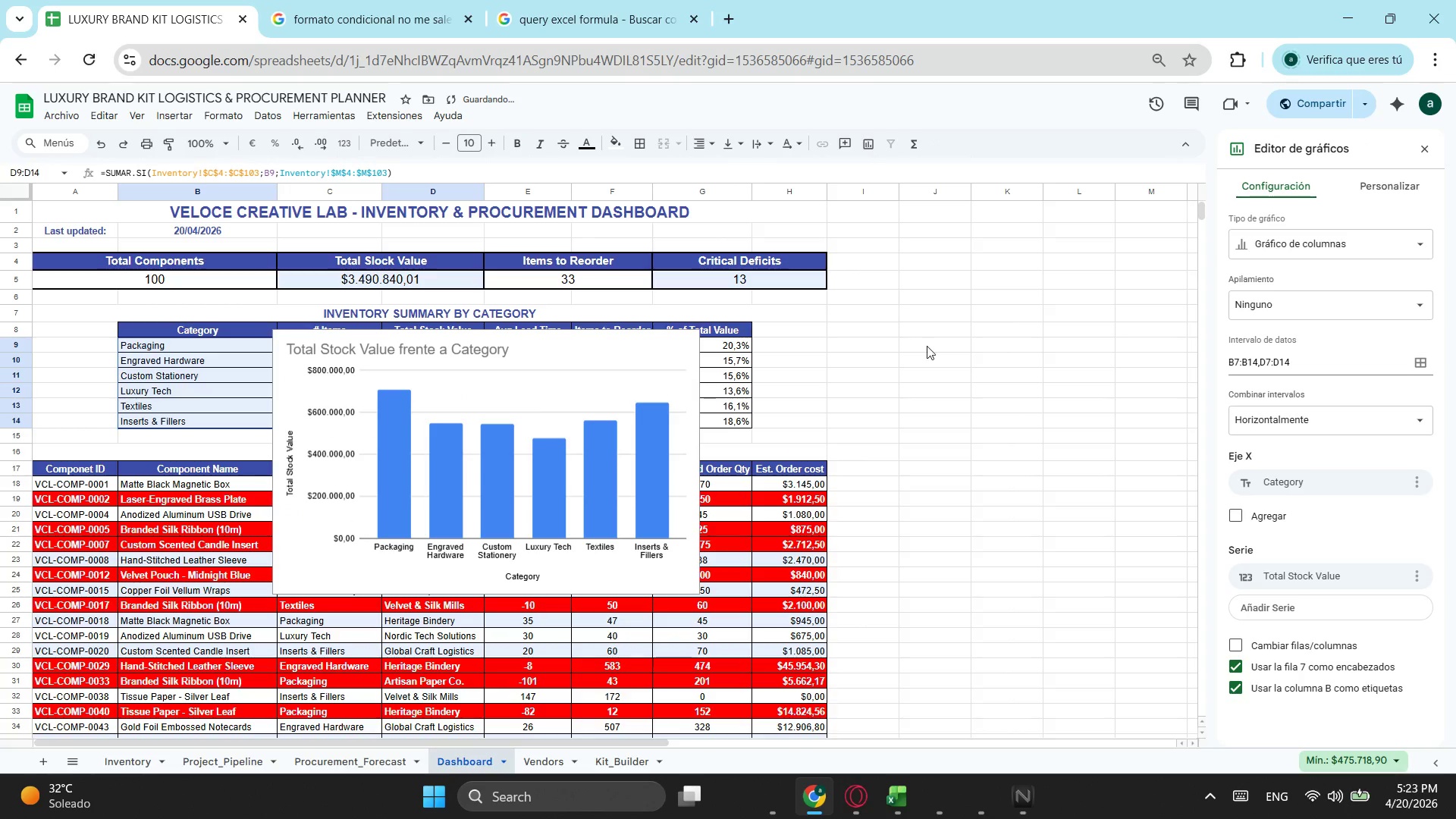 
left_click([1307, 233])
 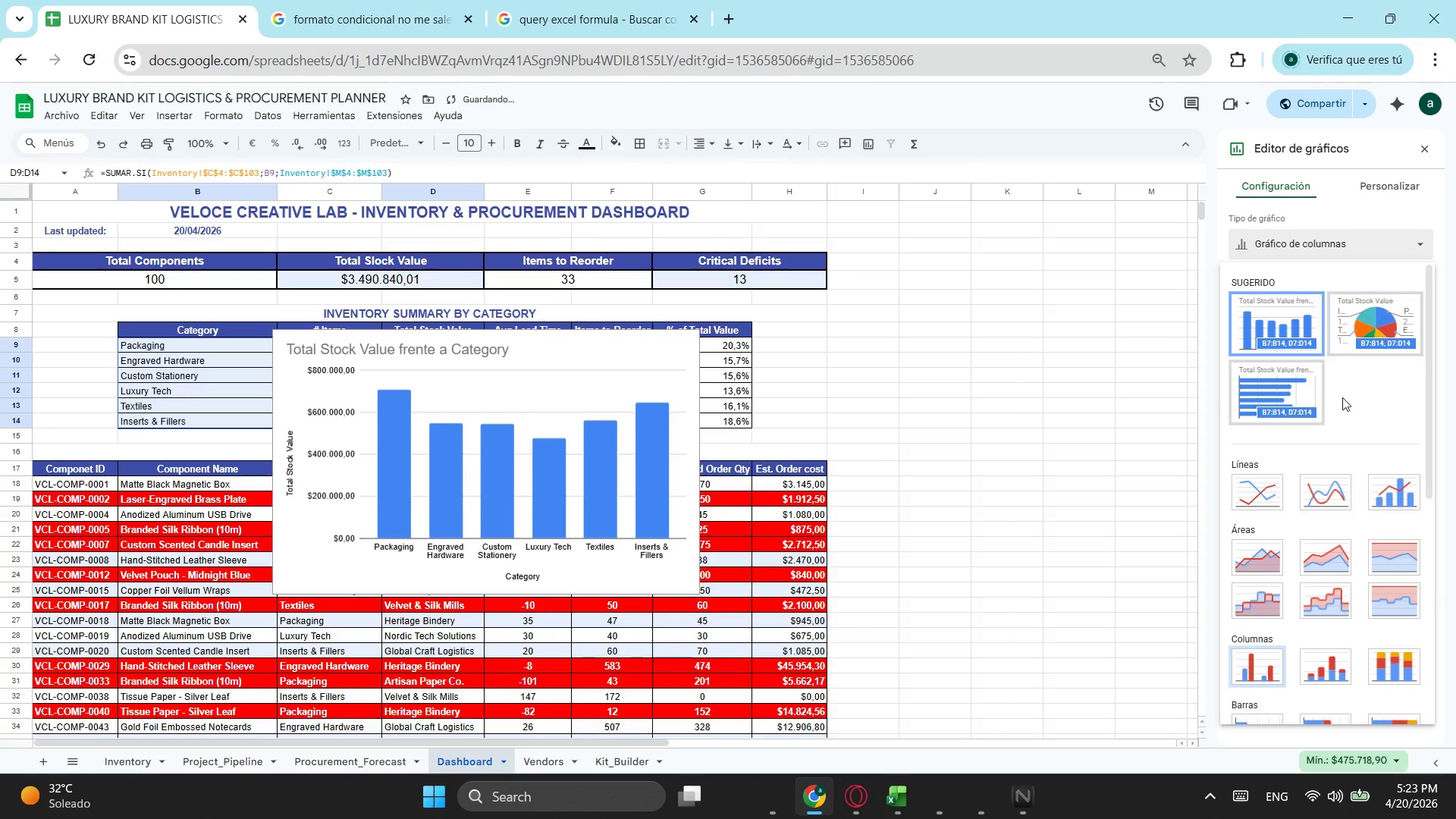 
scroll: coordinate [1359, 431], scroll_direction: down, amount: 4.0
 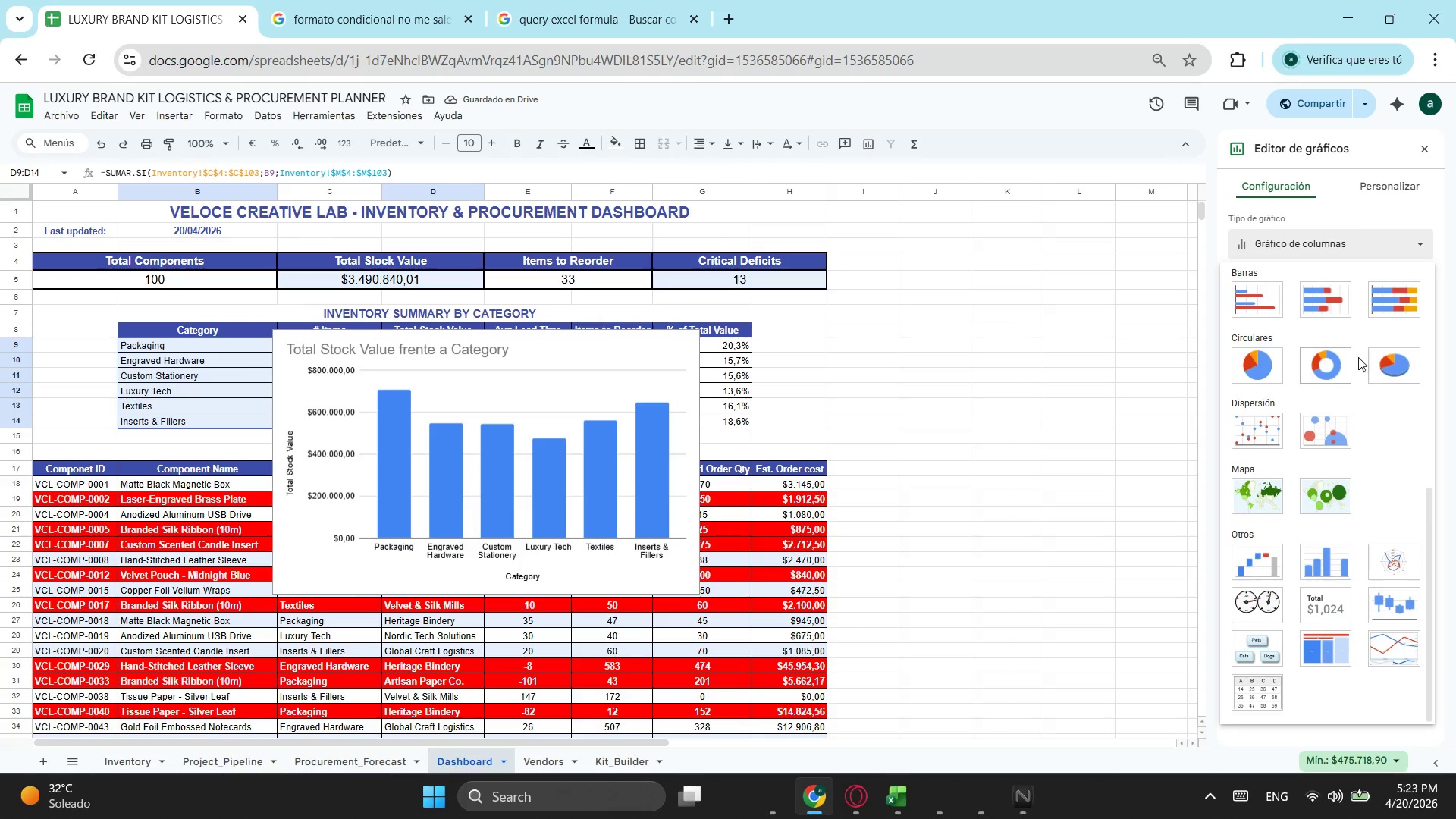 
left_click([1342, 350])
 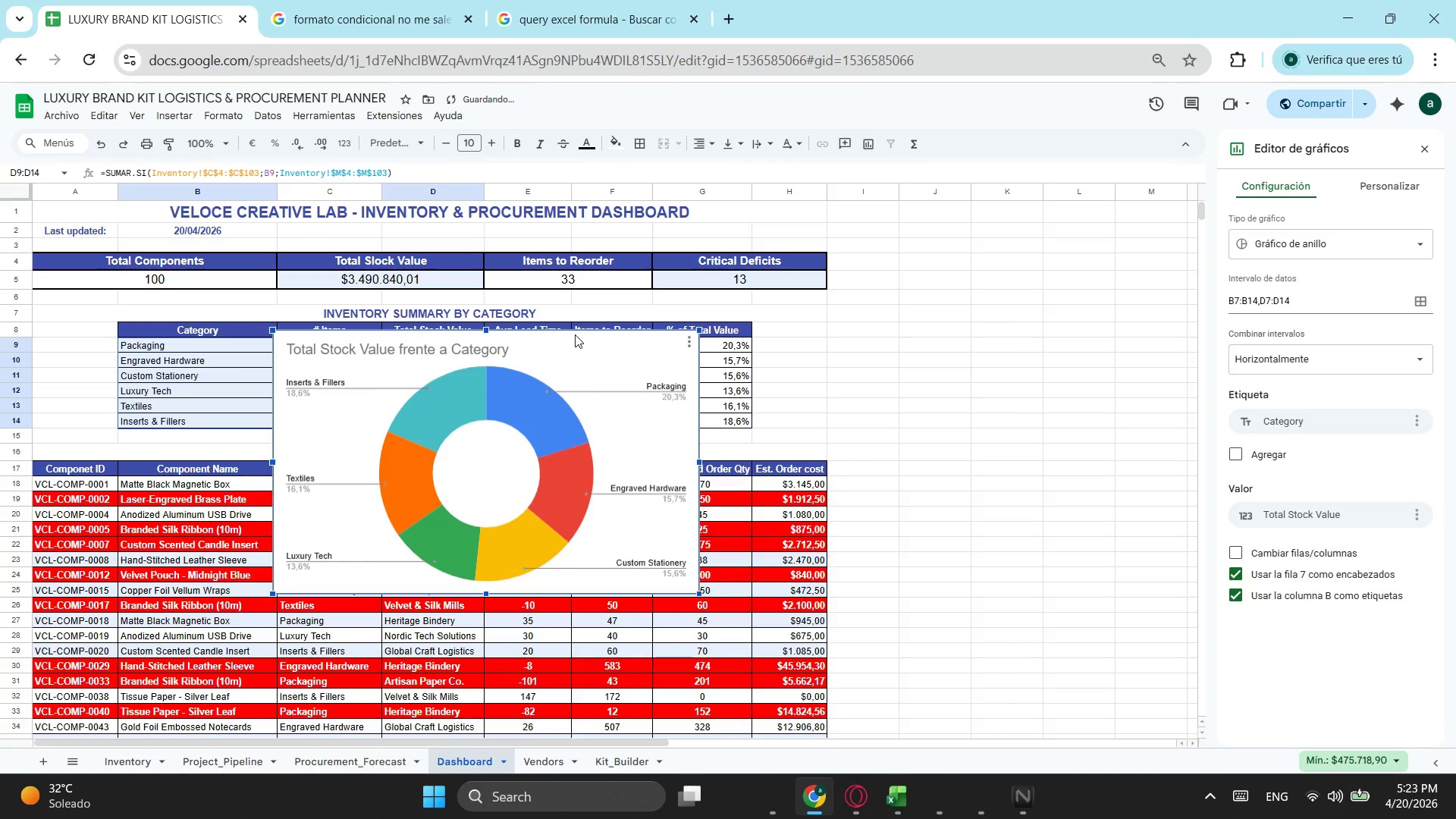 
left_click_drag(start_coordinate=[592, 352], to_coordinate=[1058, 285])
 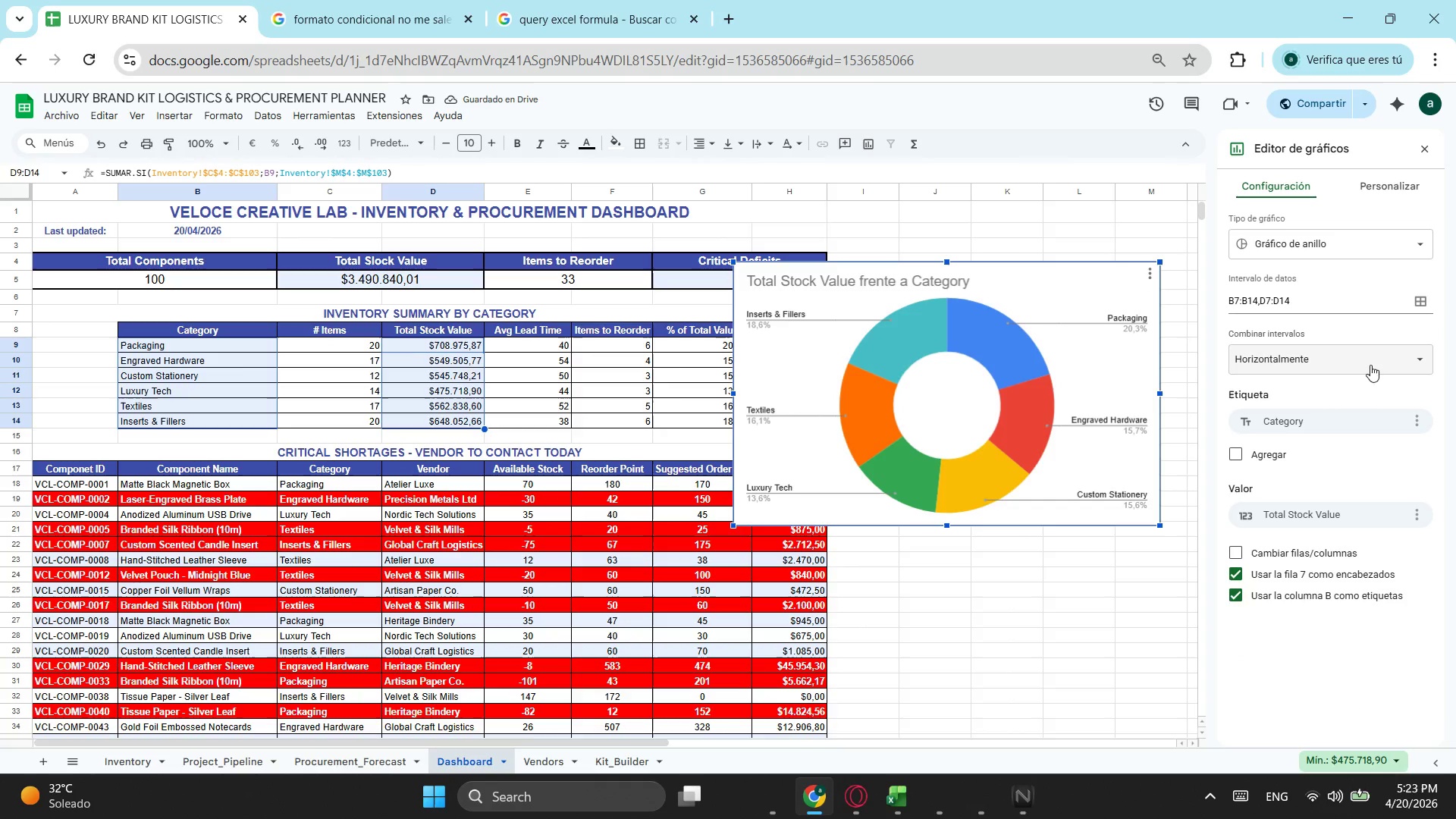 
left_click([1398, 256])
 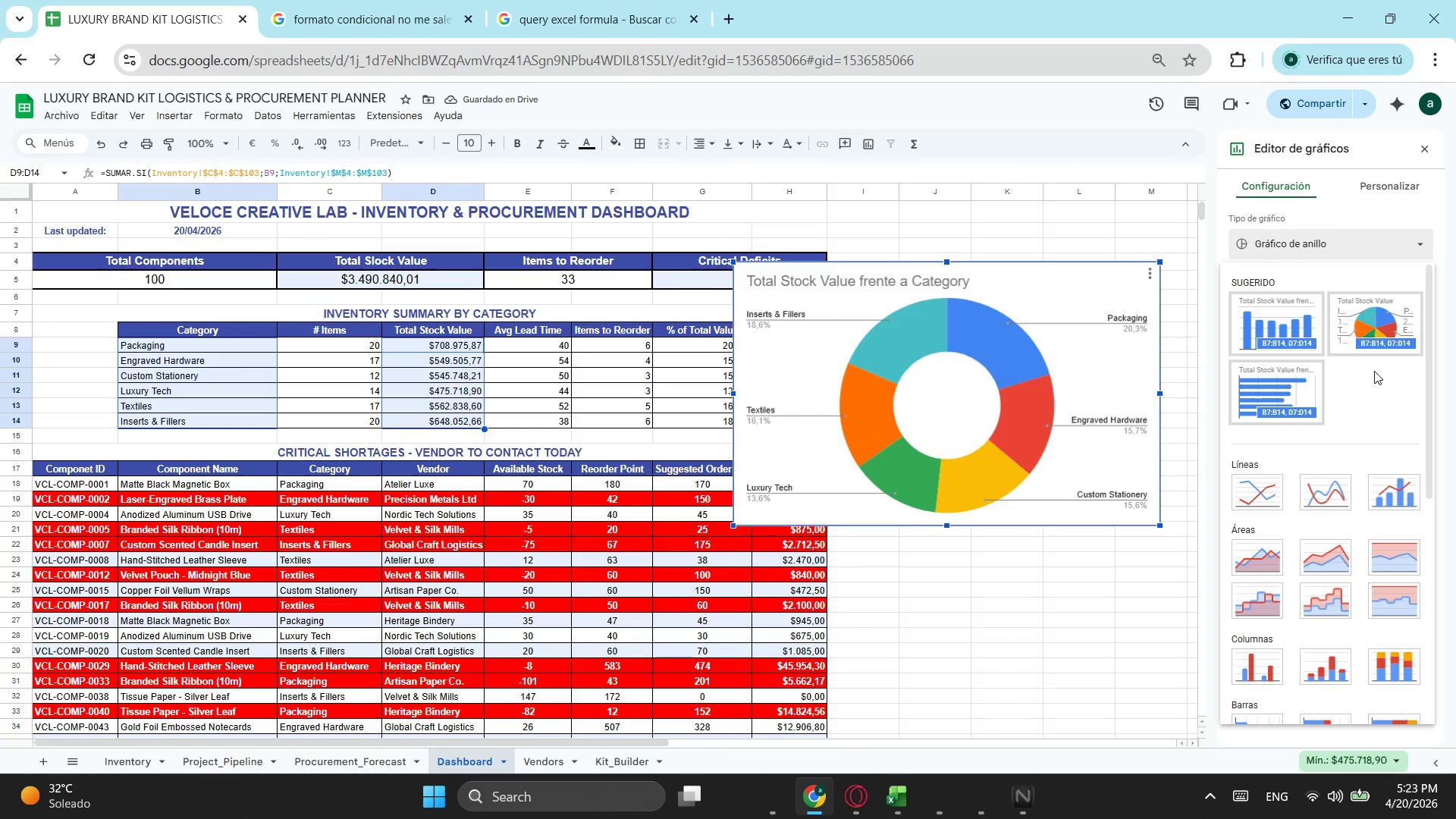 
scroll: coordinate [1355, 402], scroll_direction: down, amount: 3.0
 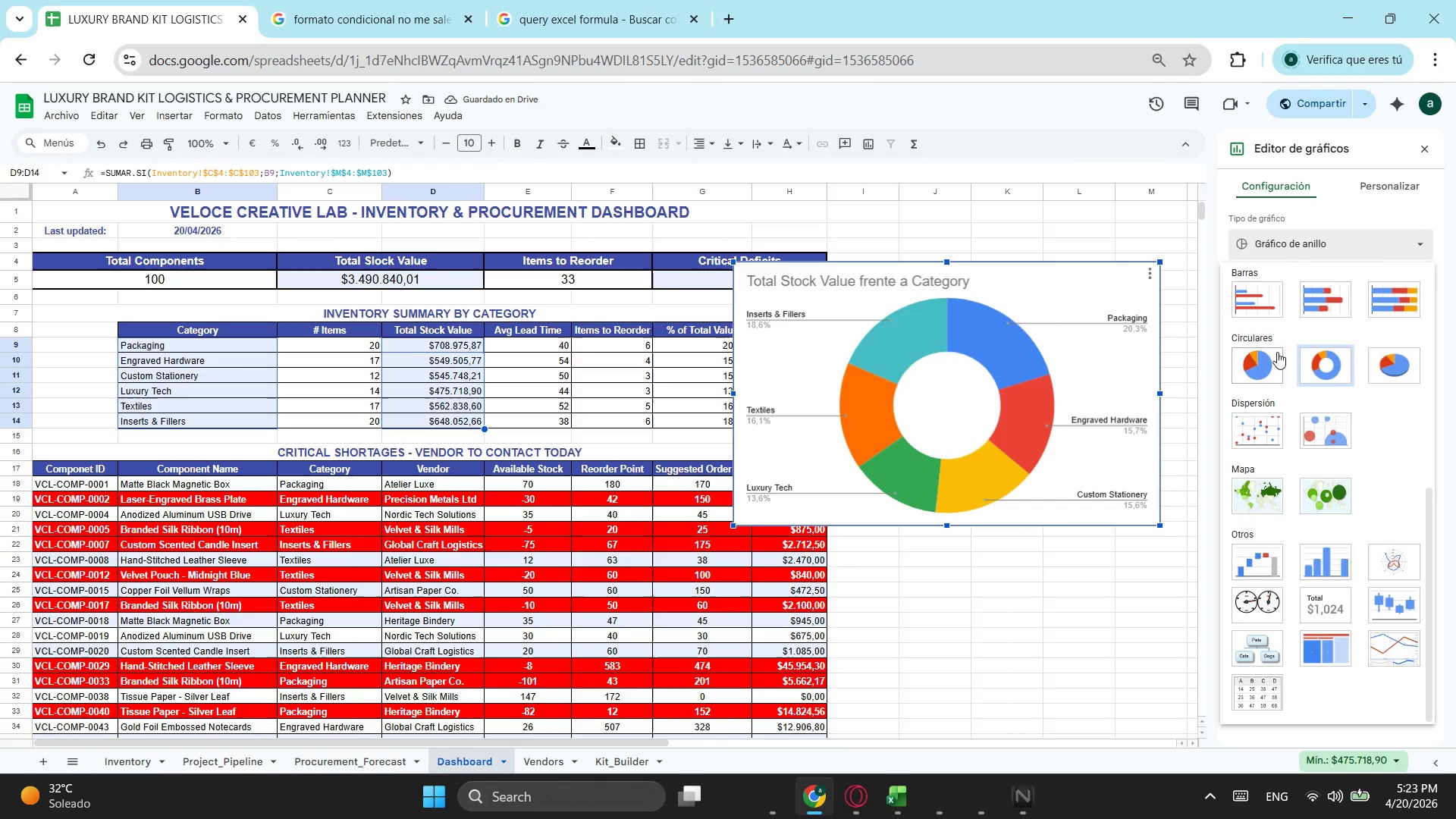 
left_click([1253, 371])
 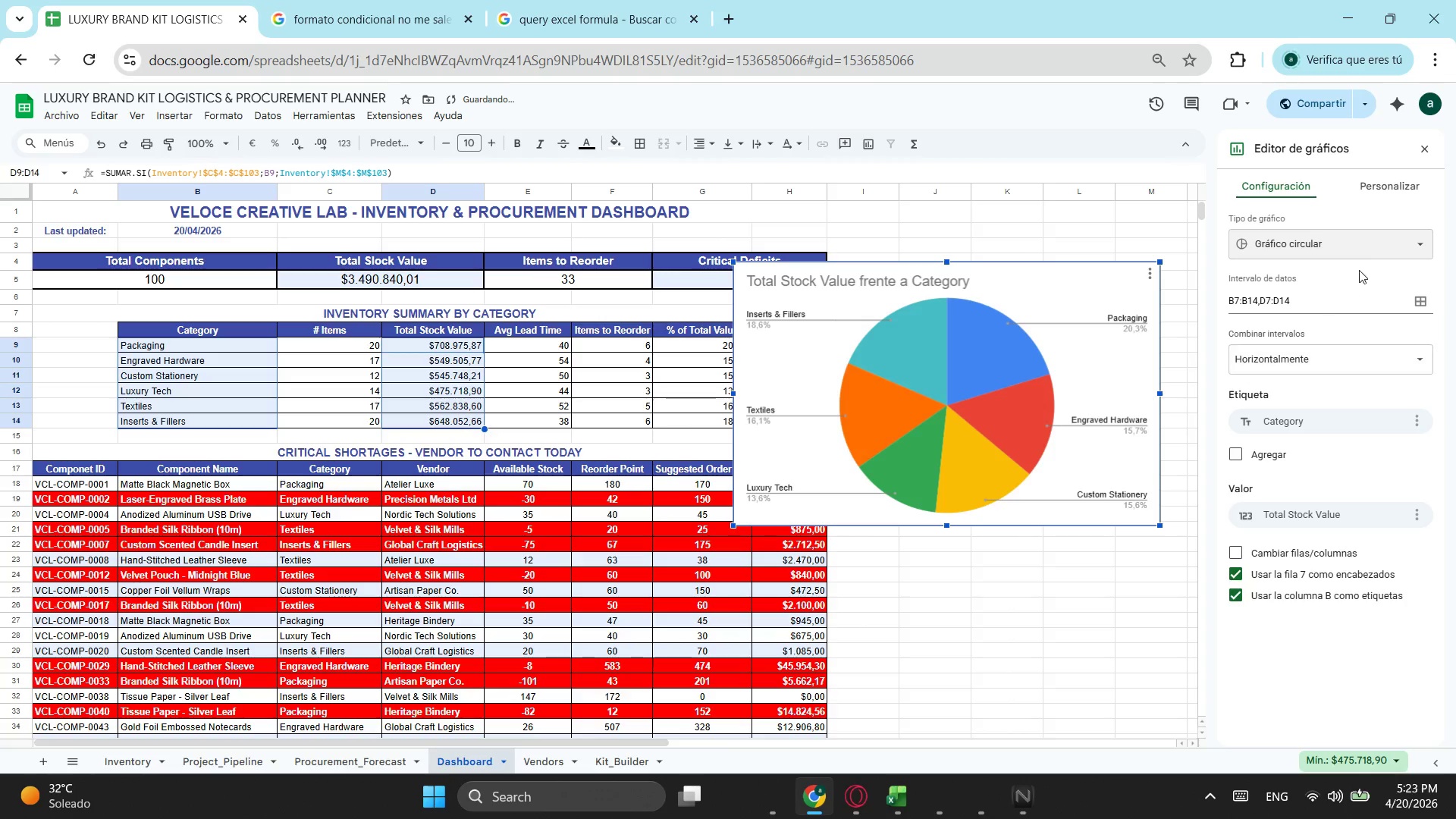 
left_click([1389, 232])
 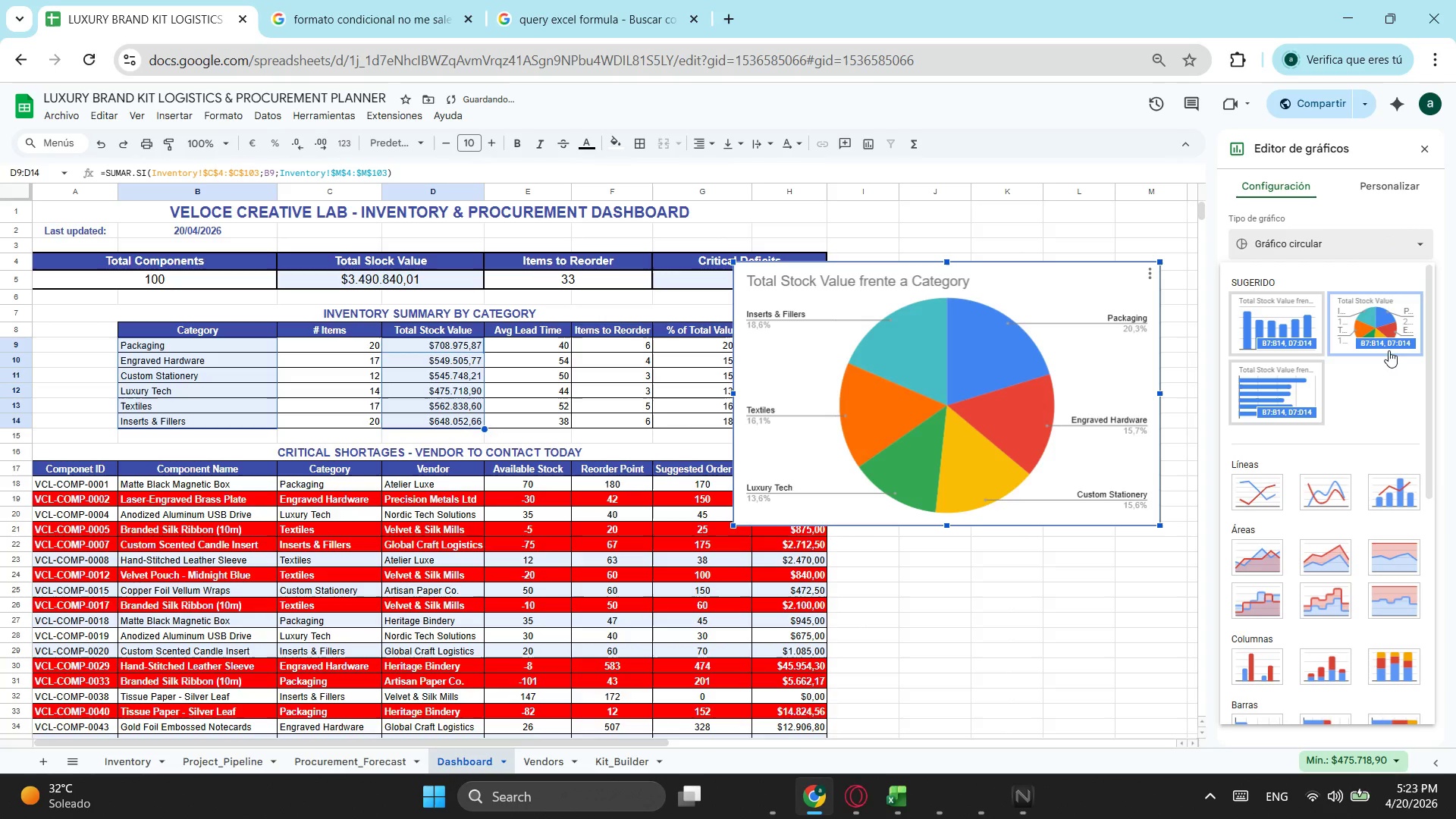 
scroll: coordinate [1382, 375], scroll_direction: up, amount: 2.0
 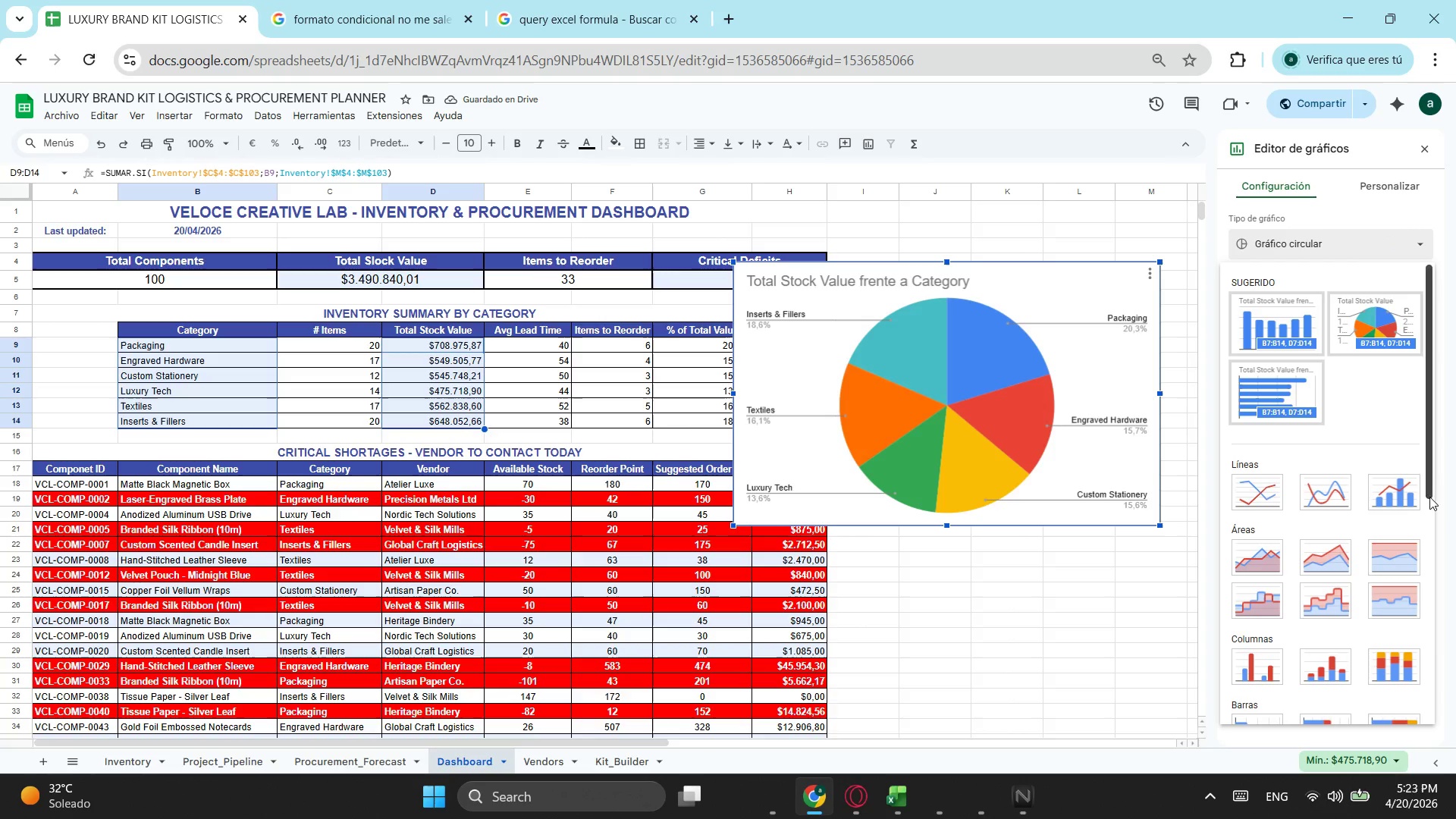 
scroll: coordinate [1381, 507], scroll_direction: down, amount: 1.0
 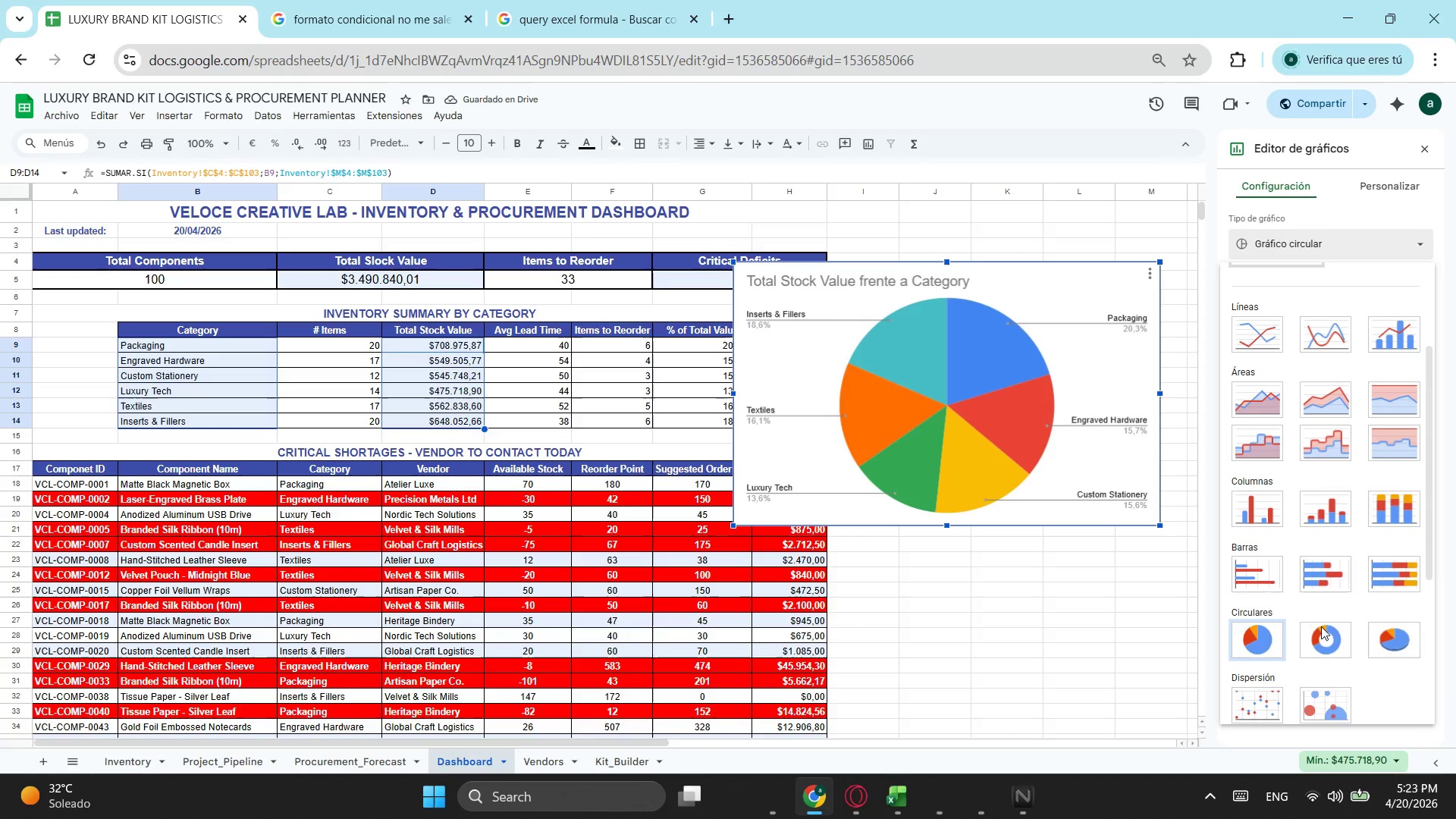 
left_click([1321, 632])
 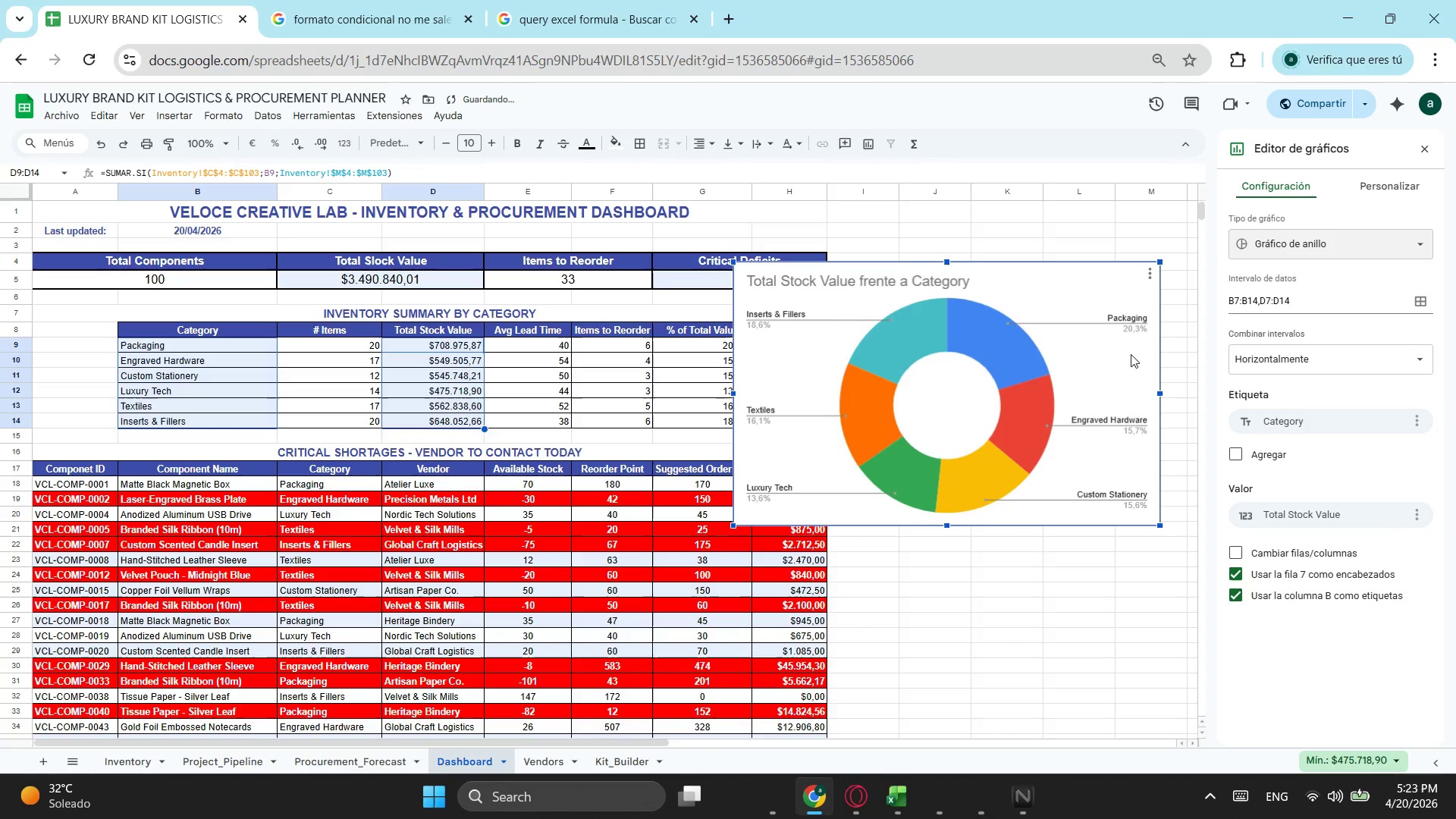 
left_click([1132, 328])
 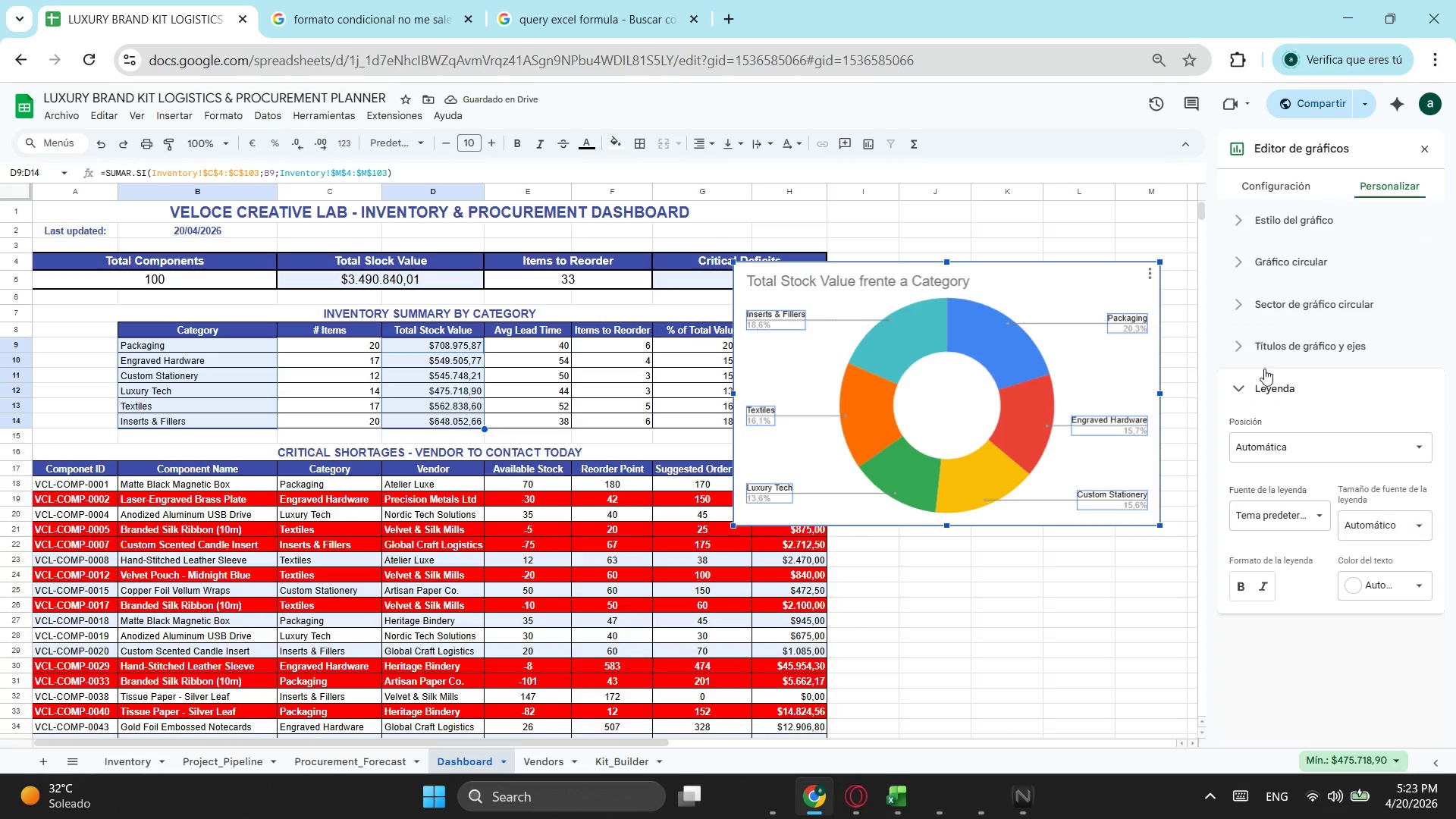 
left_click([1273, 351])
 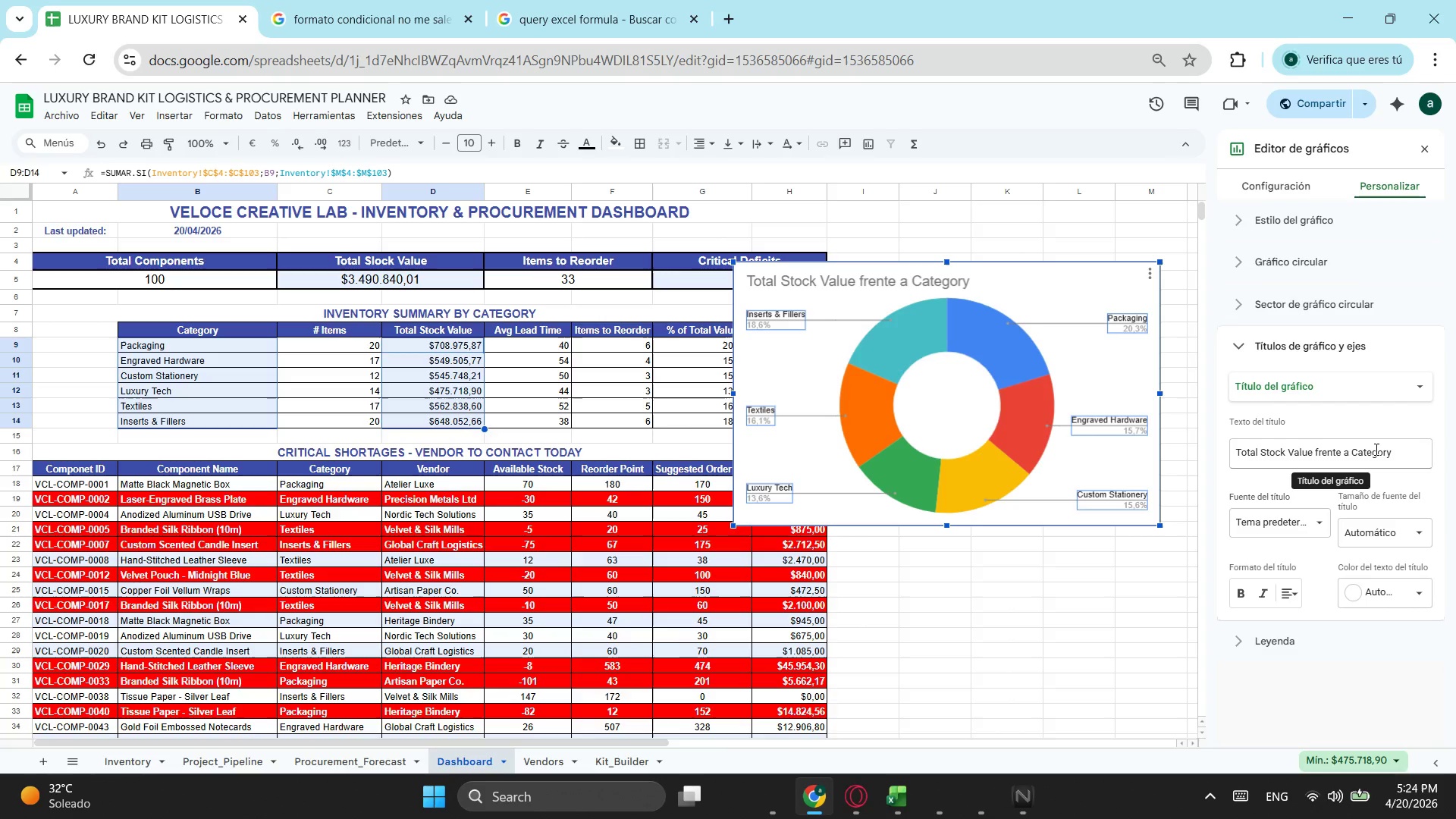 
wait(21.56)
 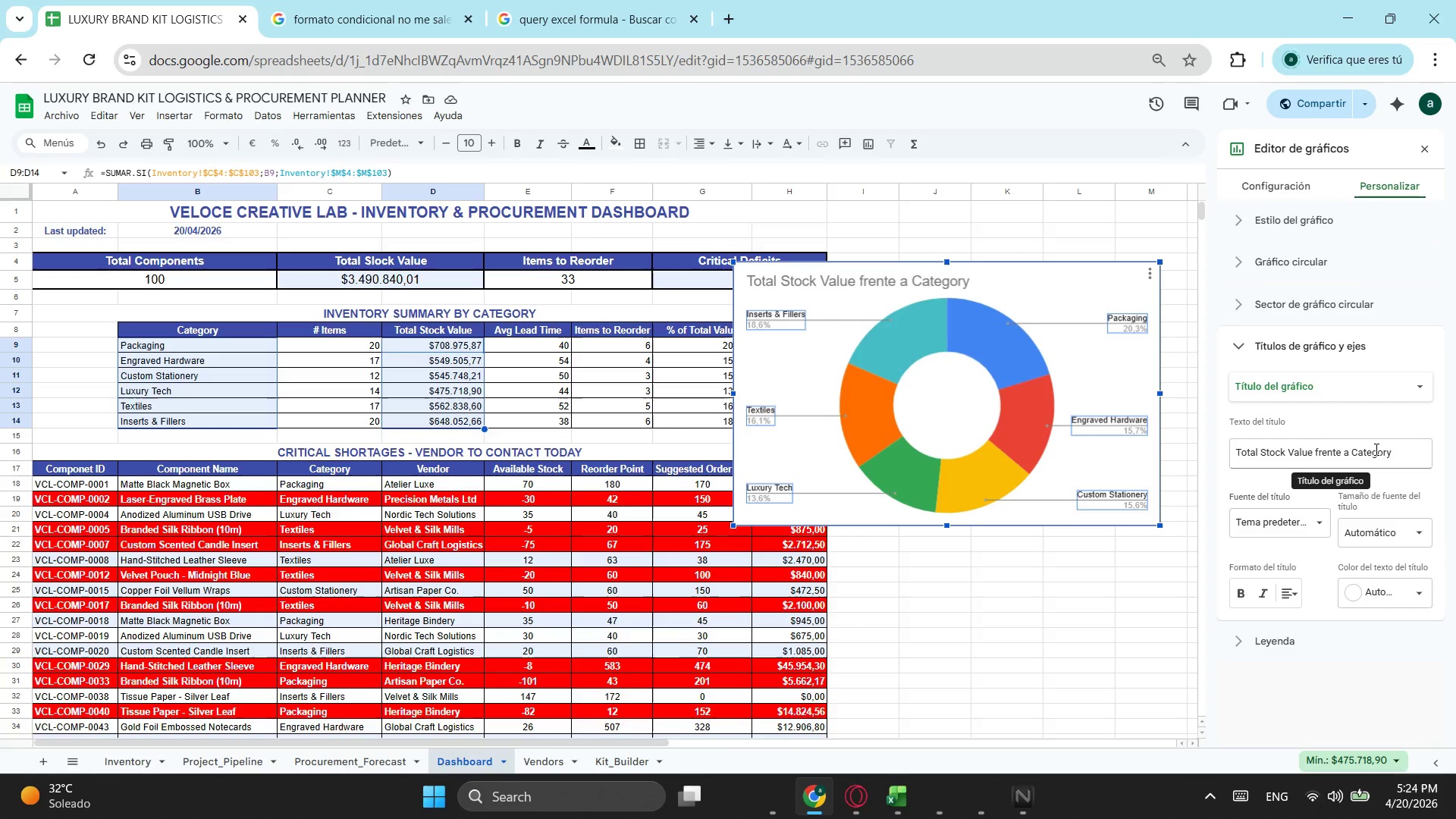 
double_click([936, 280])
 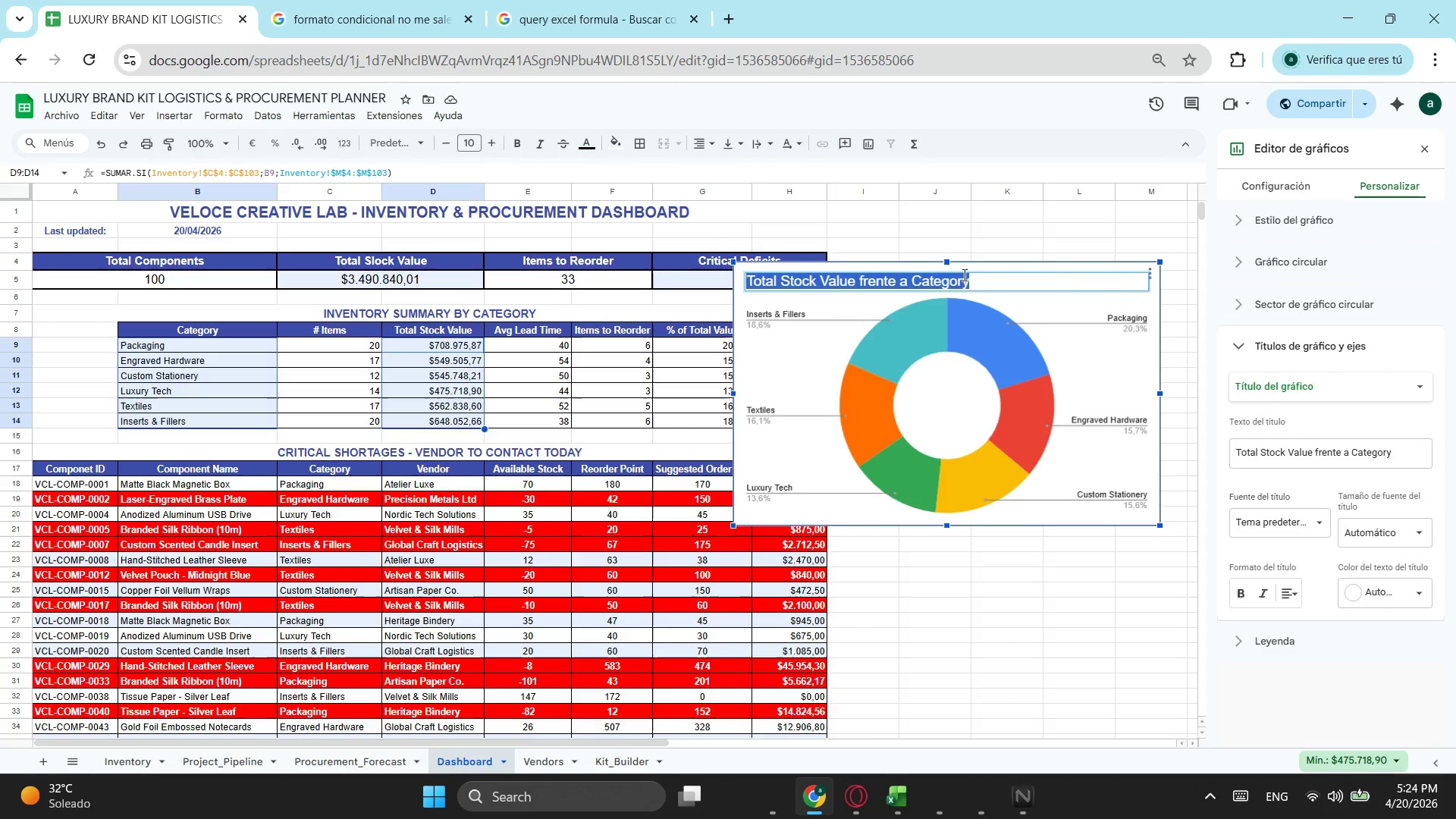 
type(iN)
key(Backspace)
key(Backspace)
type(Inventory VALUE B)
key(Backspace)
type(by Cate)
 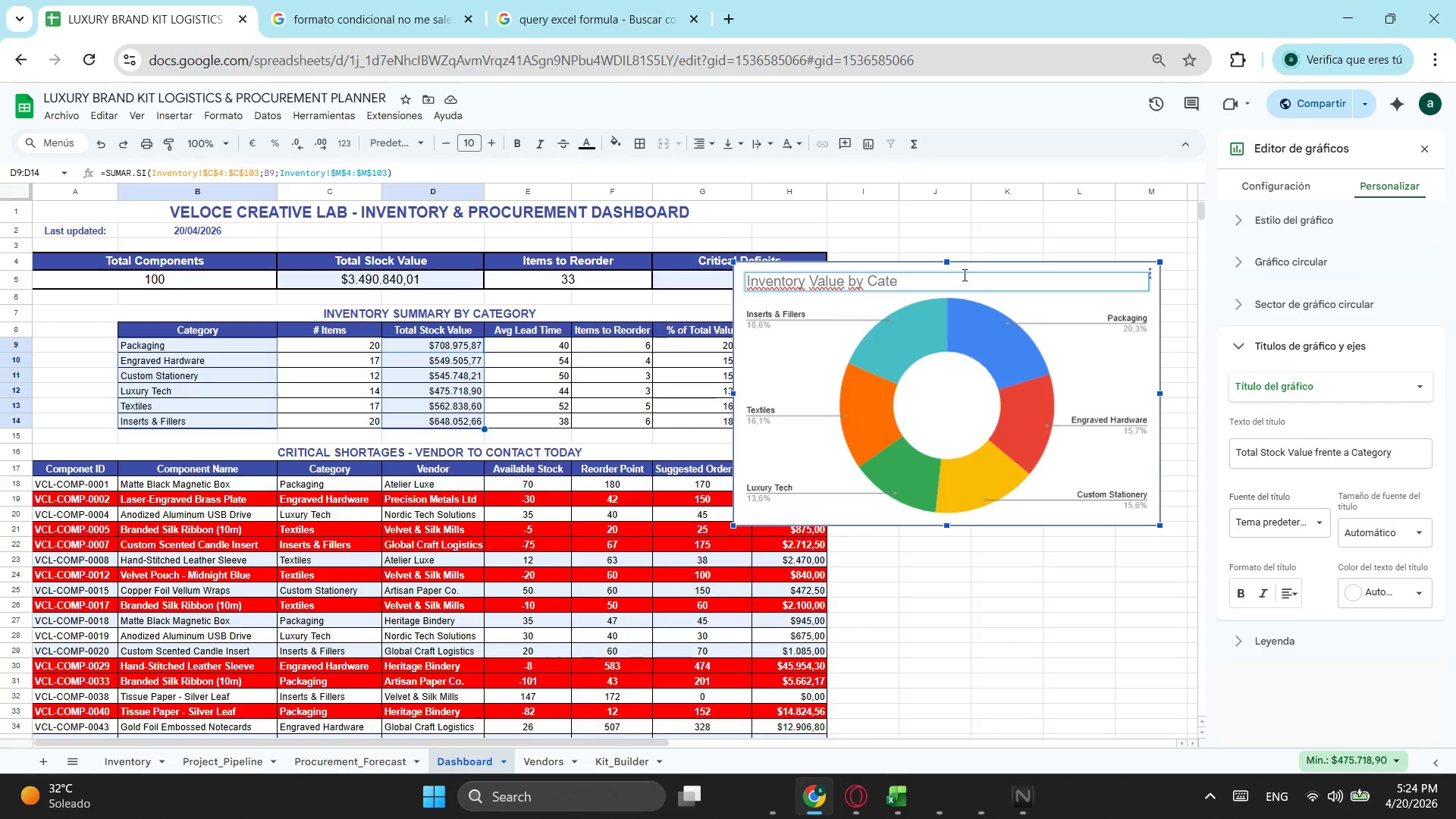 
type(gory)
 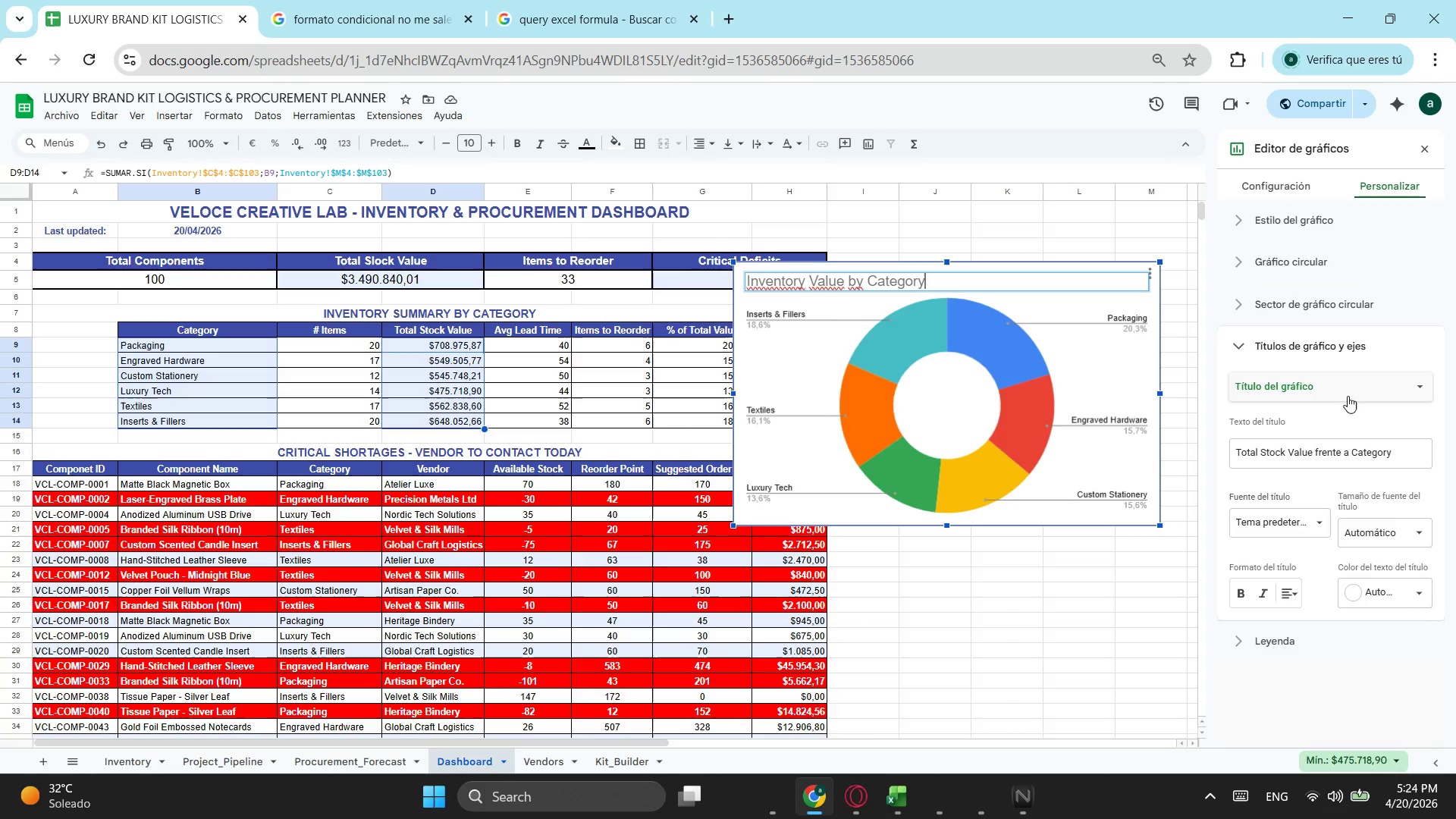 
left_click([1113, 353])
 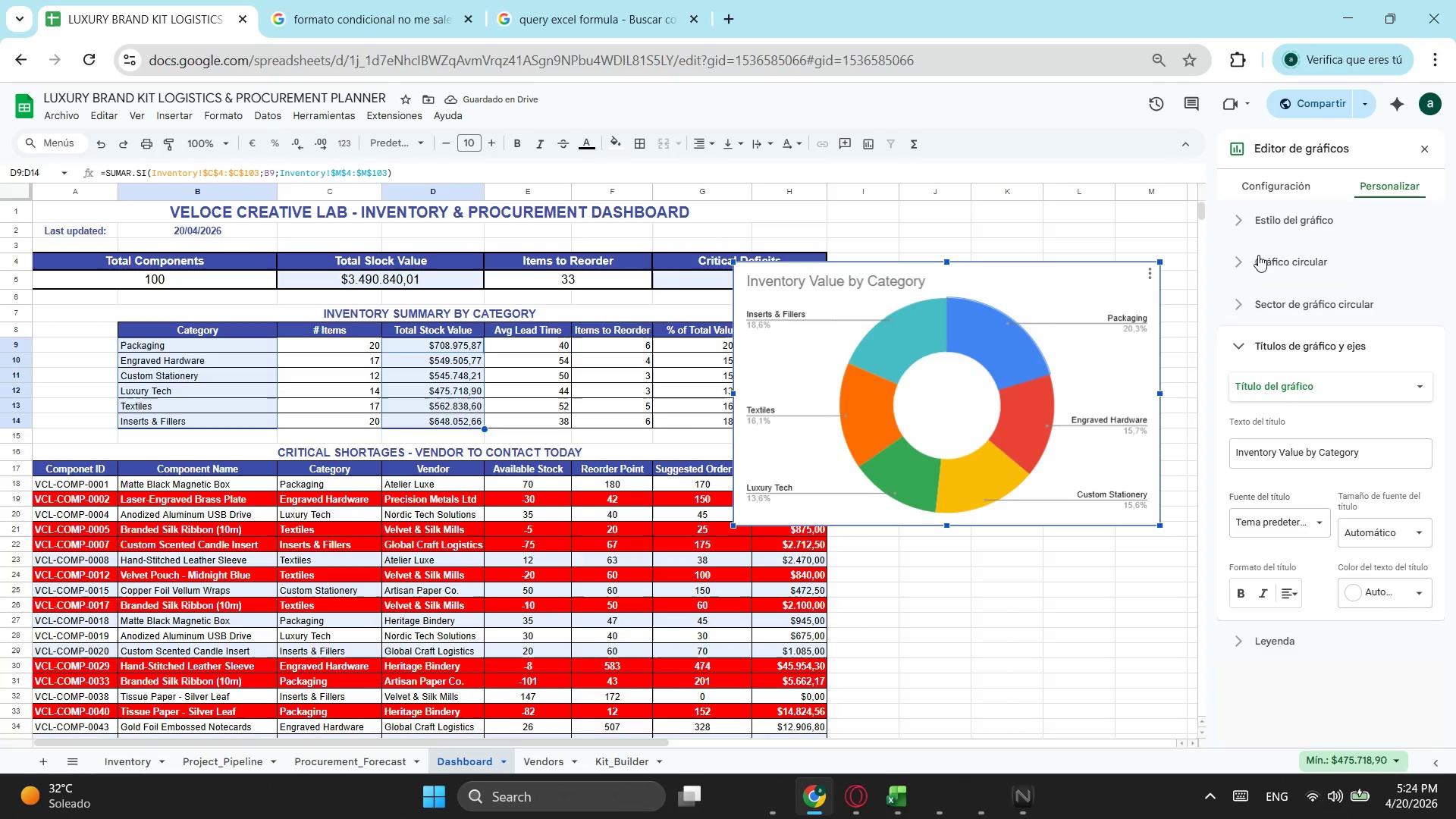 
left_click([1242, 219])
 